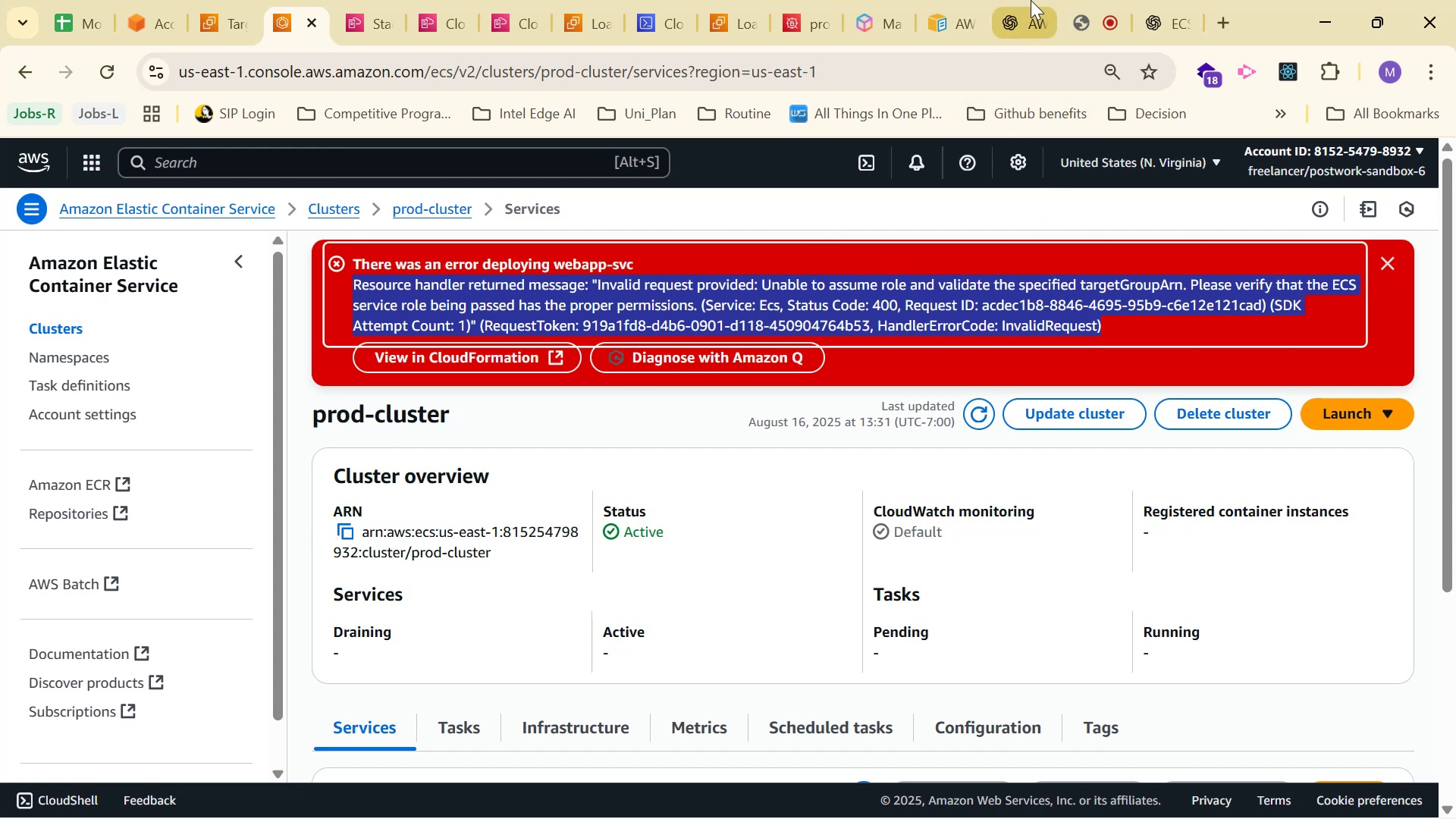 
left_click([1030, 0])
 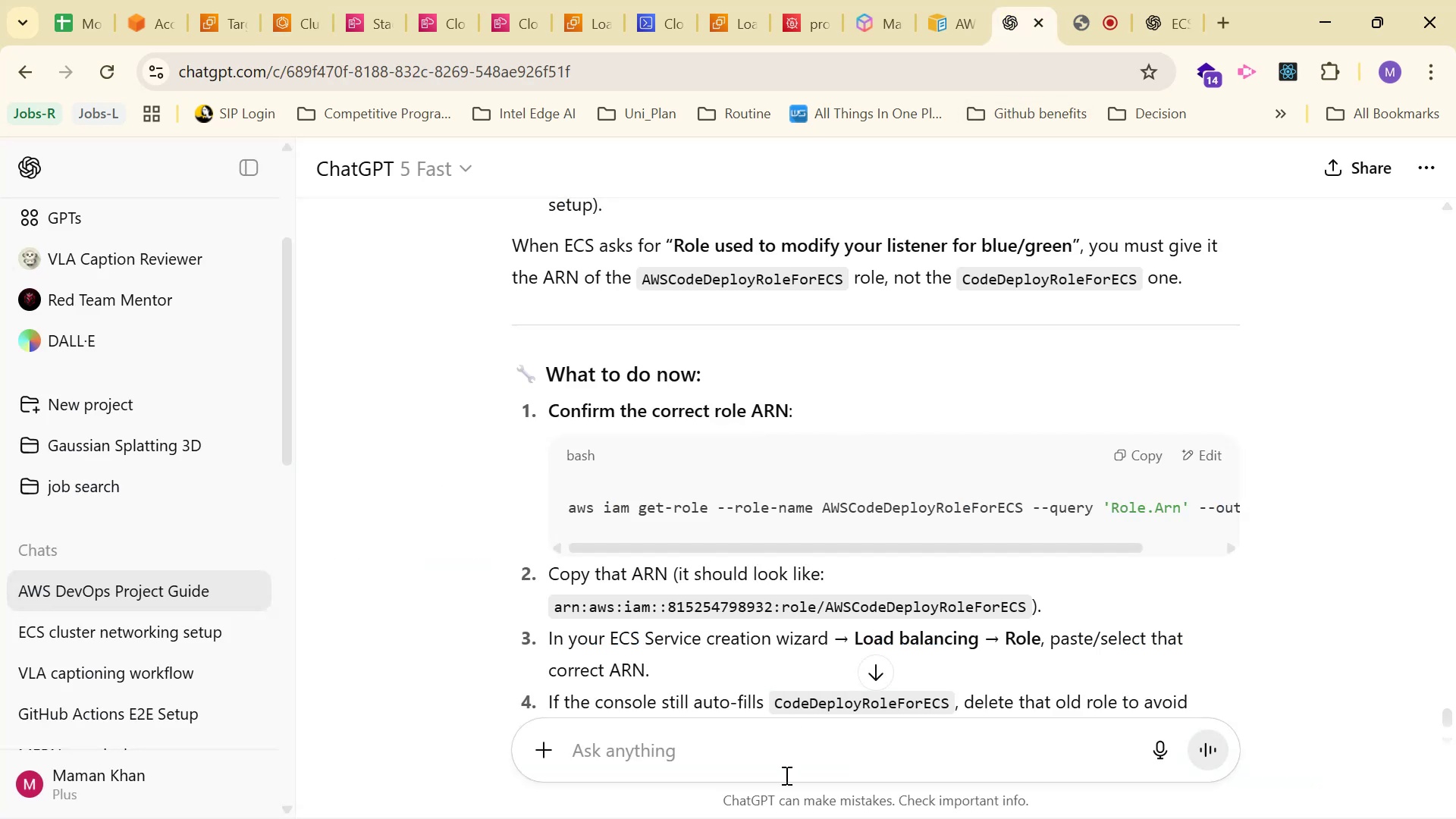 
left_click([799, 739])
 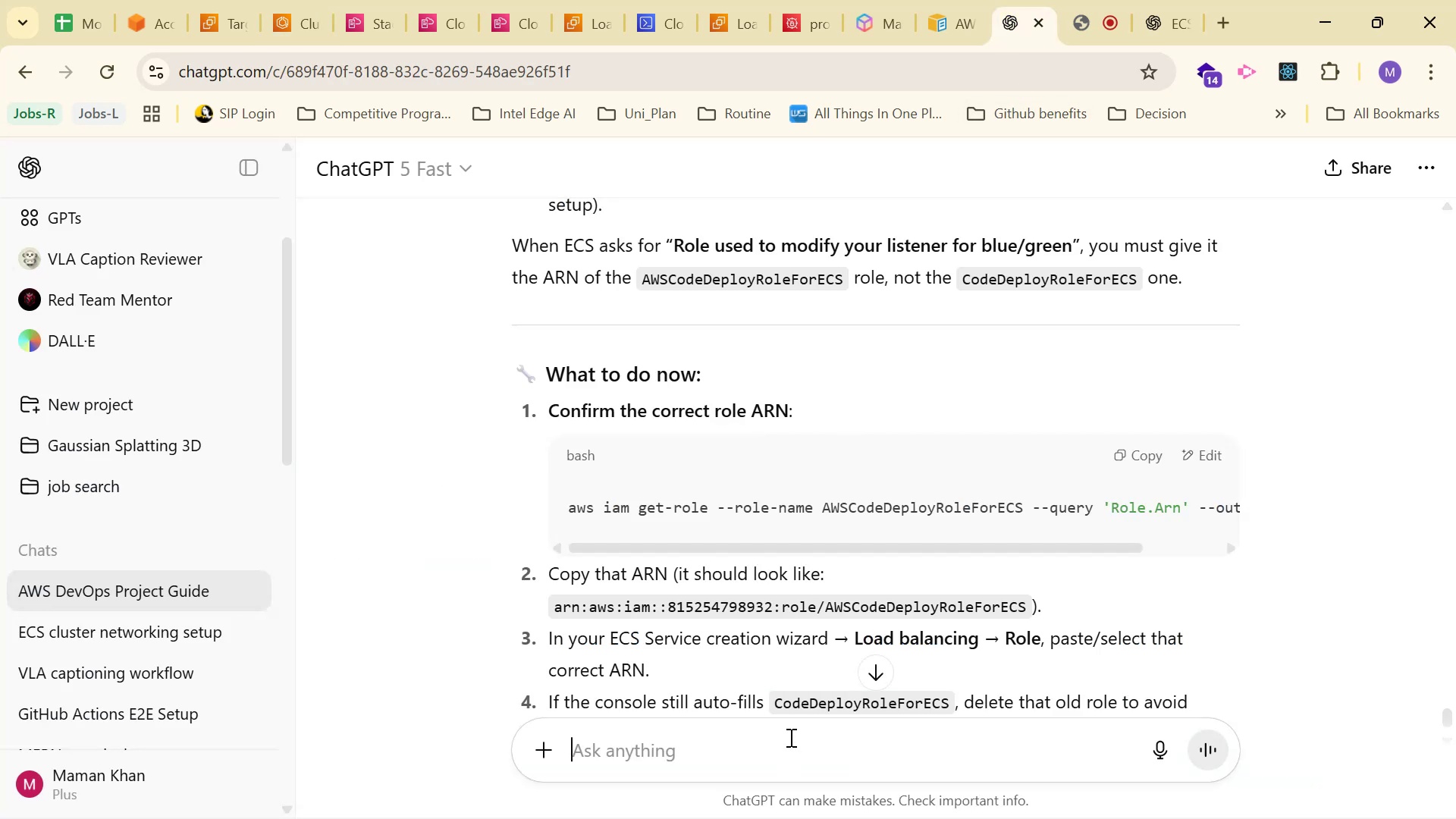 
type(syt)
key(Backspace)
key(Backspace)
type(till )
key(Backspace)
type(: )
 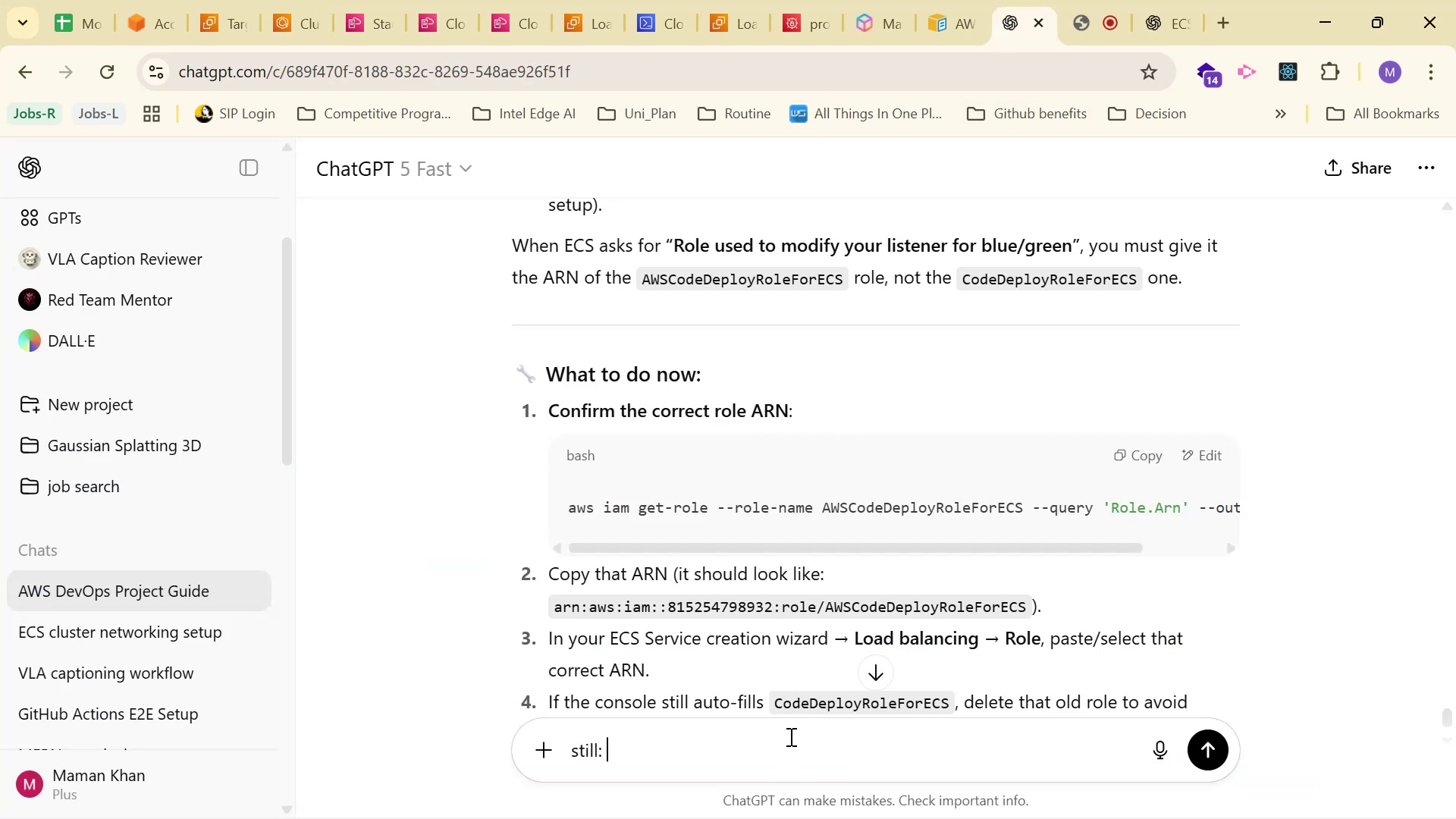 
key(Control+V)
 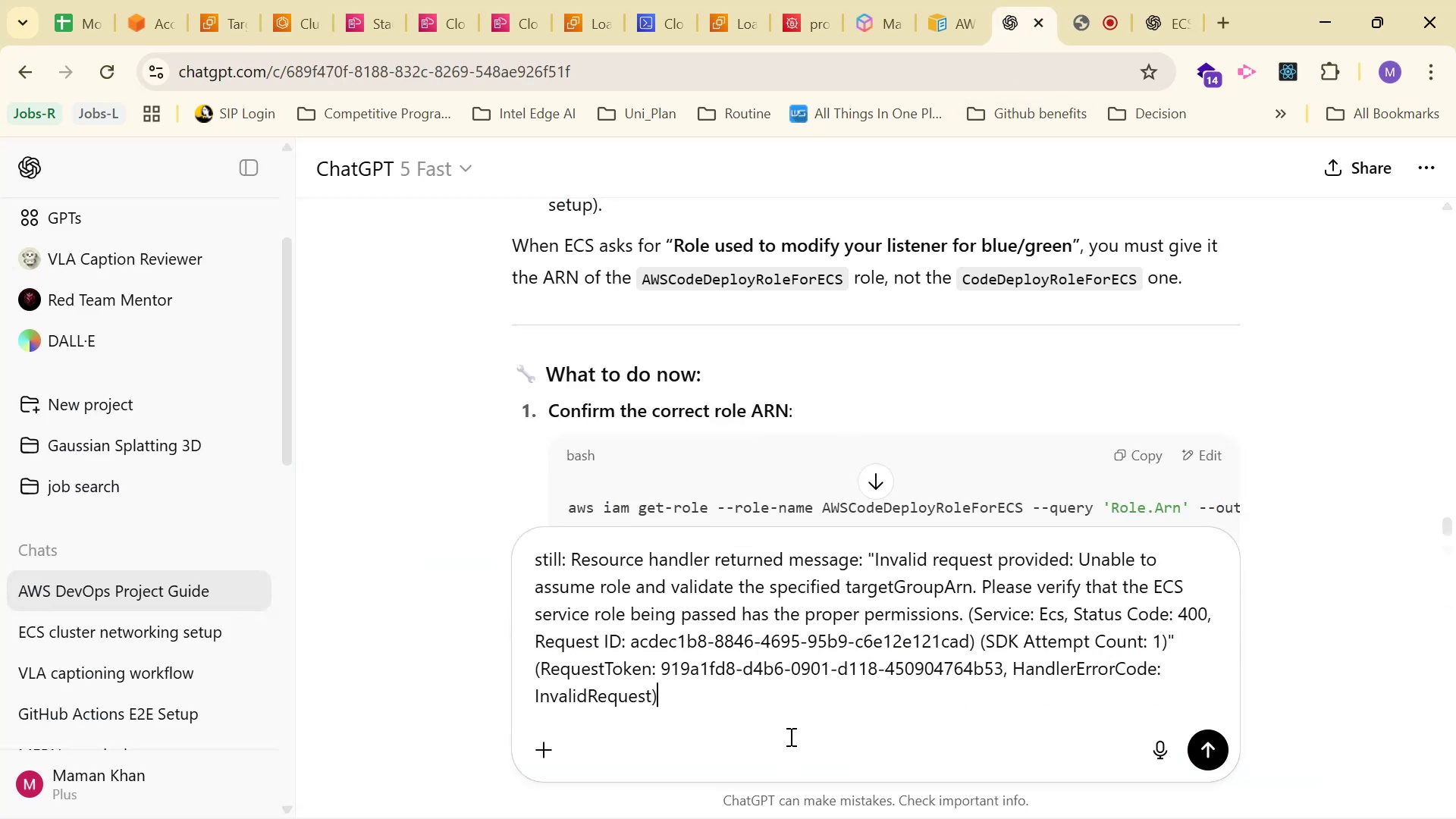 
key(Enter)
 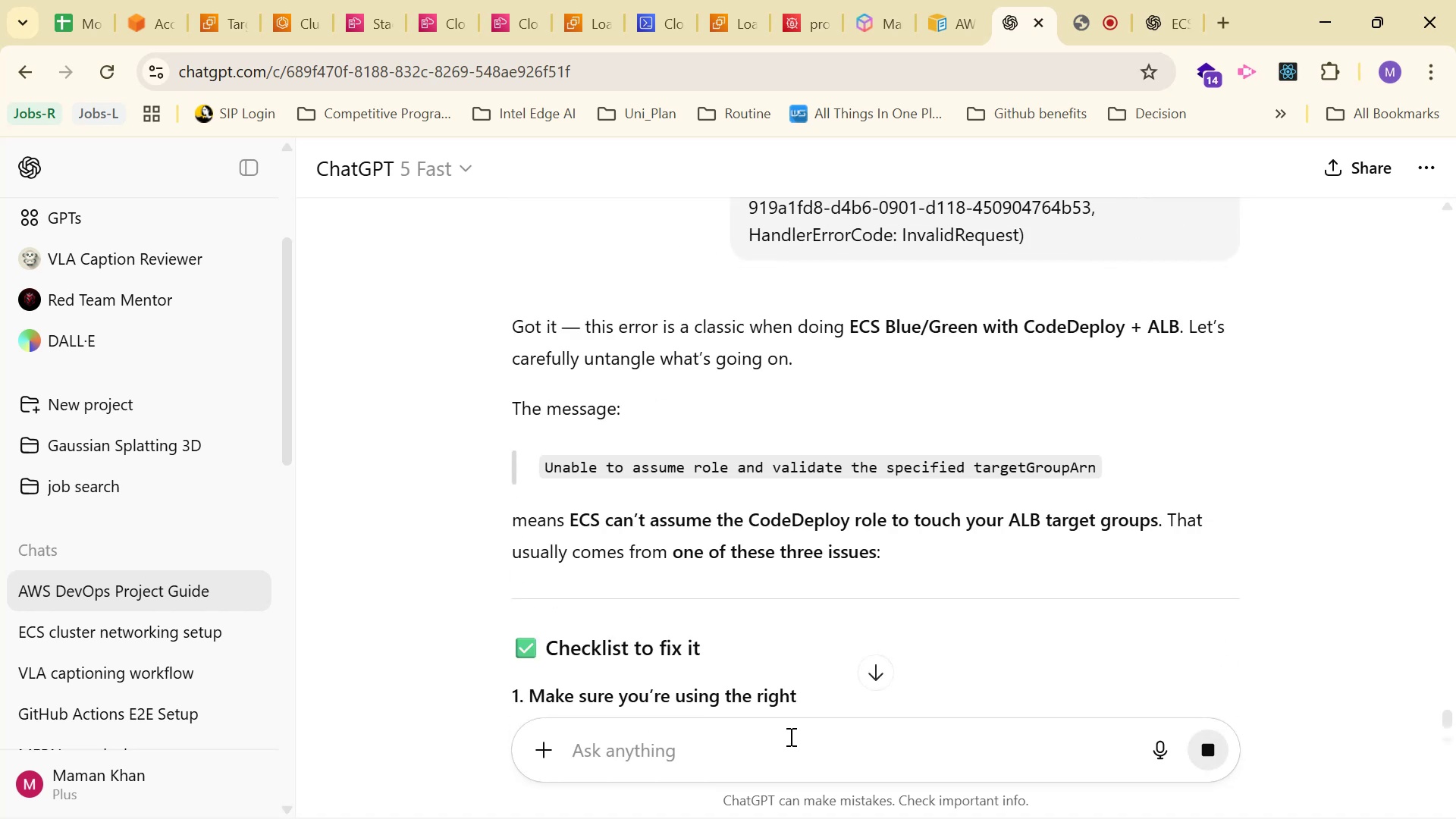 
wait(9.37)
 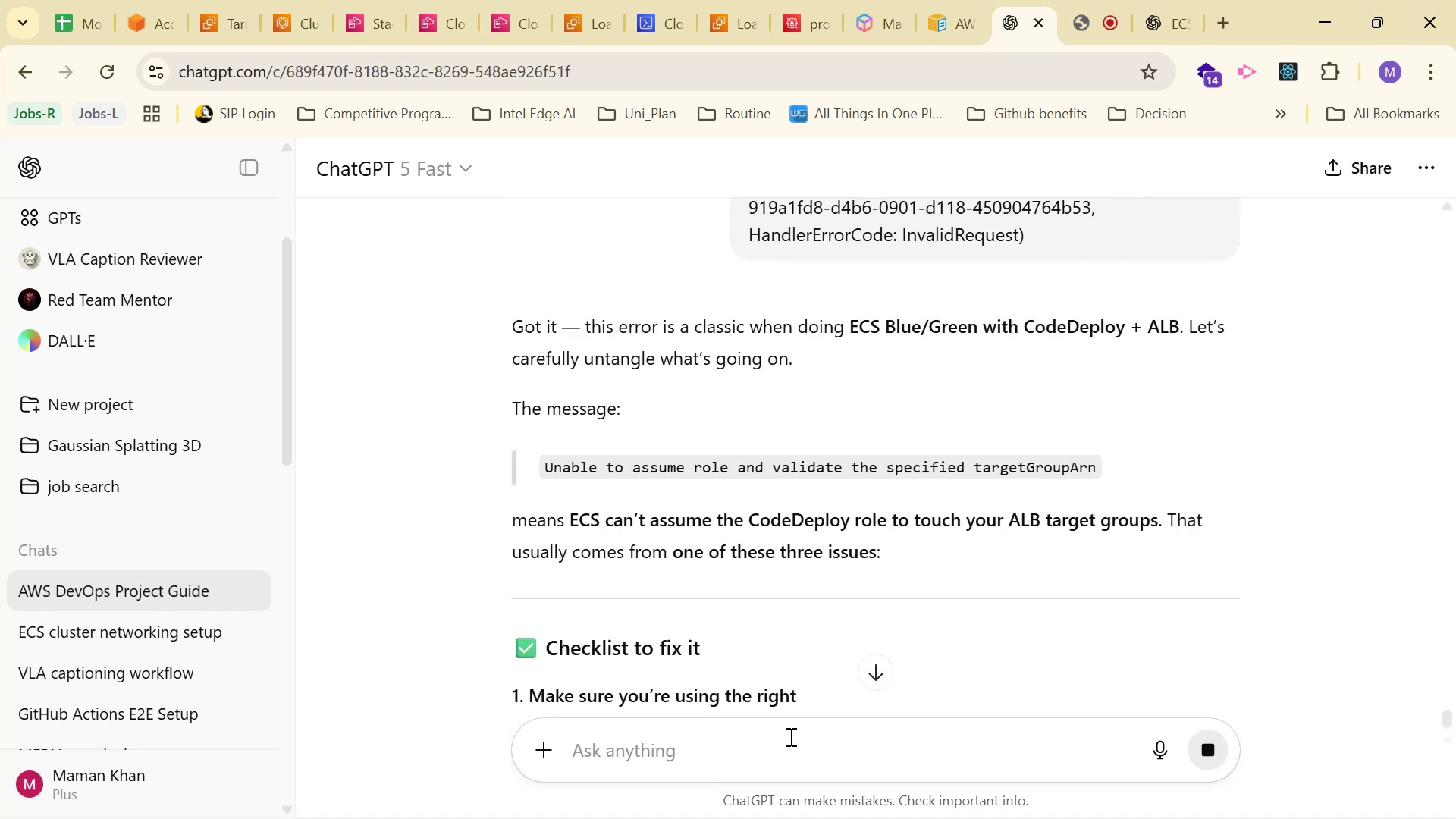 
scroll: coordinate [1074, 464], scroll_direction: down, amount: 4.0
 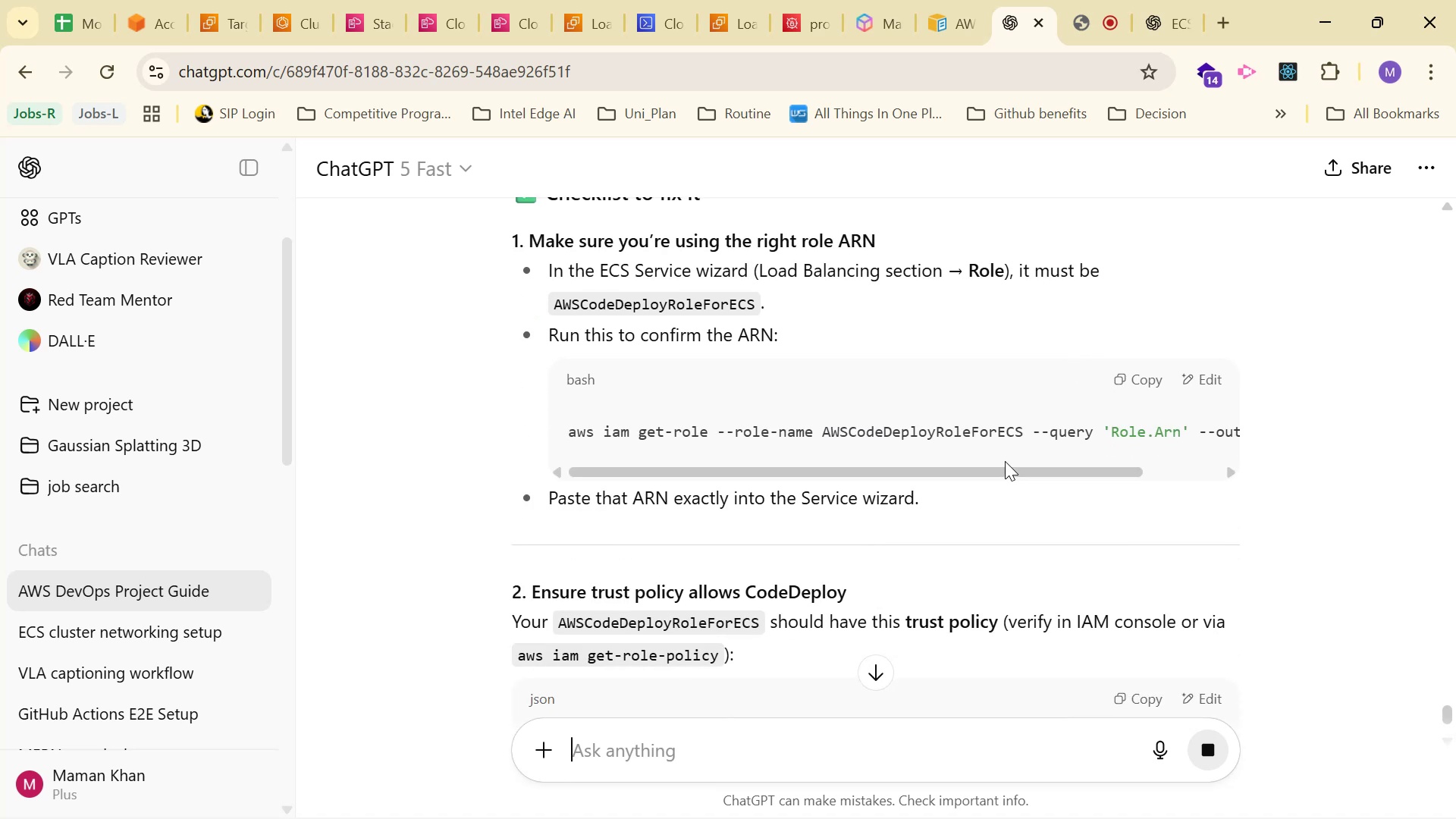 
left_click_drag(start_coordinate=[1007, 468], to_coordinate=[1263, 470])
 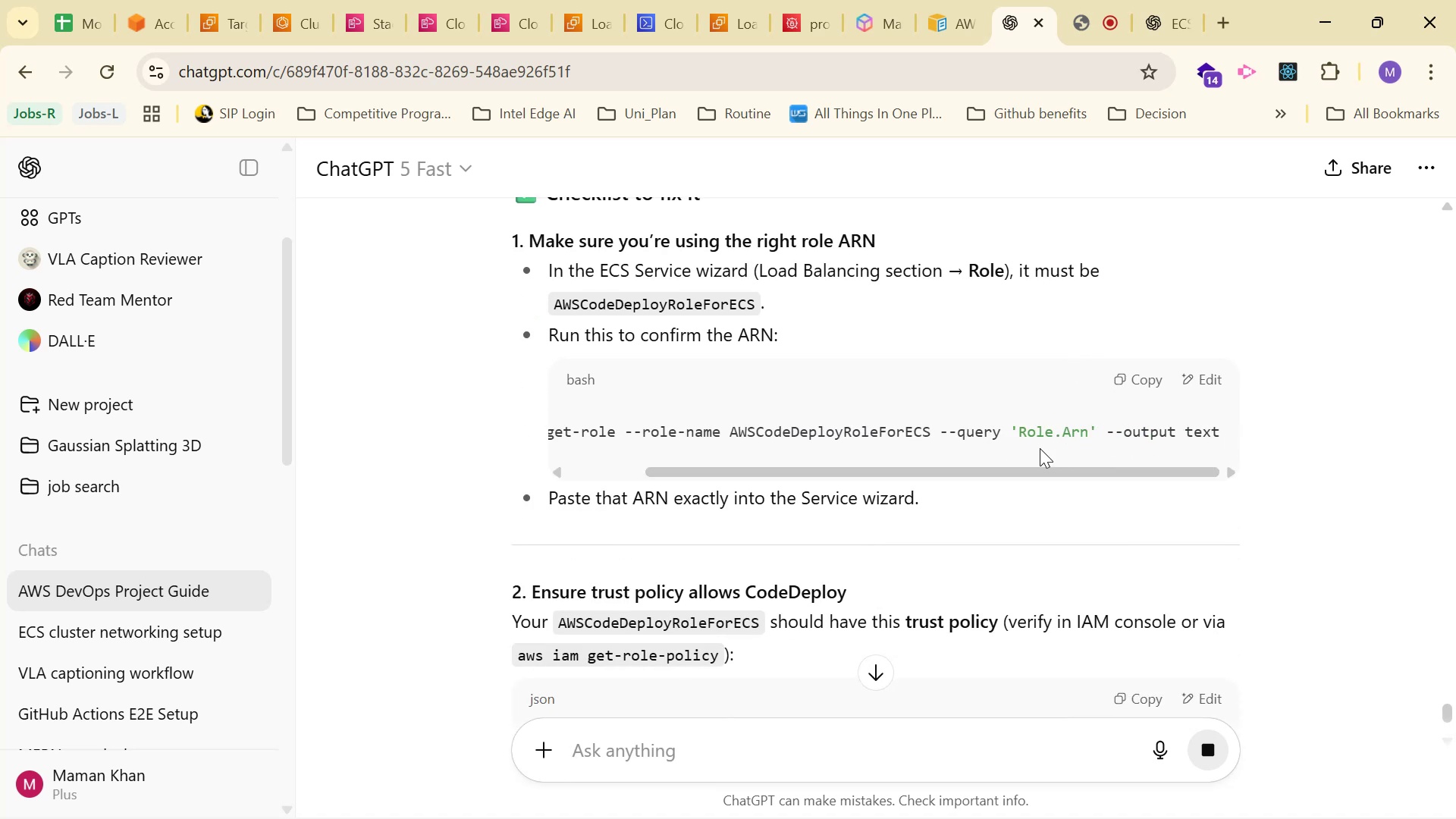 
left_click_drag(start_coordinate=[1039, 463], to_coordinate=[733, 450])
 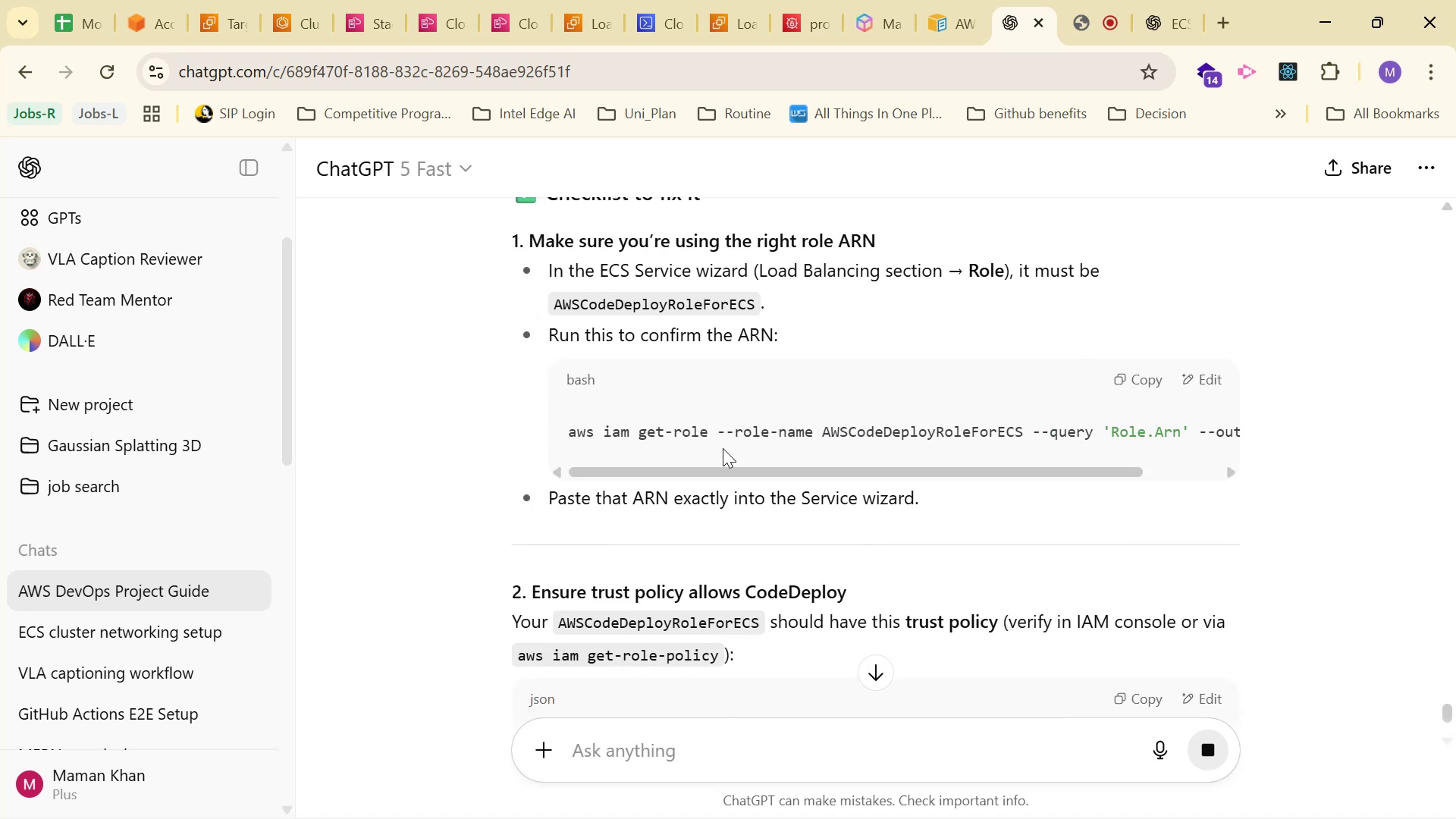 
scroll: coordinate [903, 397], scroll_direction: down, amount: 3.0
 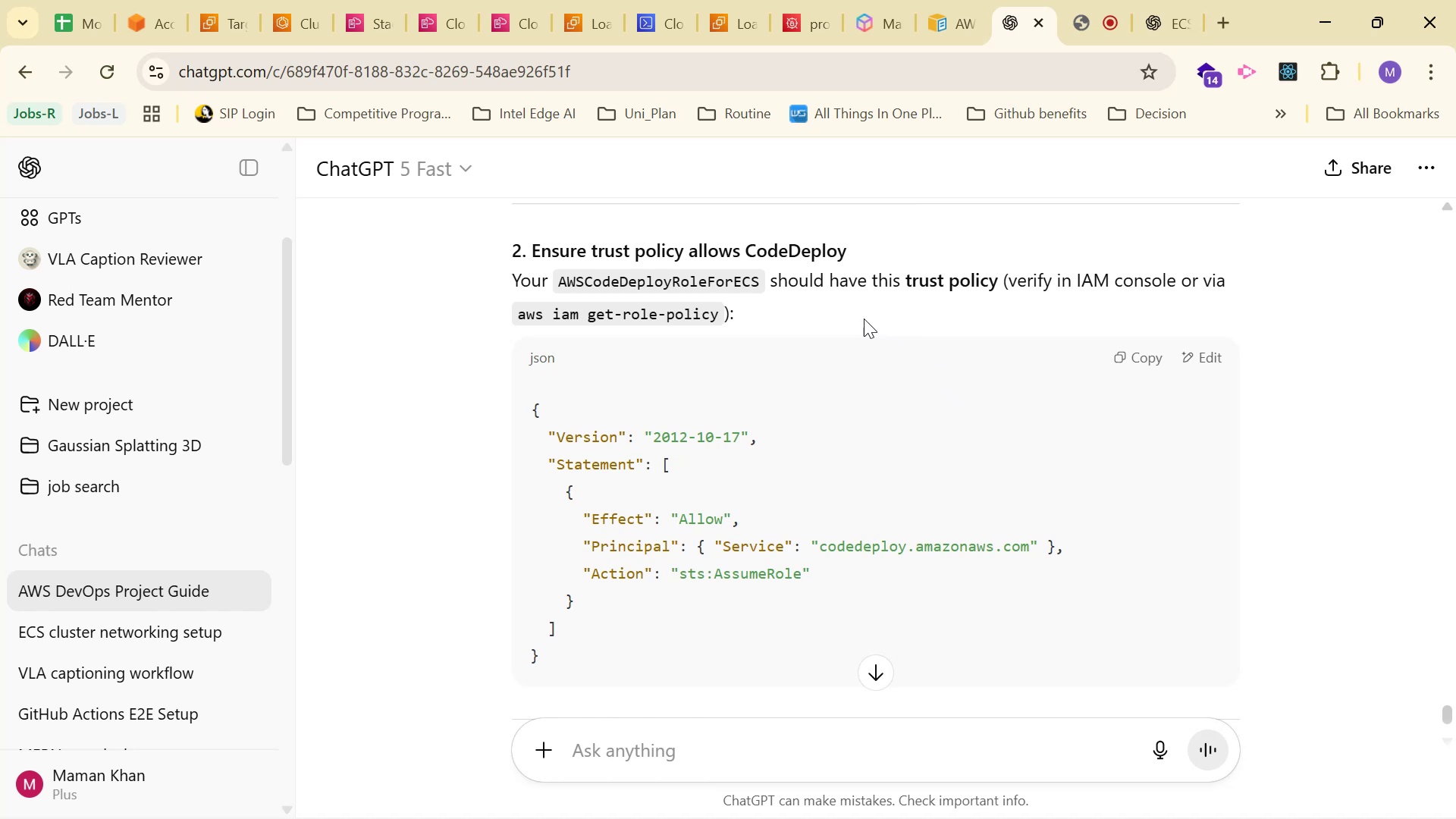 
wait(6.71)
 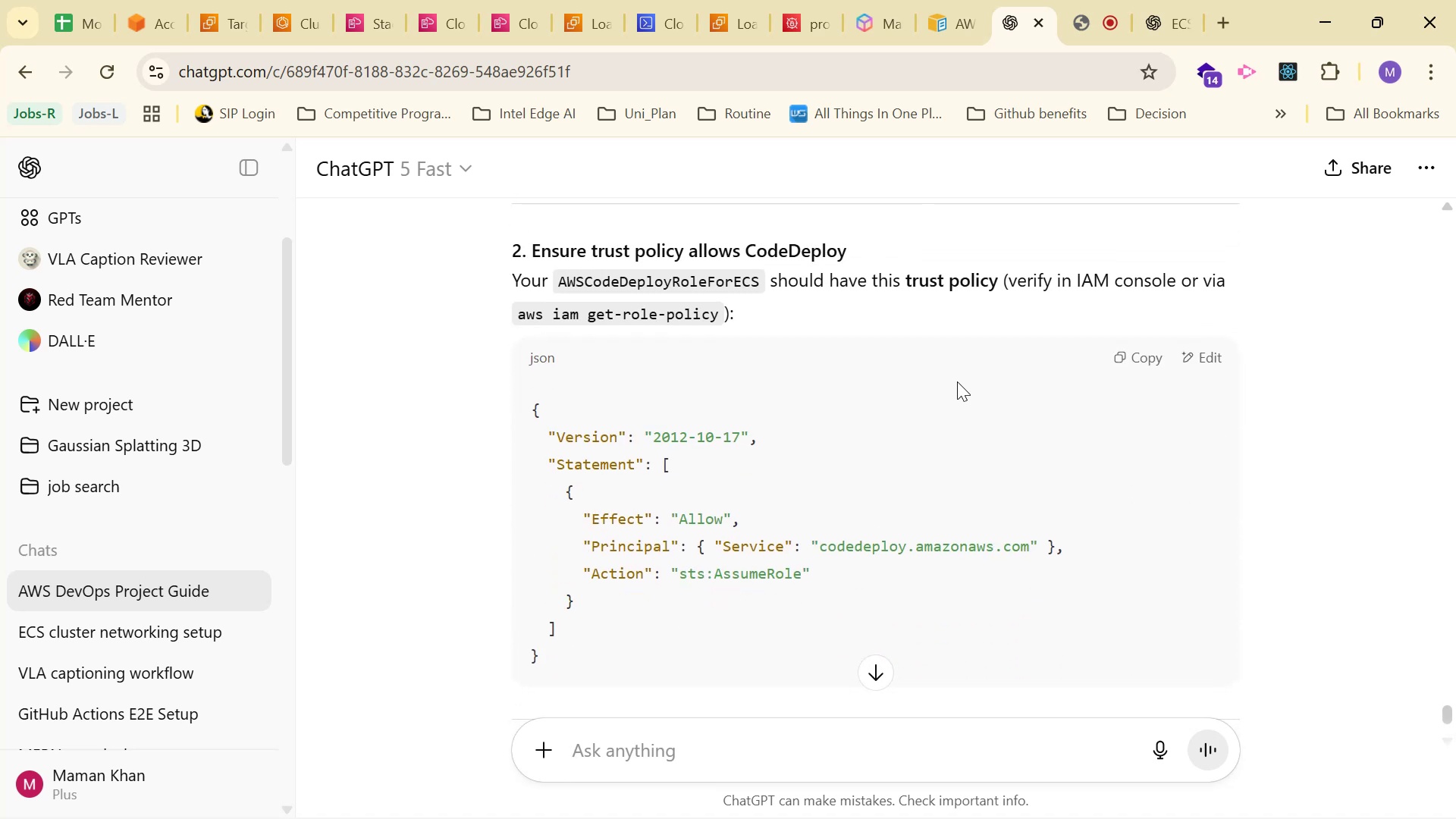 
left_click_drag(start_coordinate=[557, 279], to_coordinate=[758, 285])
 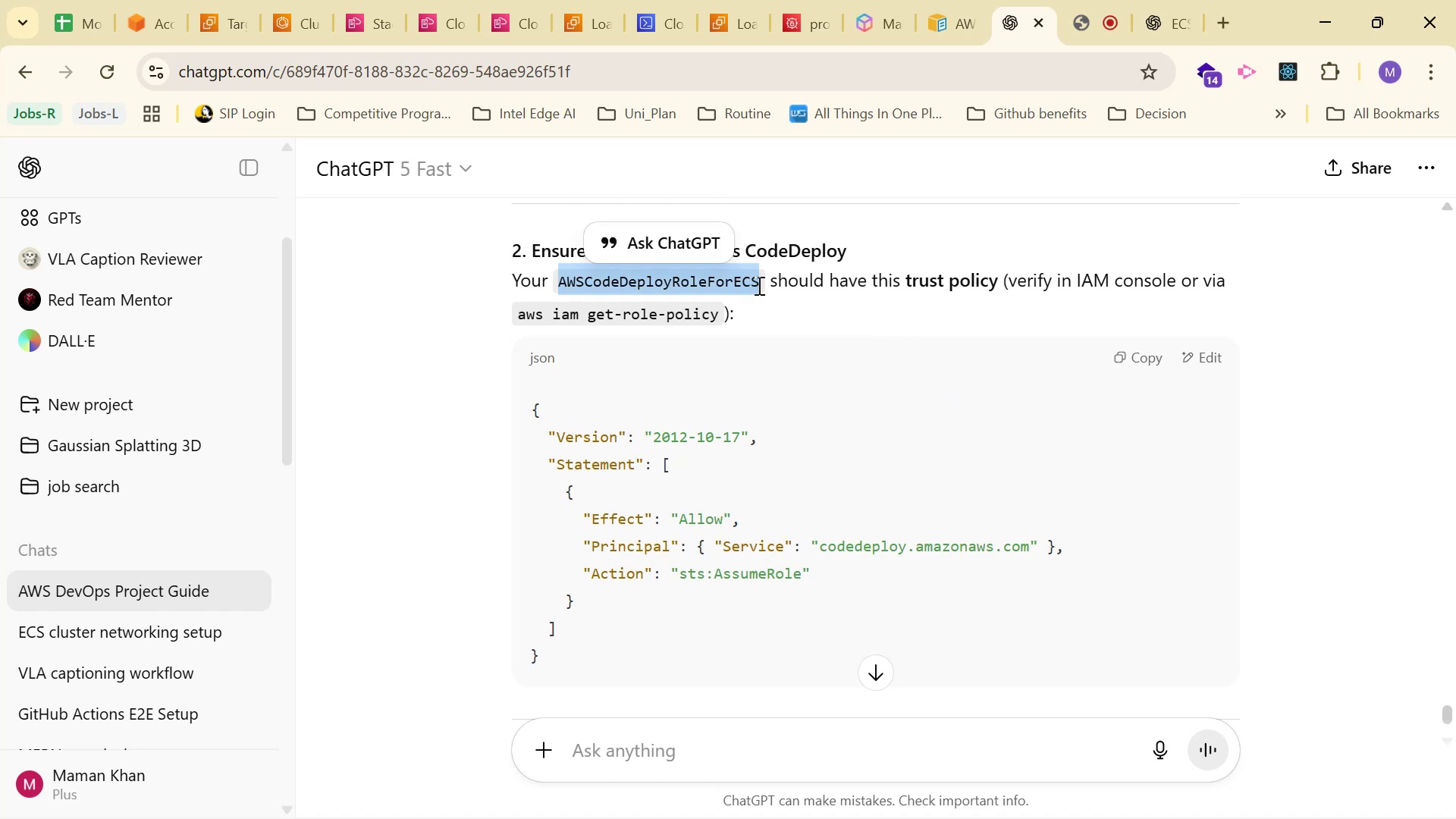 
key(Control+C)
 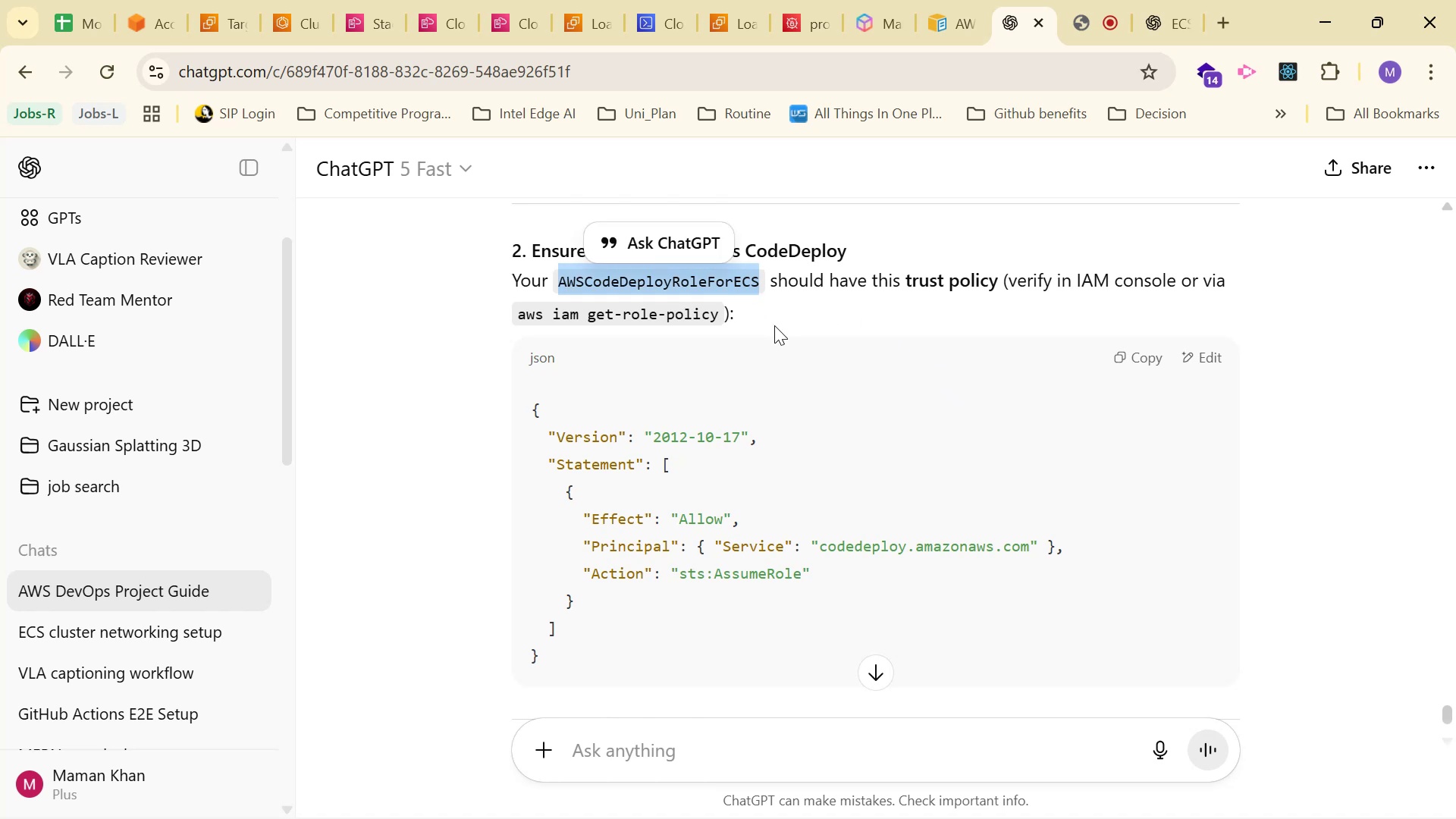 
key(Control+C)
 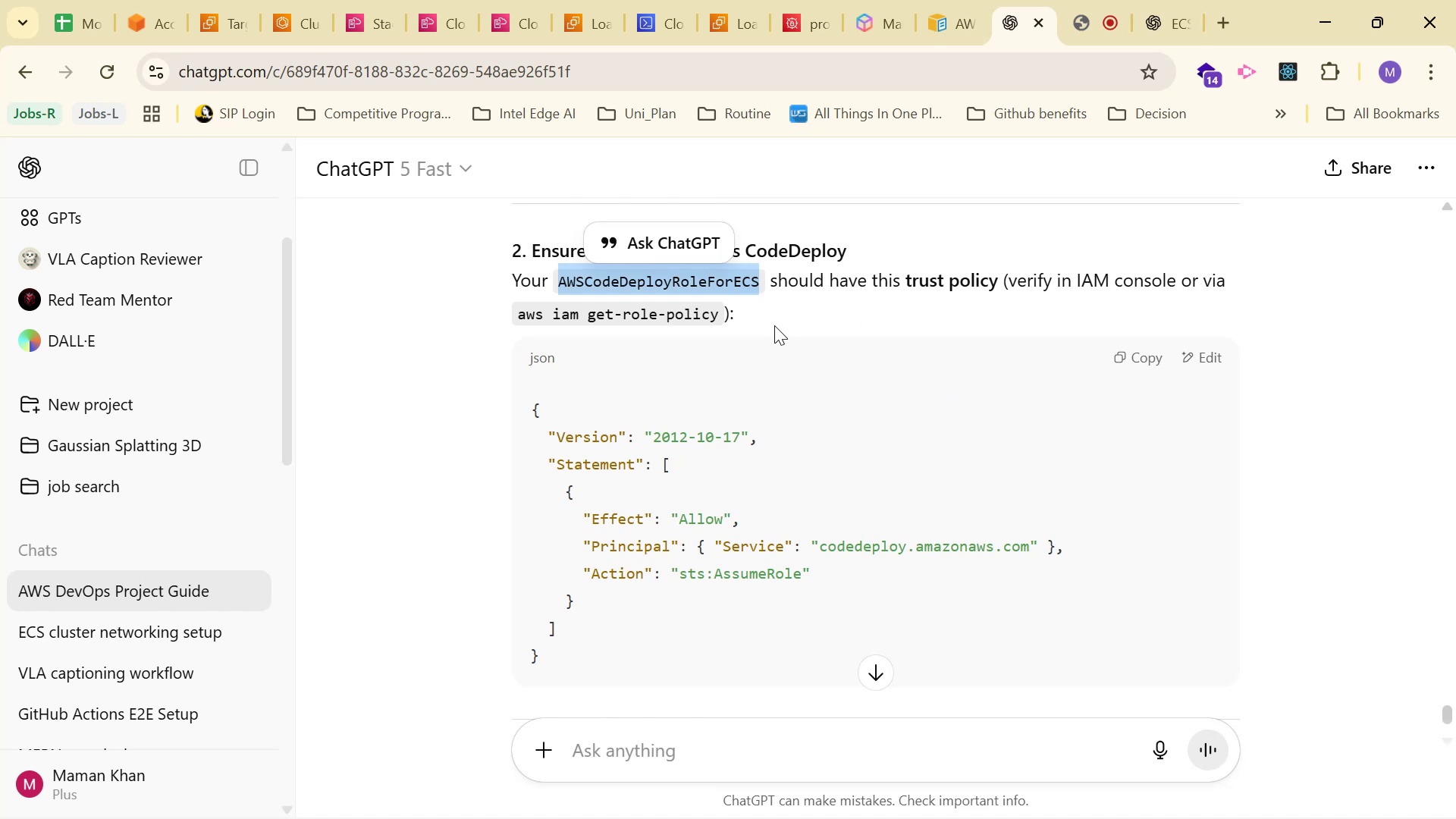 
key(Control+C)
 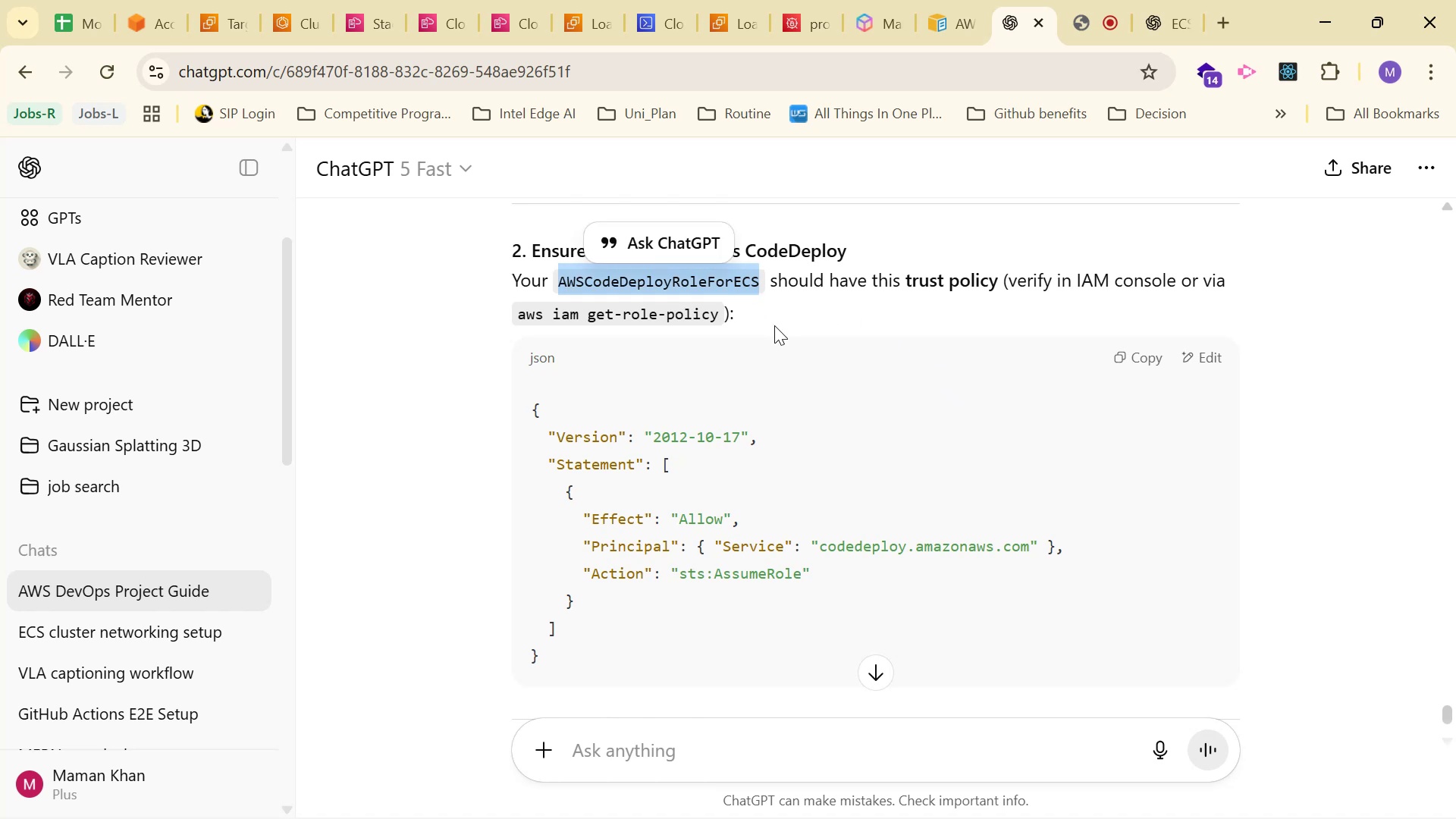 
key(Control+C)
 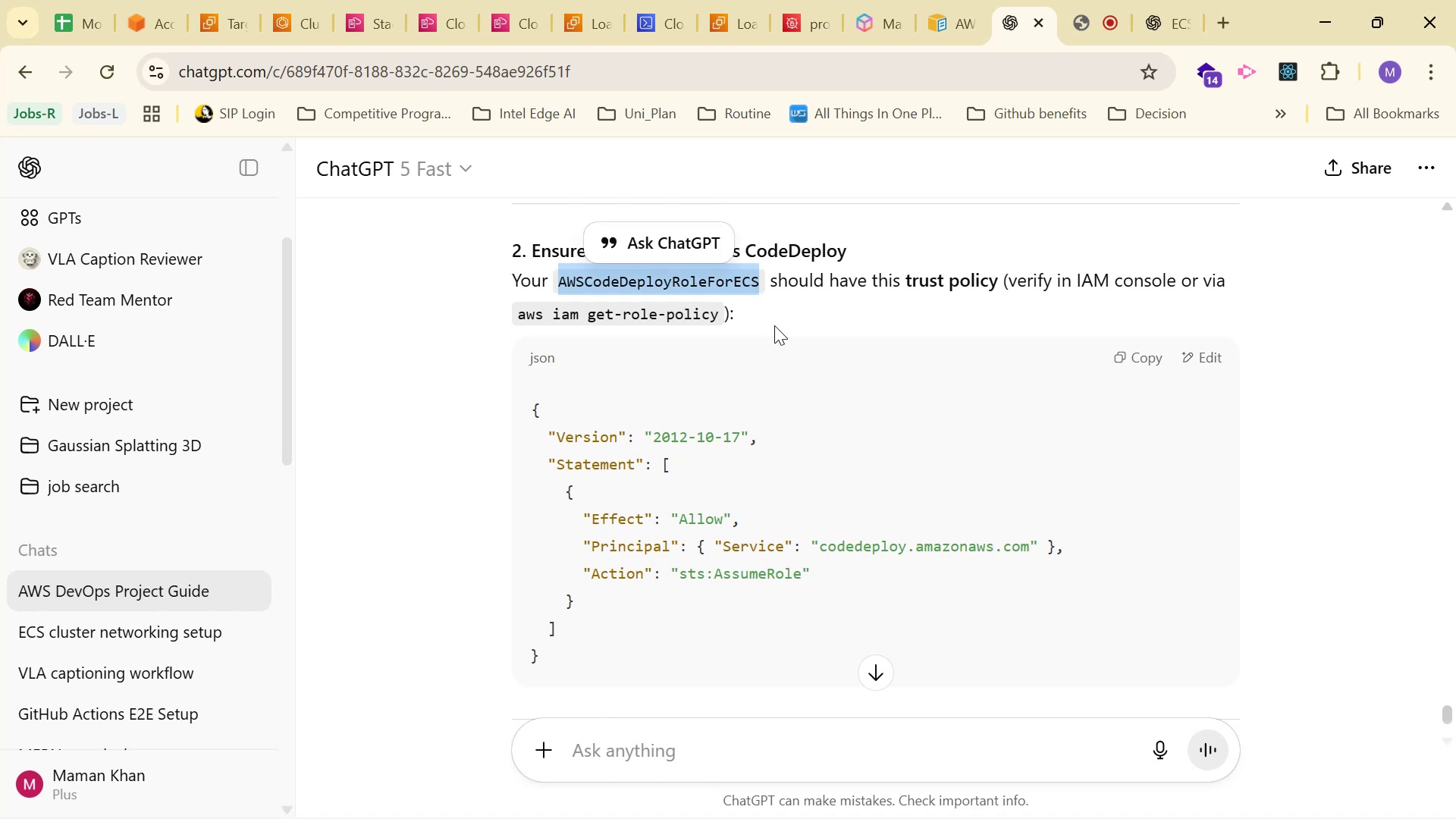 
key(Control+C)
 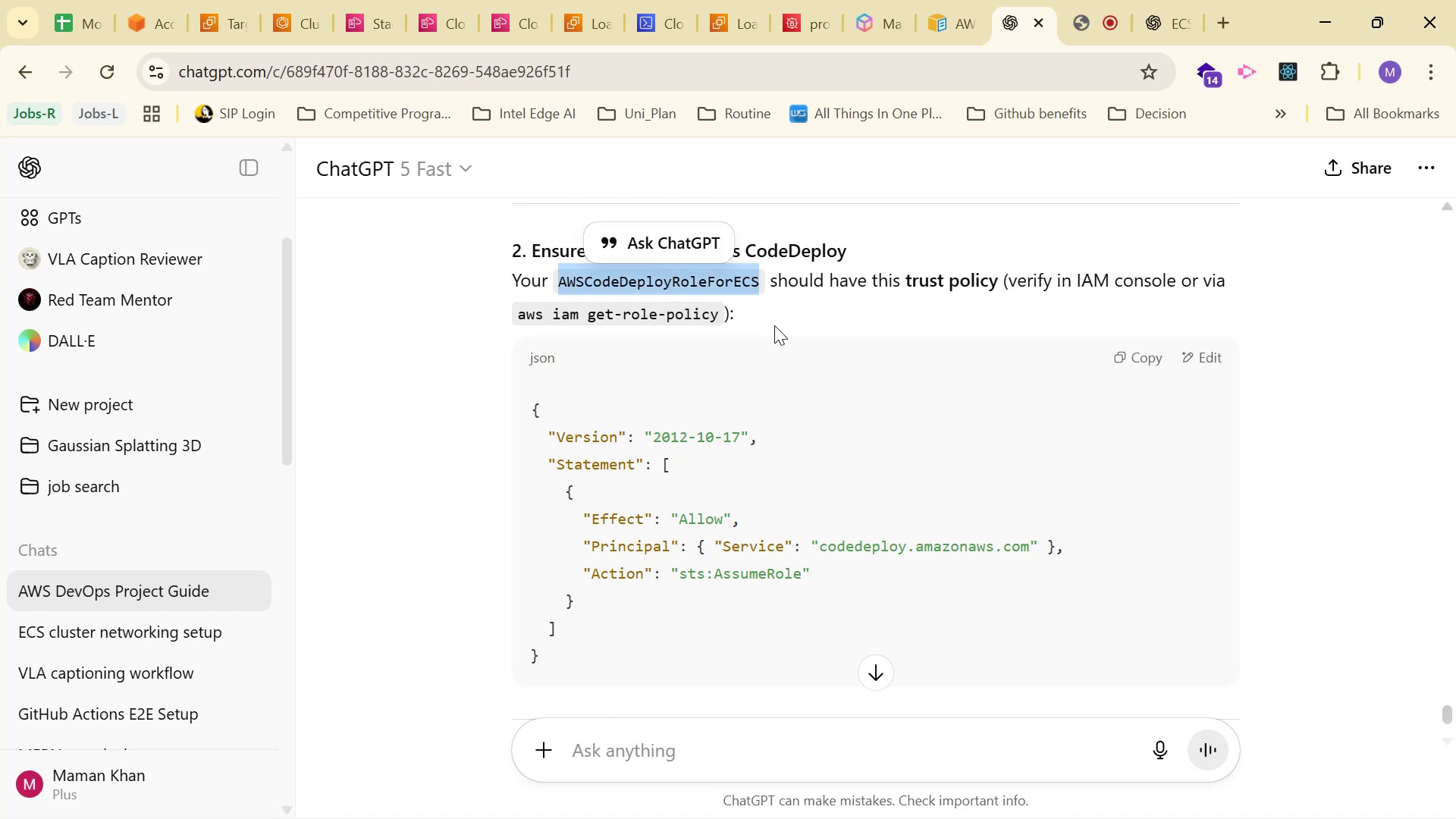 
key(Control+C)
 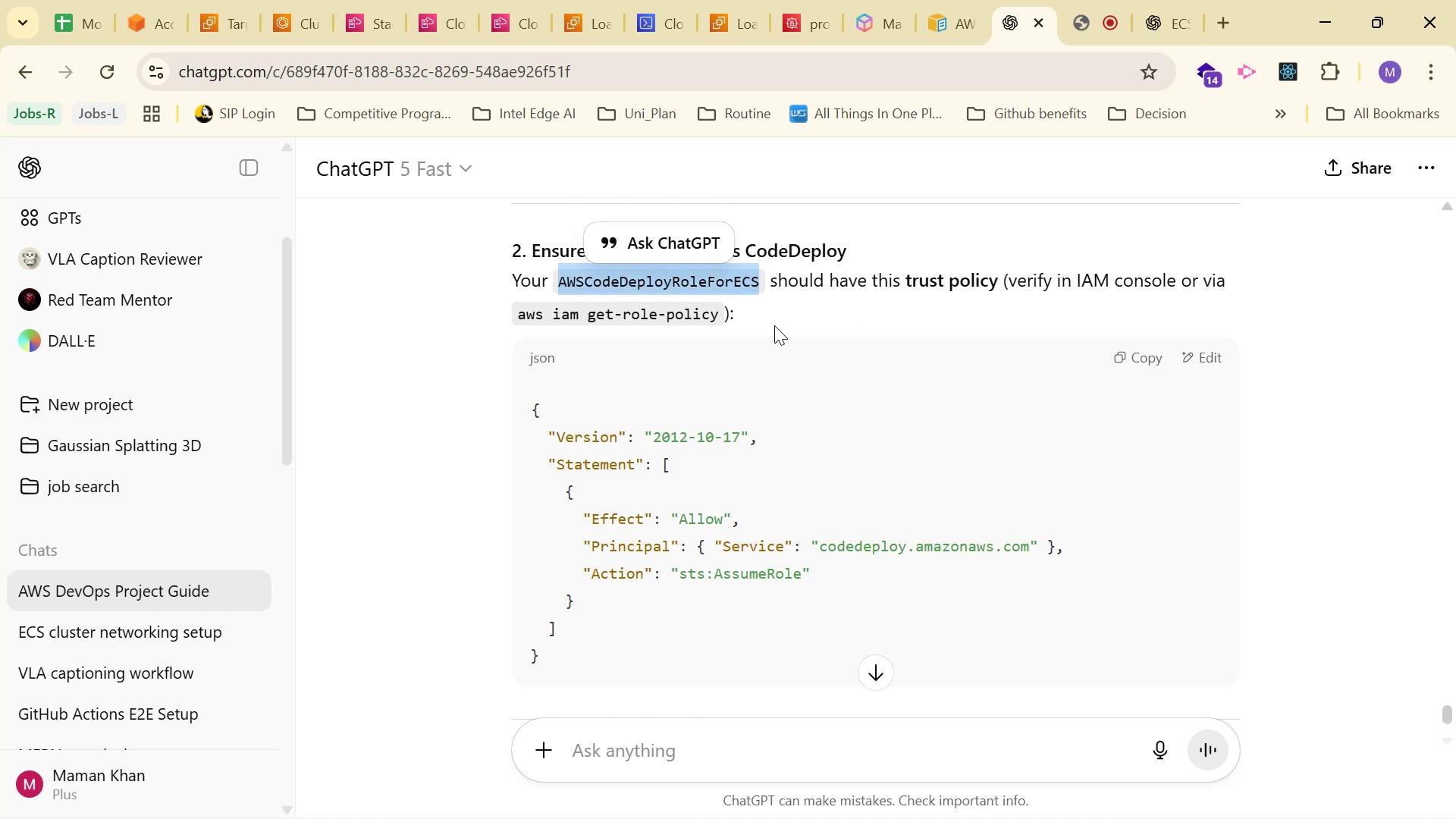 
key(Control+C)
 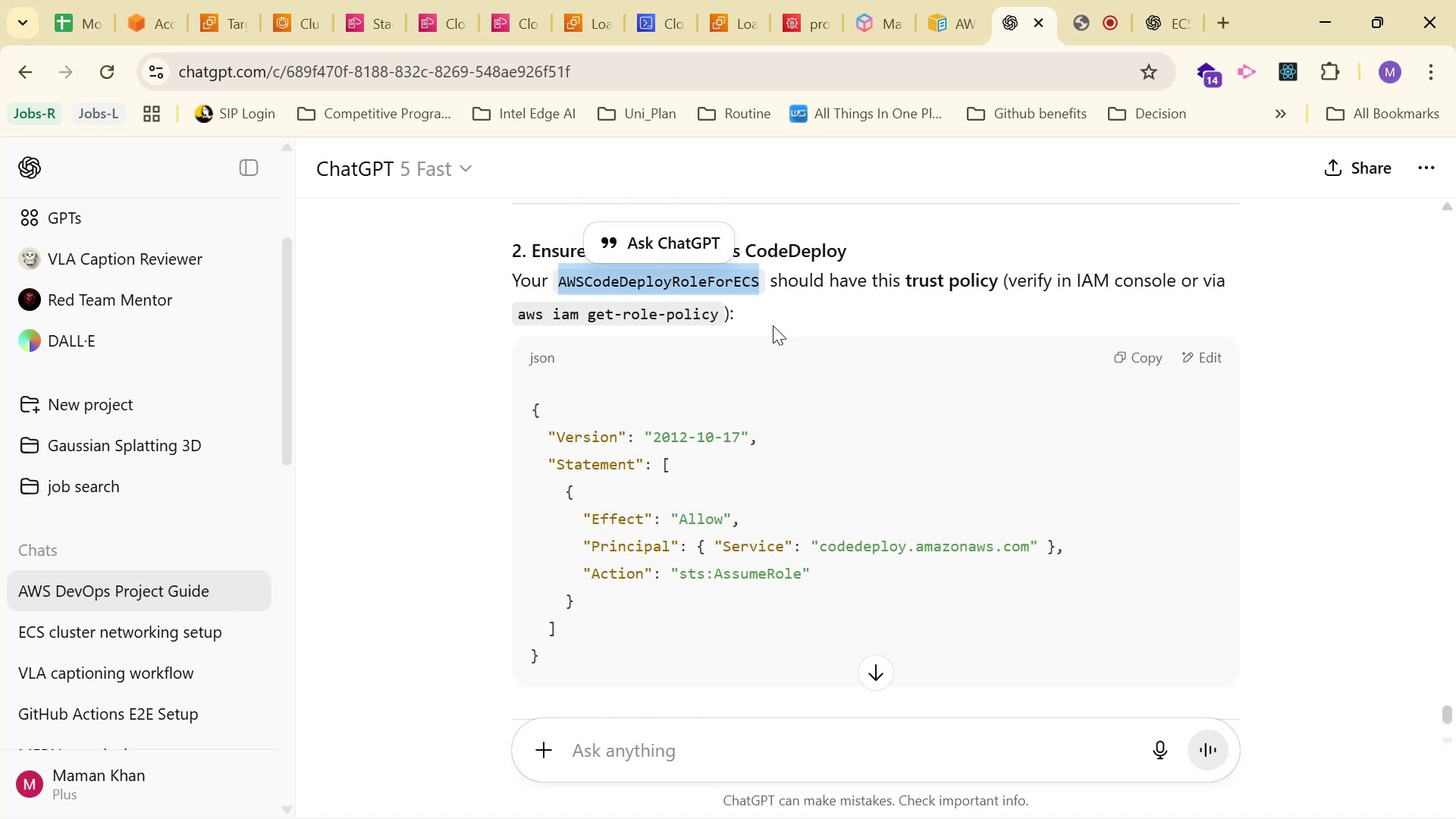 
key(Control+C)
 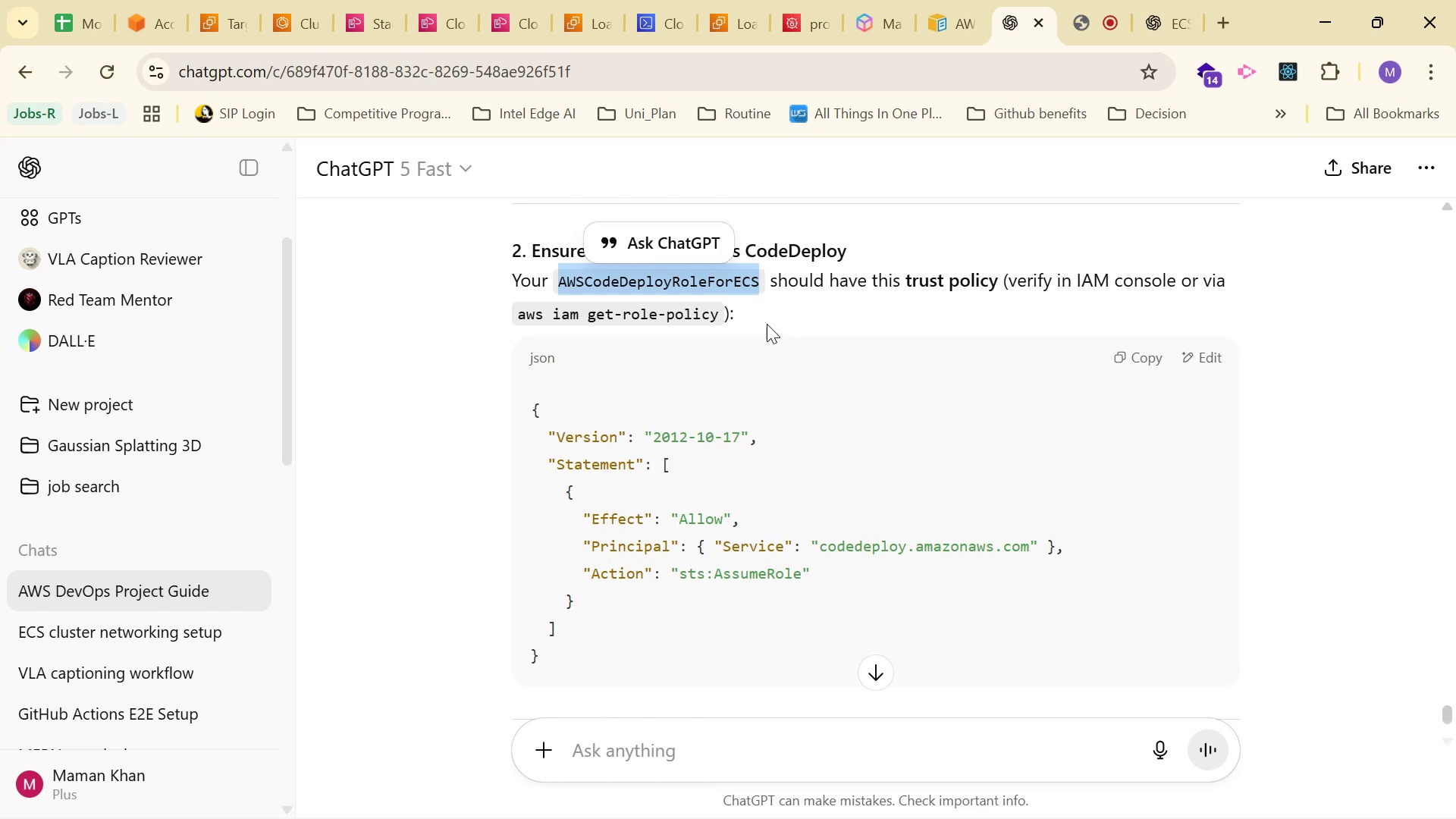 
key(Control+C)
 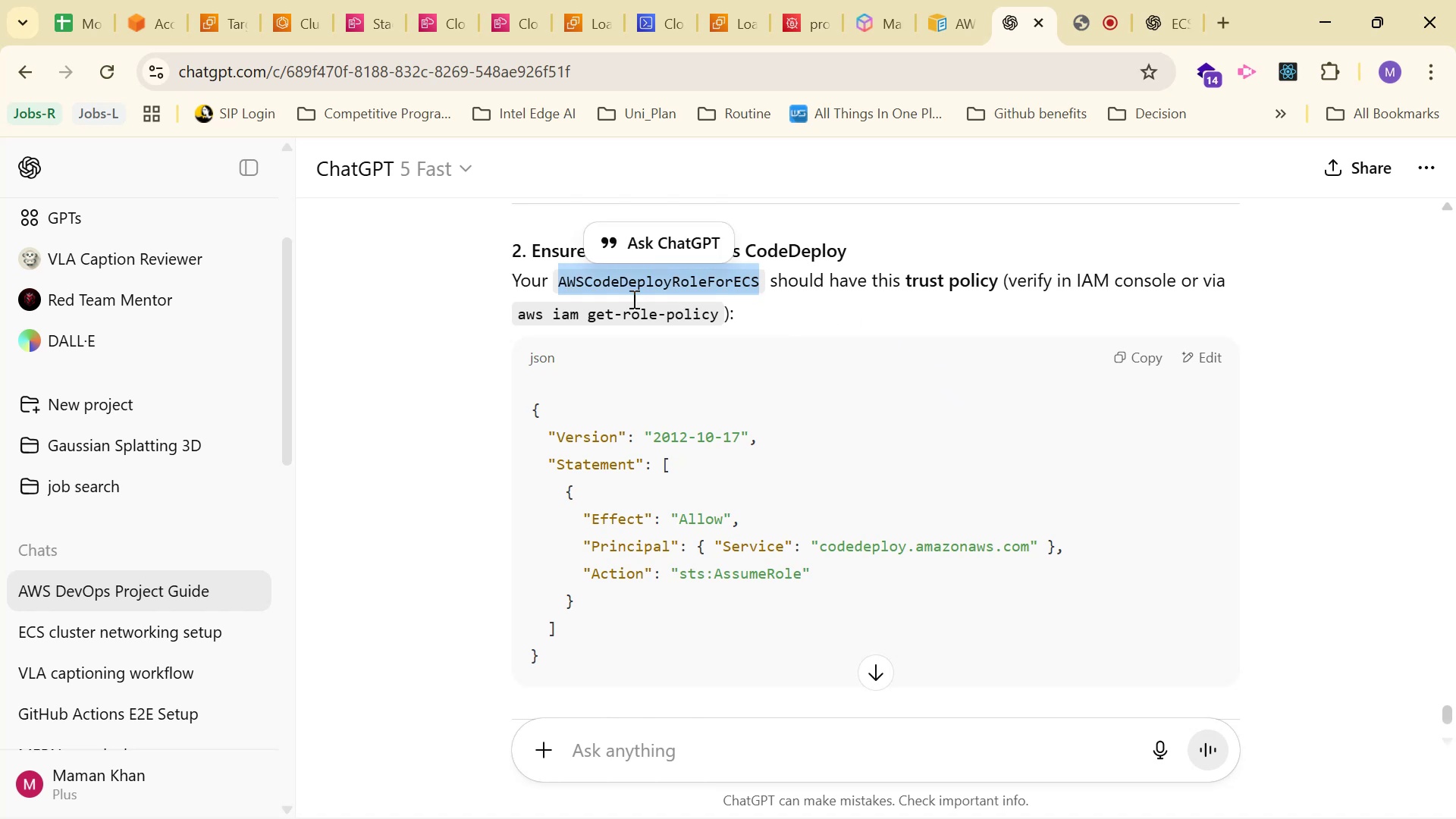 
key(Control+C)
 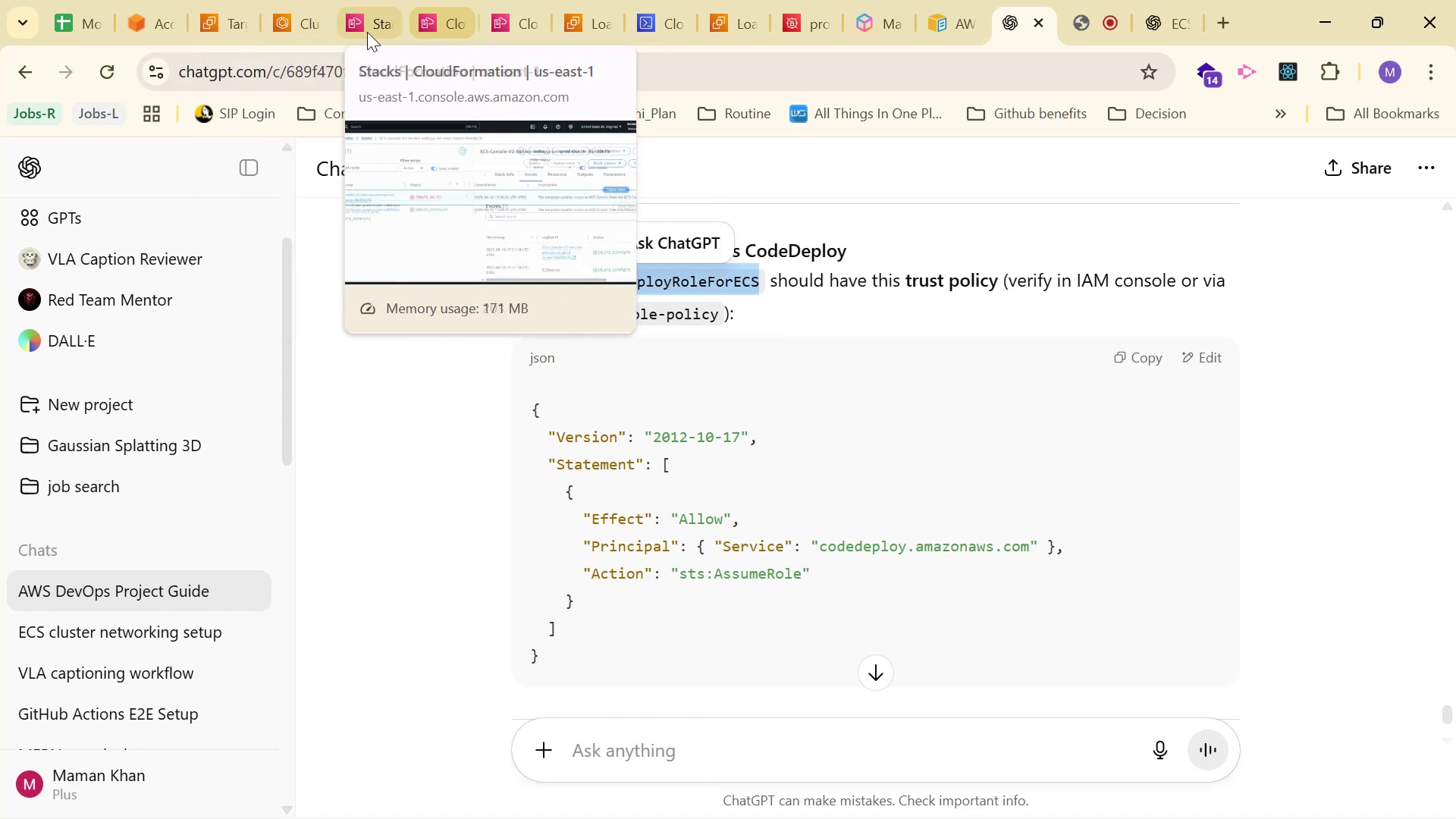 
left_click([346, 14])
 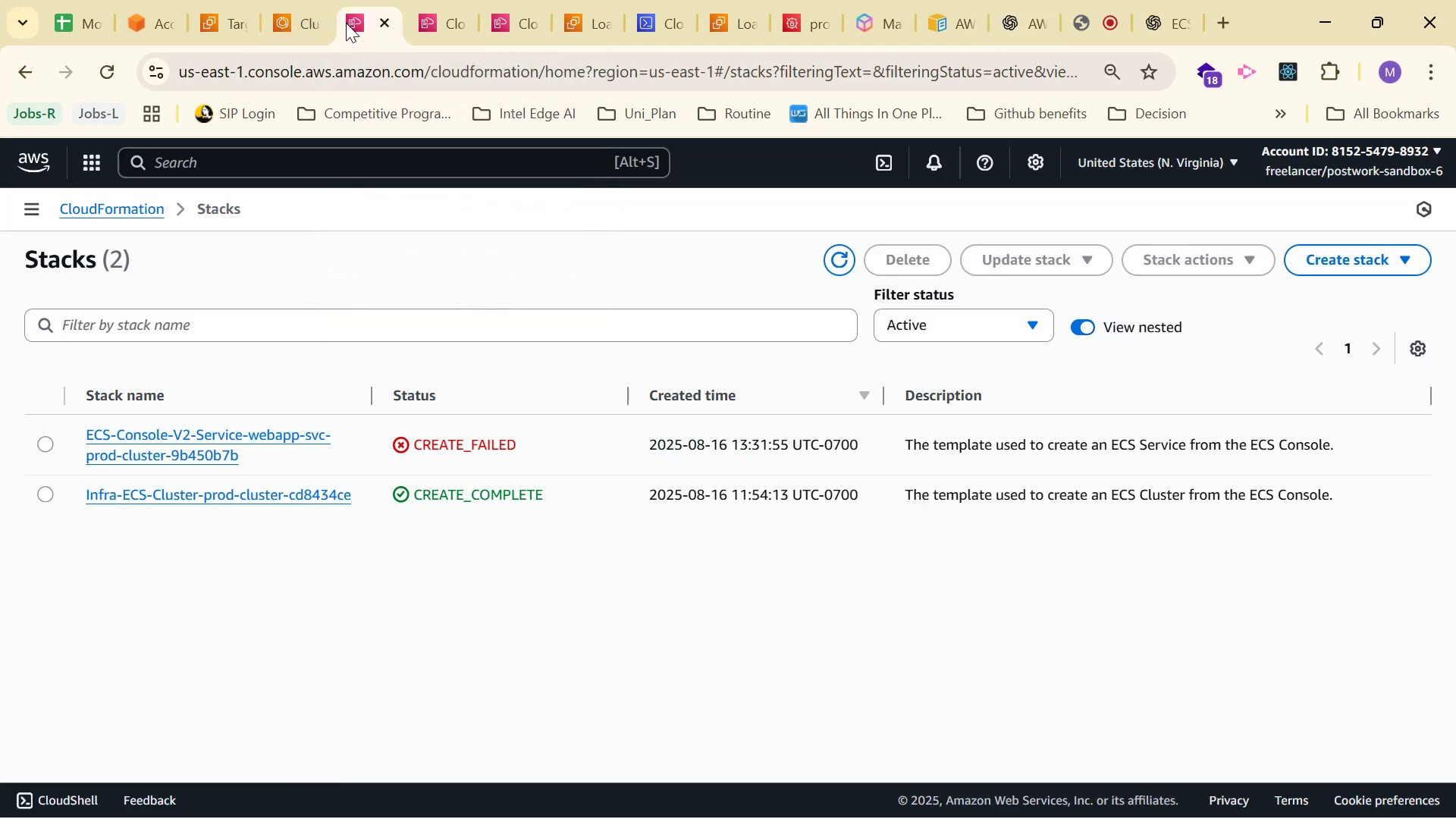 
left_click([331, 174])
 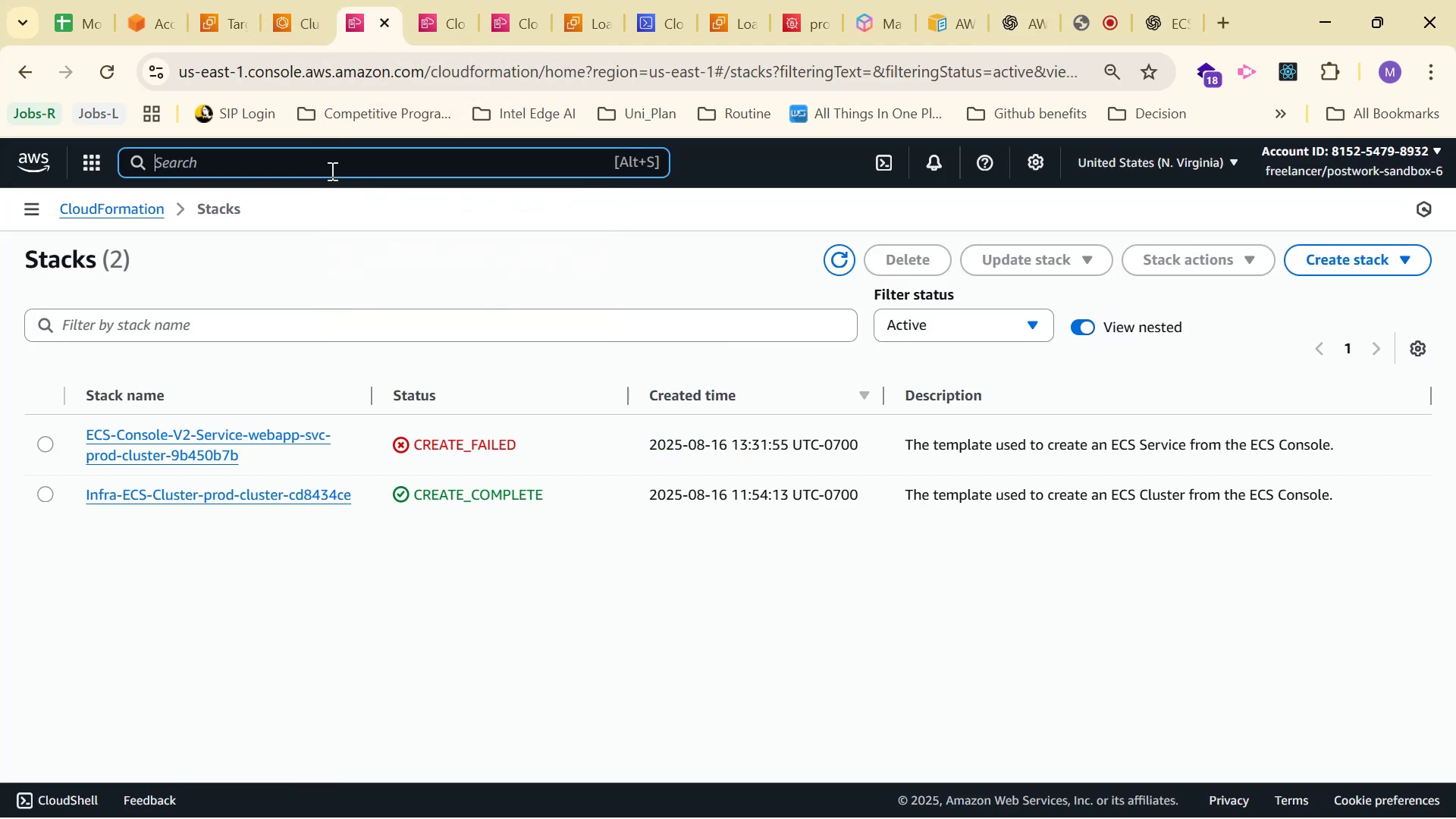 
type(IAM)
 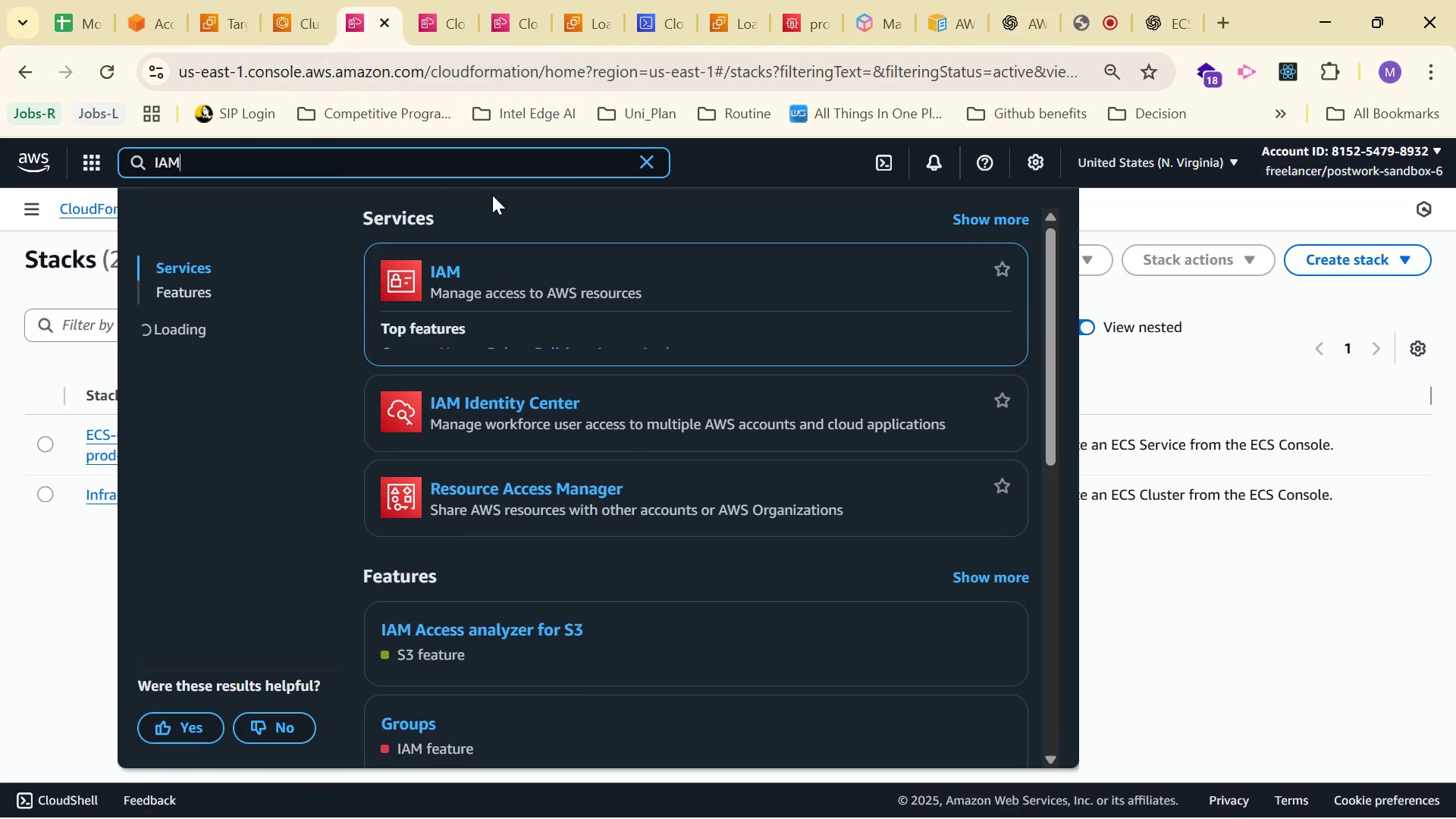 
left_click([454, 272])
 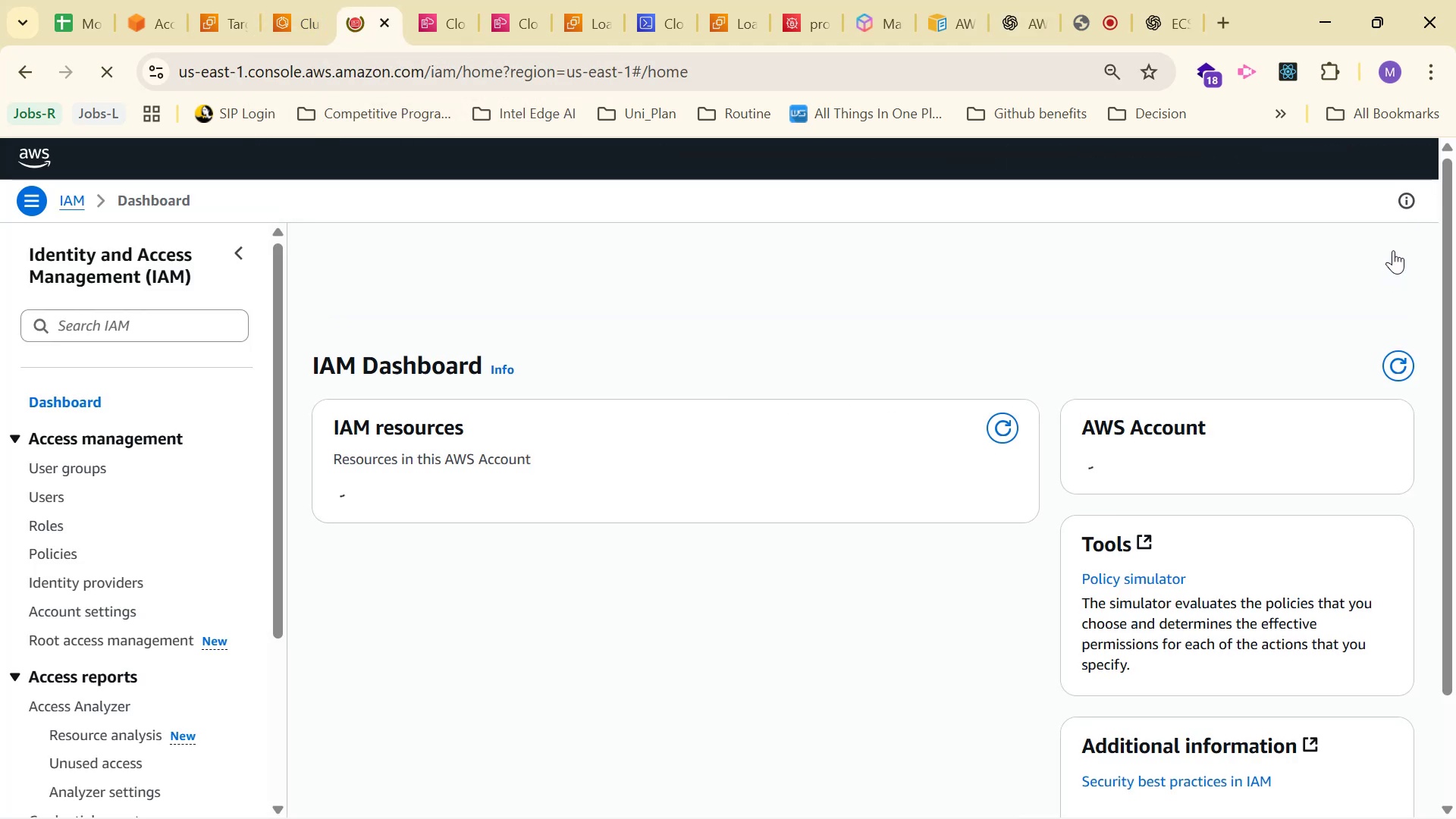 
wait(6.34)
 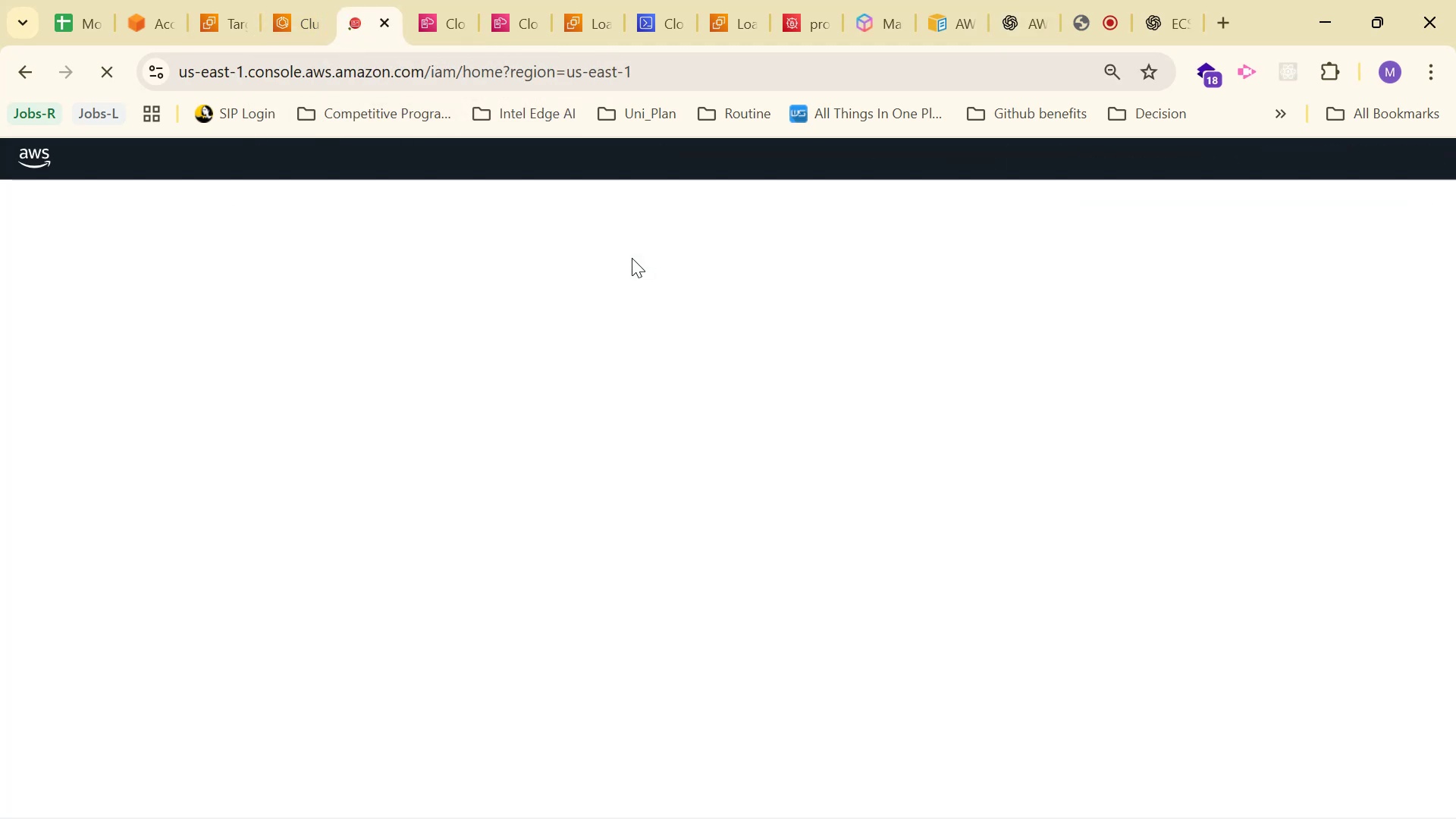 
left_click([56, 564])
 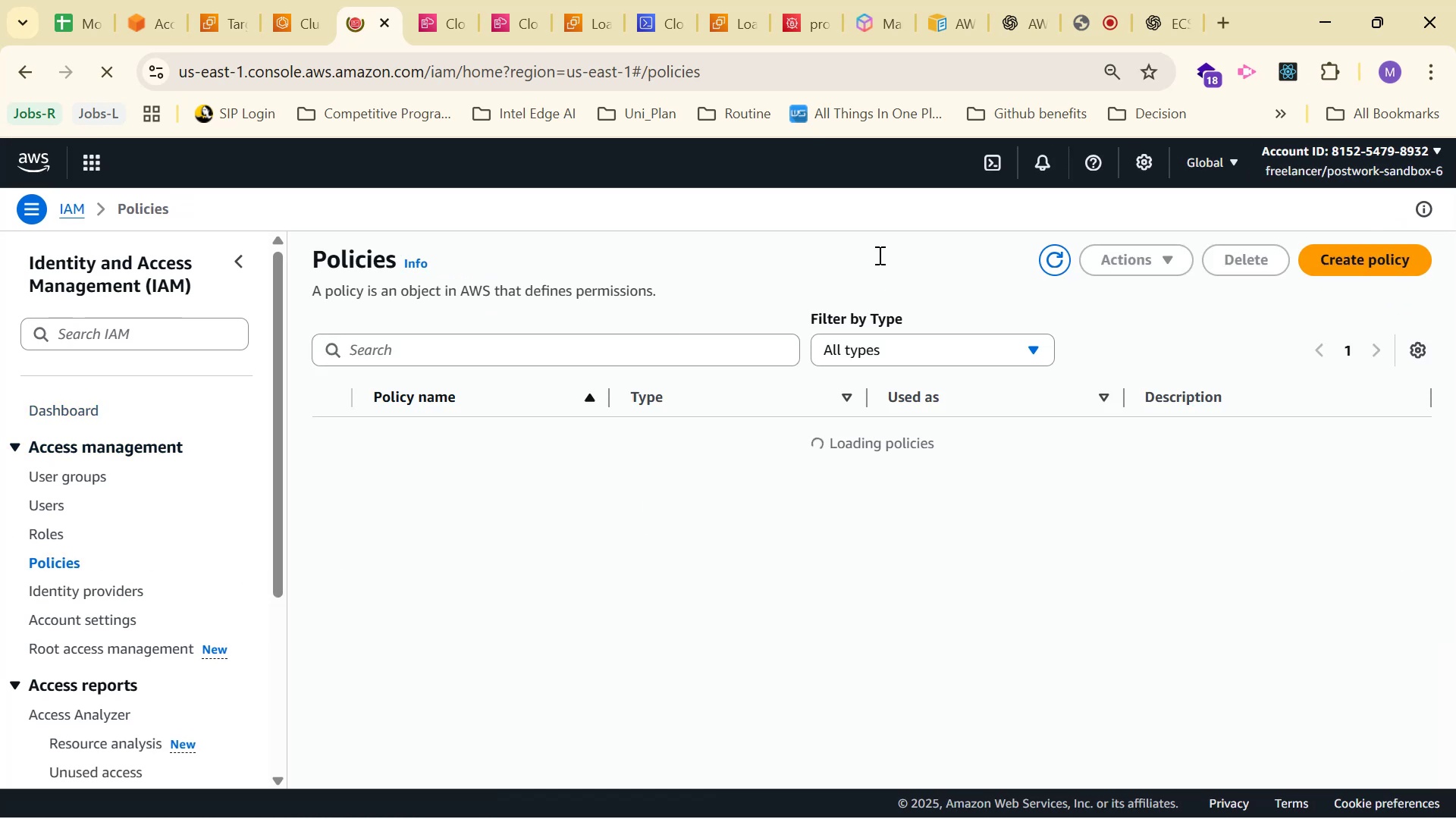 
hold_key(key=ControlLeft, duration=1.17)
 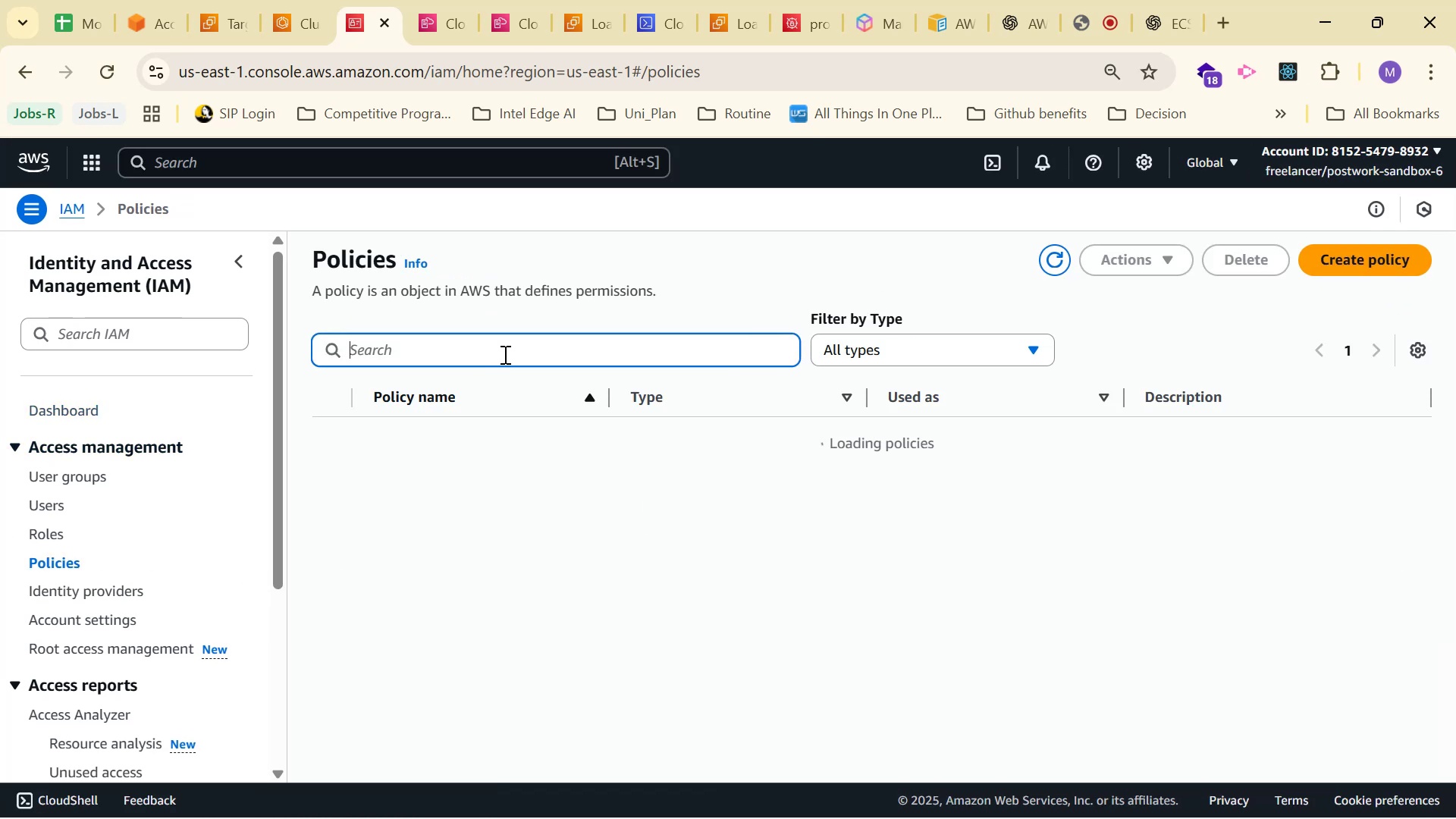 
key(Control+V)
 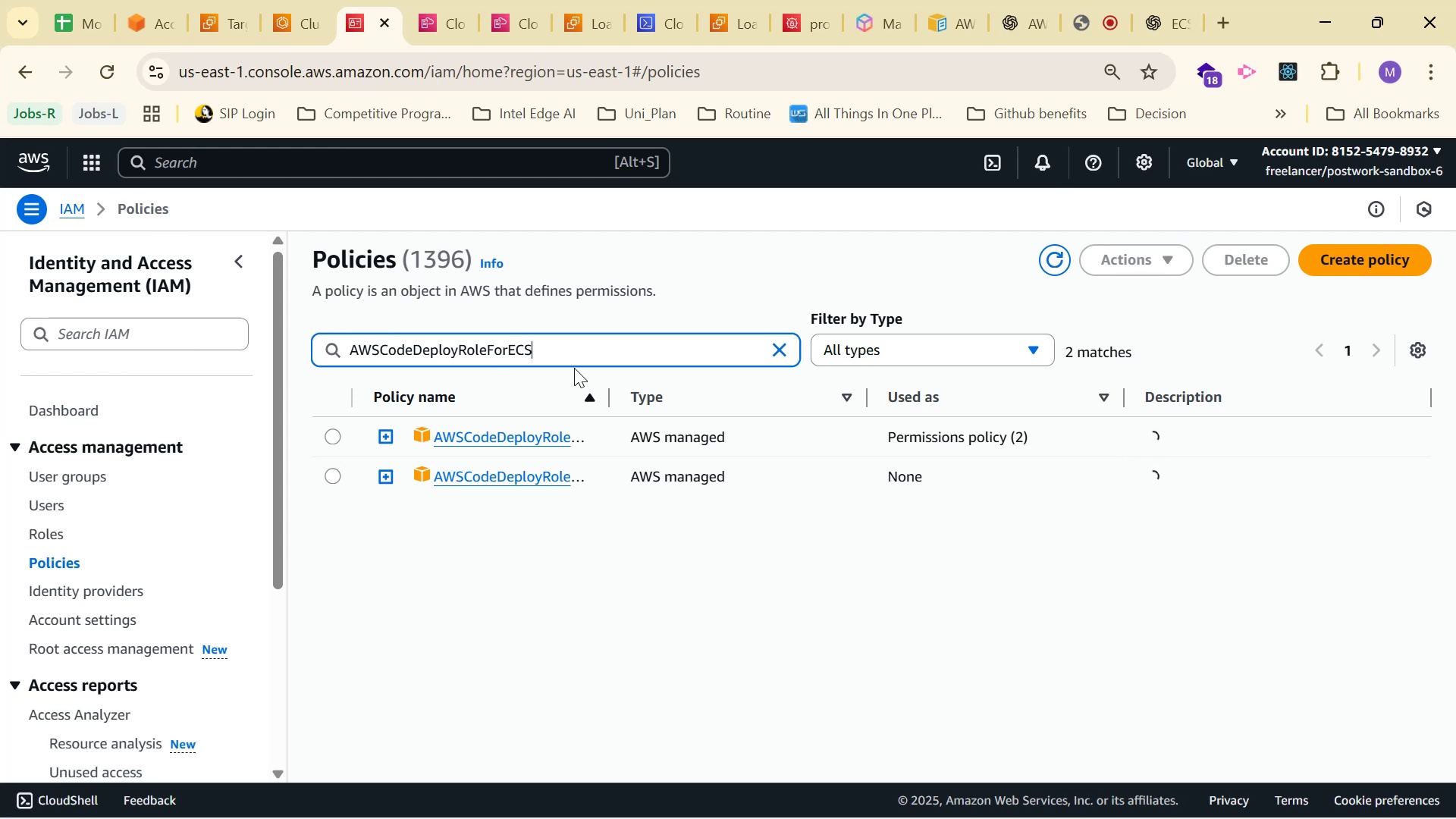 
wait(11.71)
 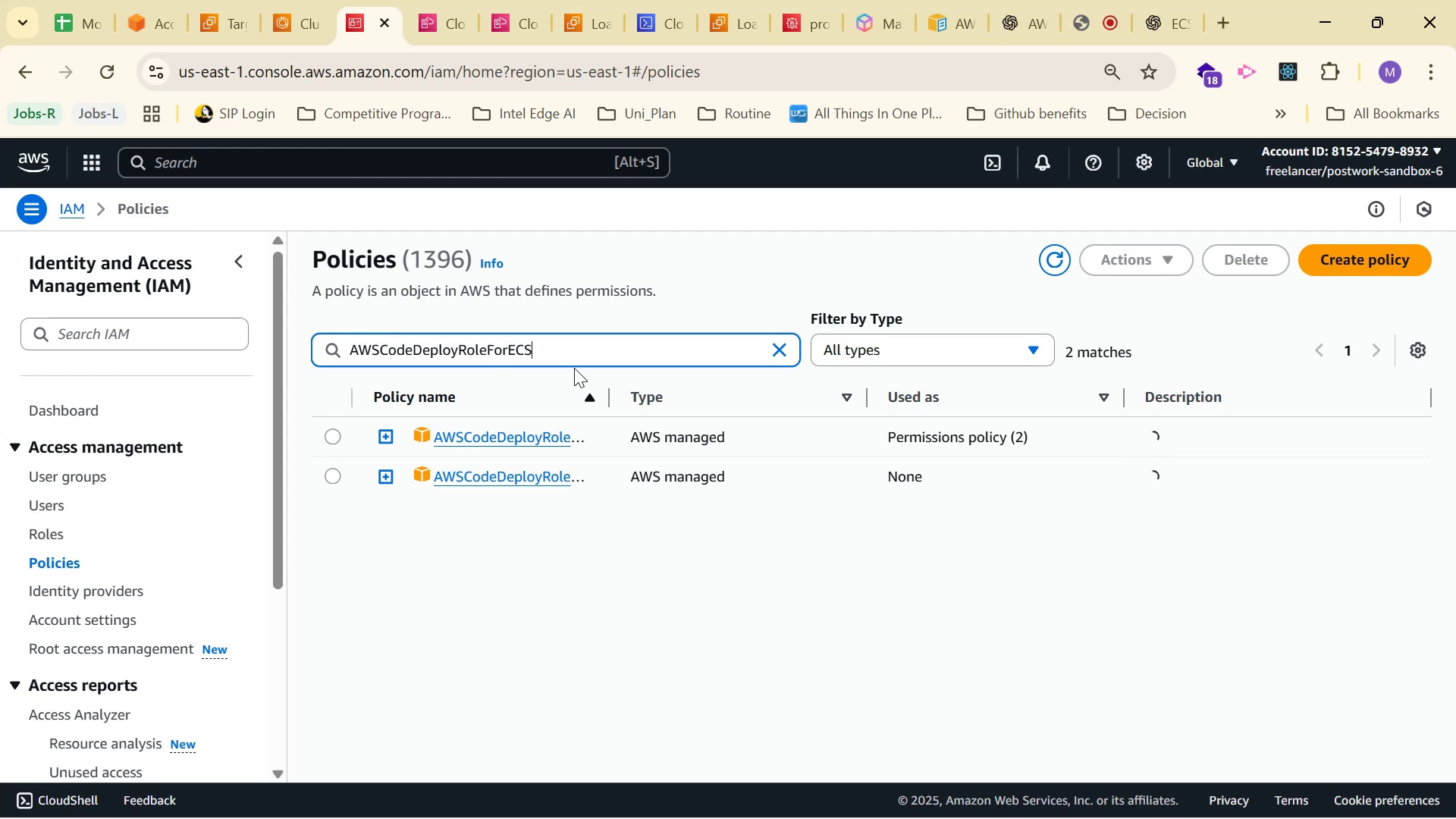 
left_click_drag(start_coordinate=[400, 434], to_coordinate=[1453, 487])
 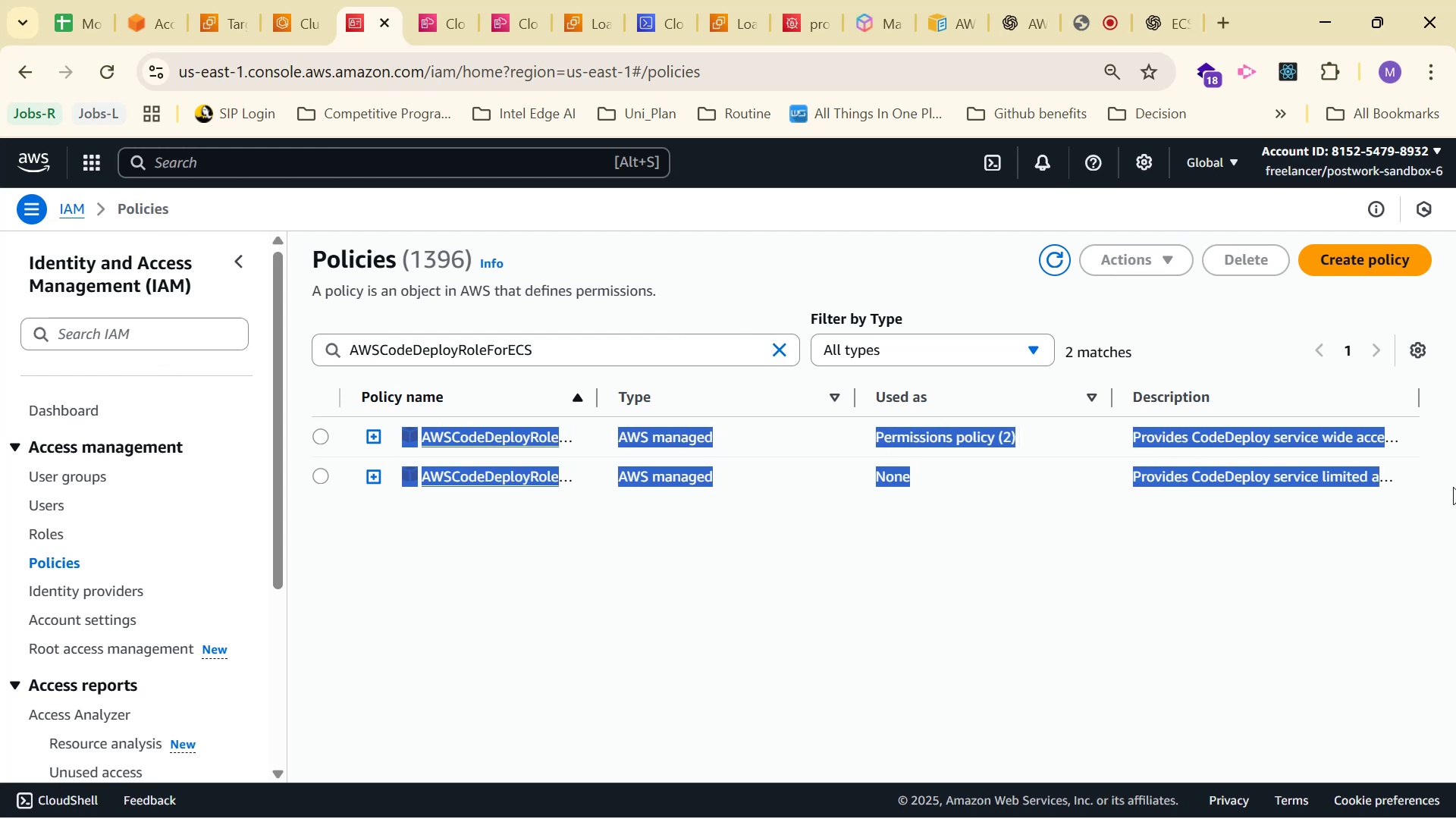 
key(Control+C)
 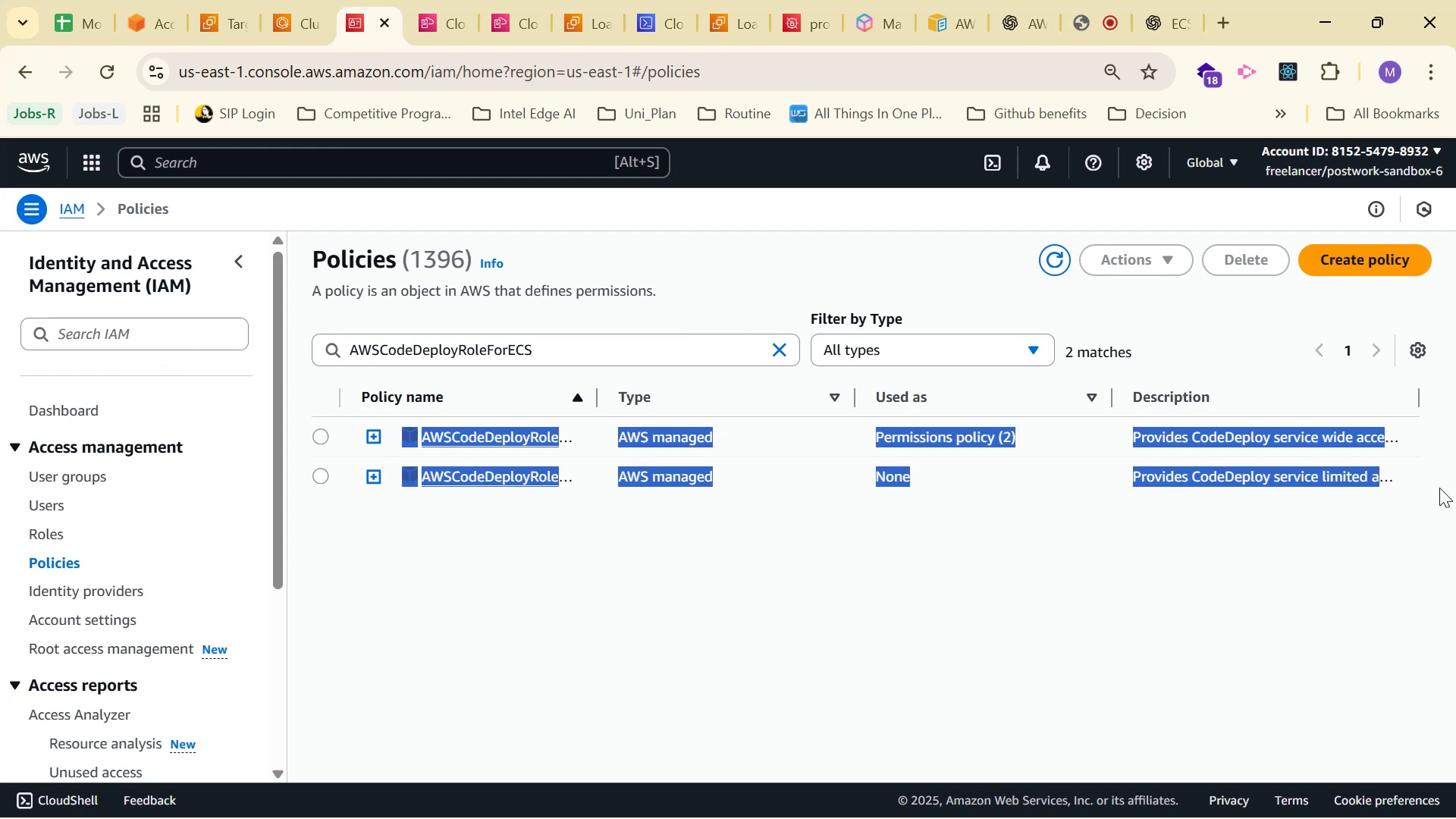 
key(Control+C)
 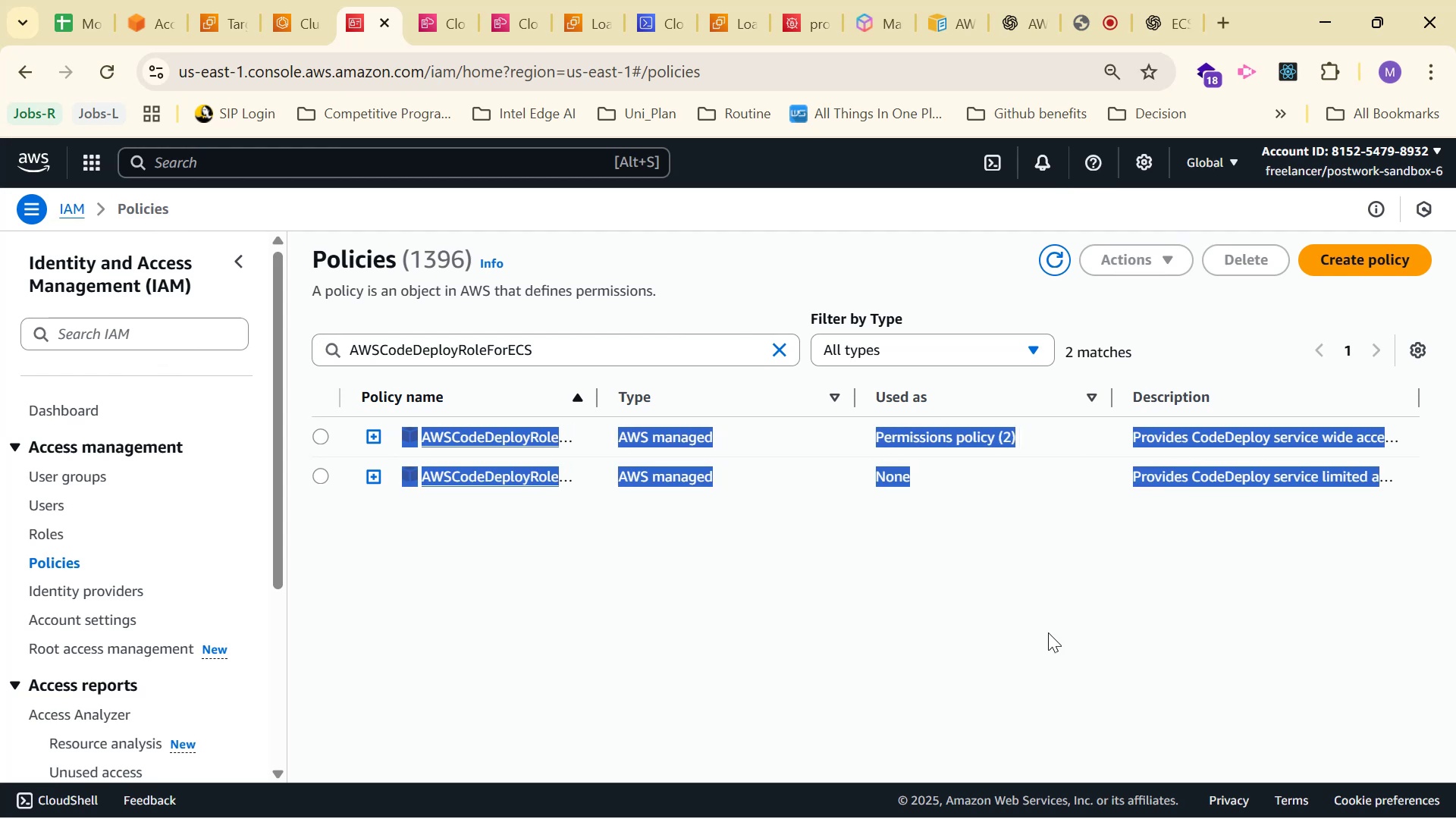 
key(Control+C)
 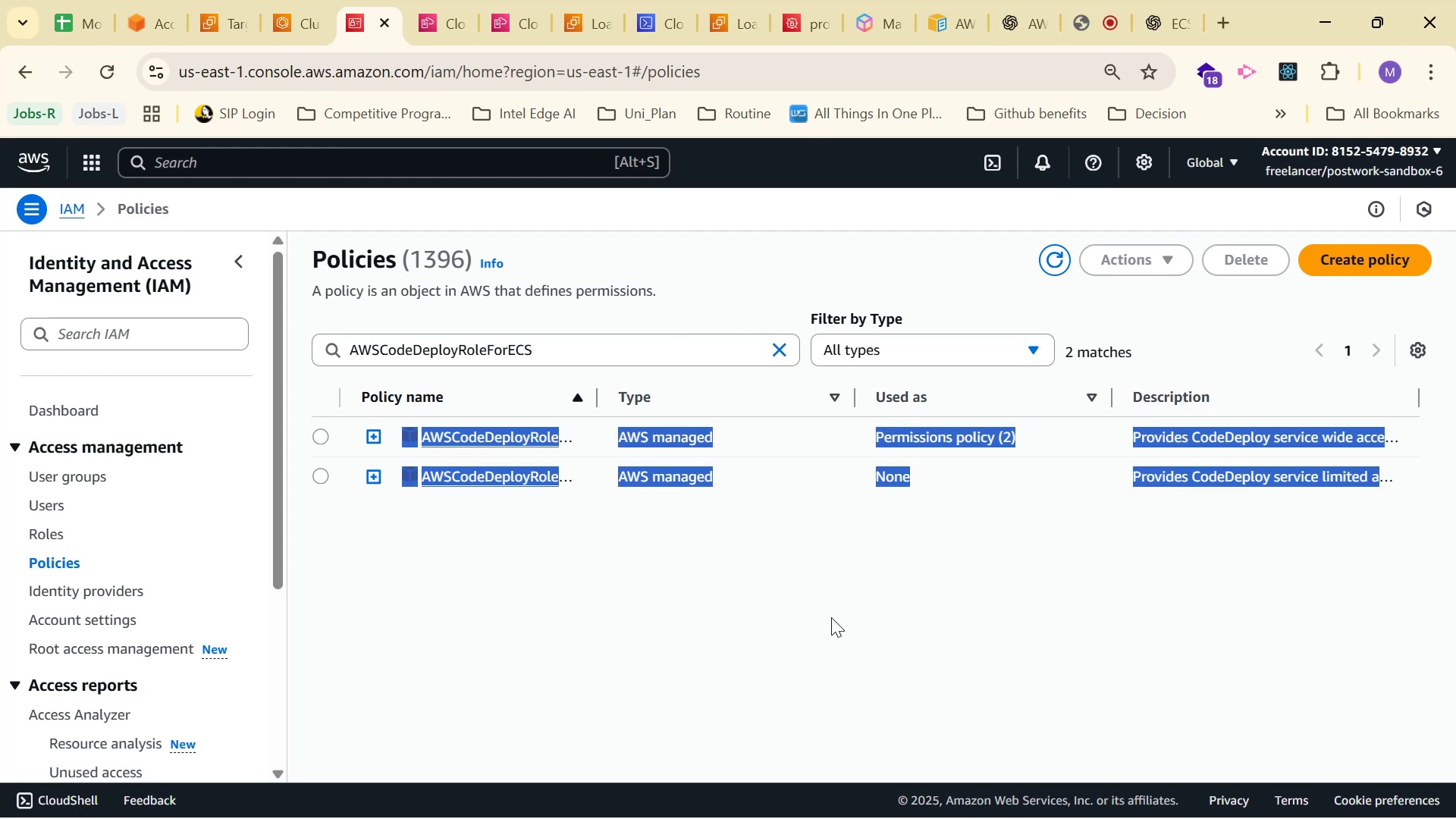 
key(Control+C)
 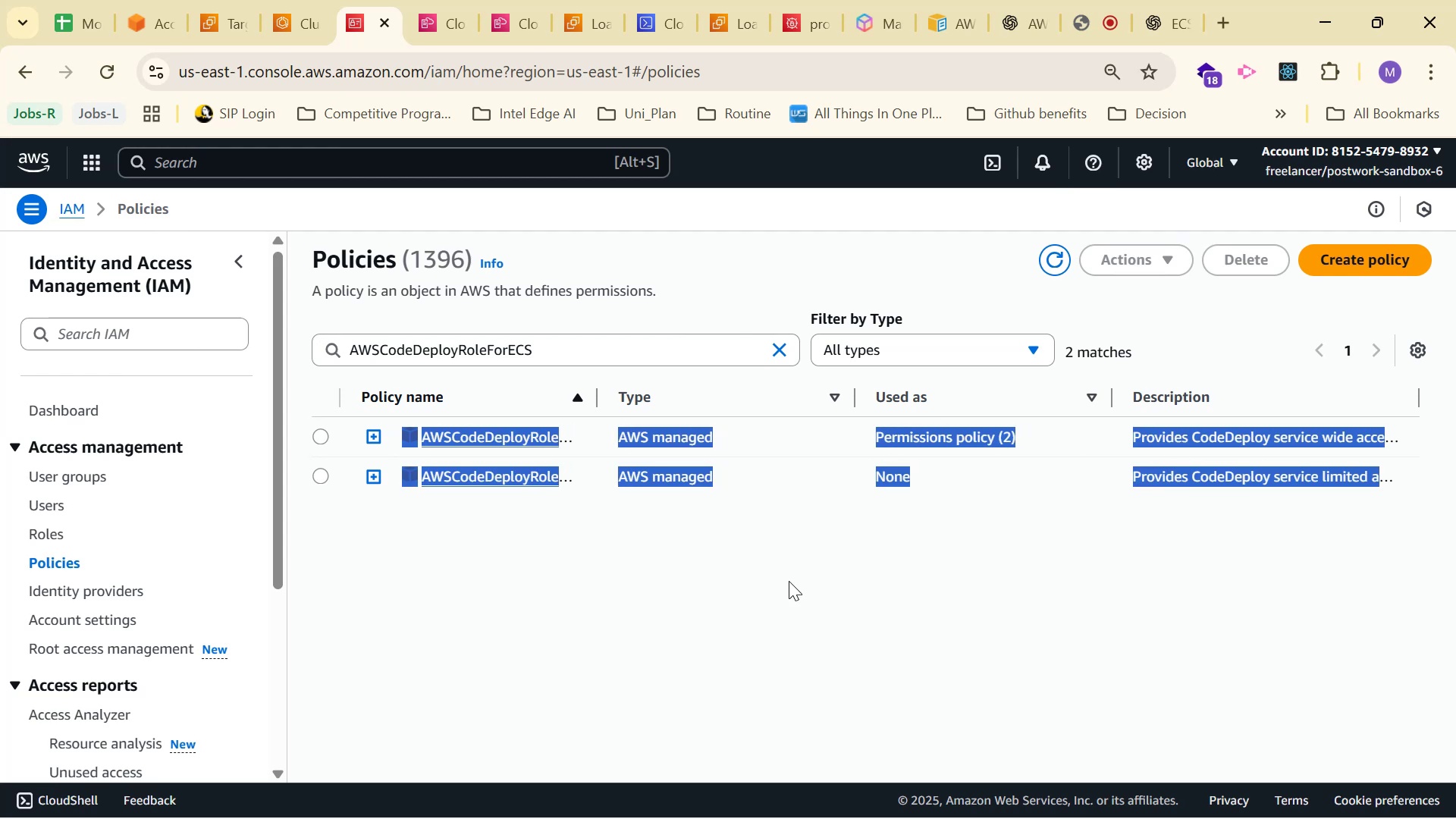 
key(Control+C)
 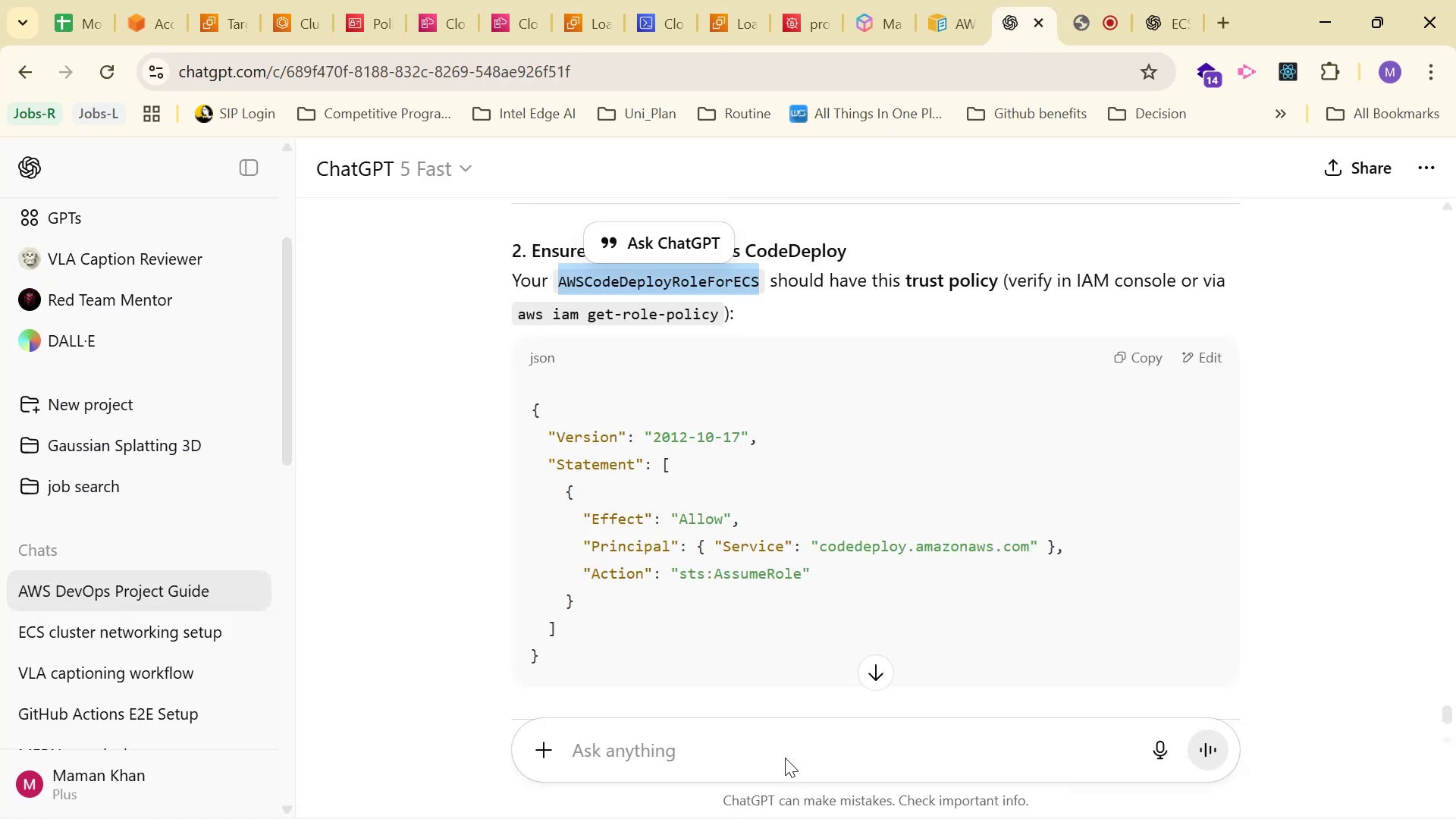 
type(I can see two policies in IAM )
key(Backspace)
type(: )
 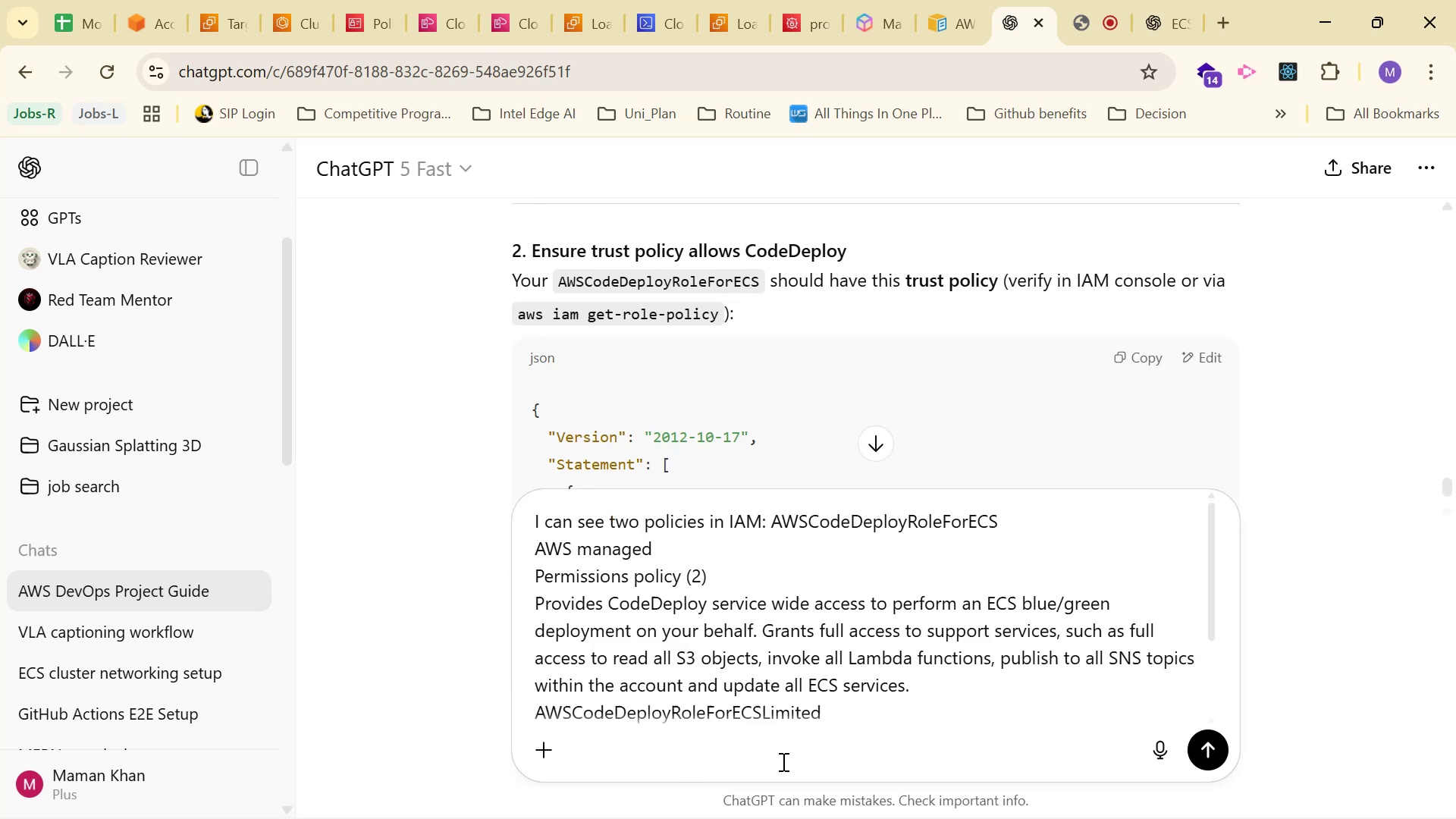 
key(Control+V)
 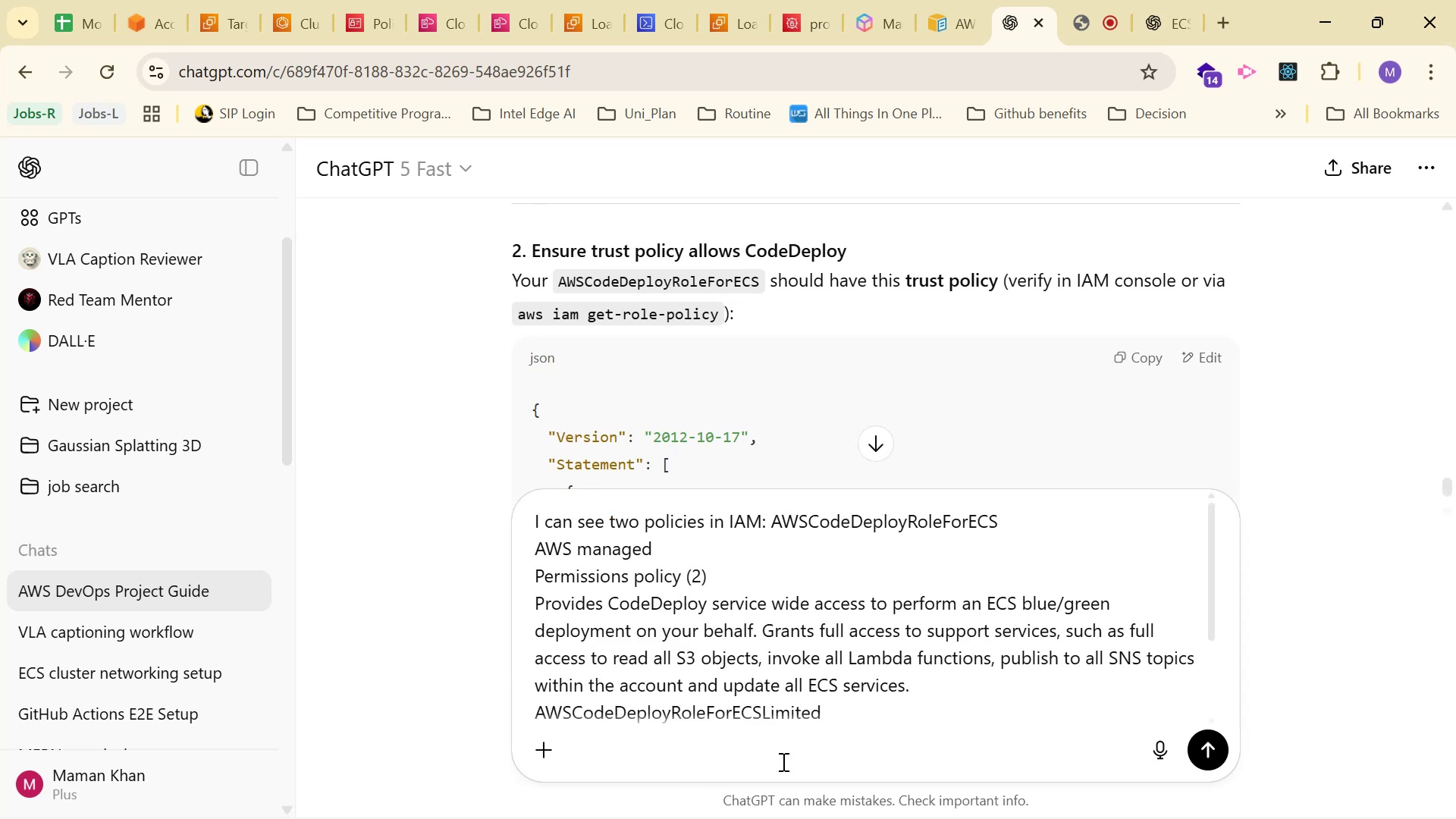 
key(Enter)
 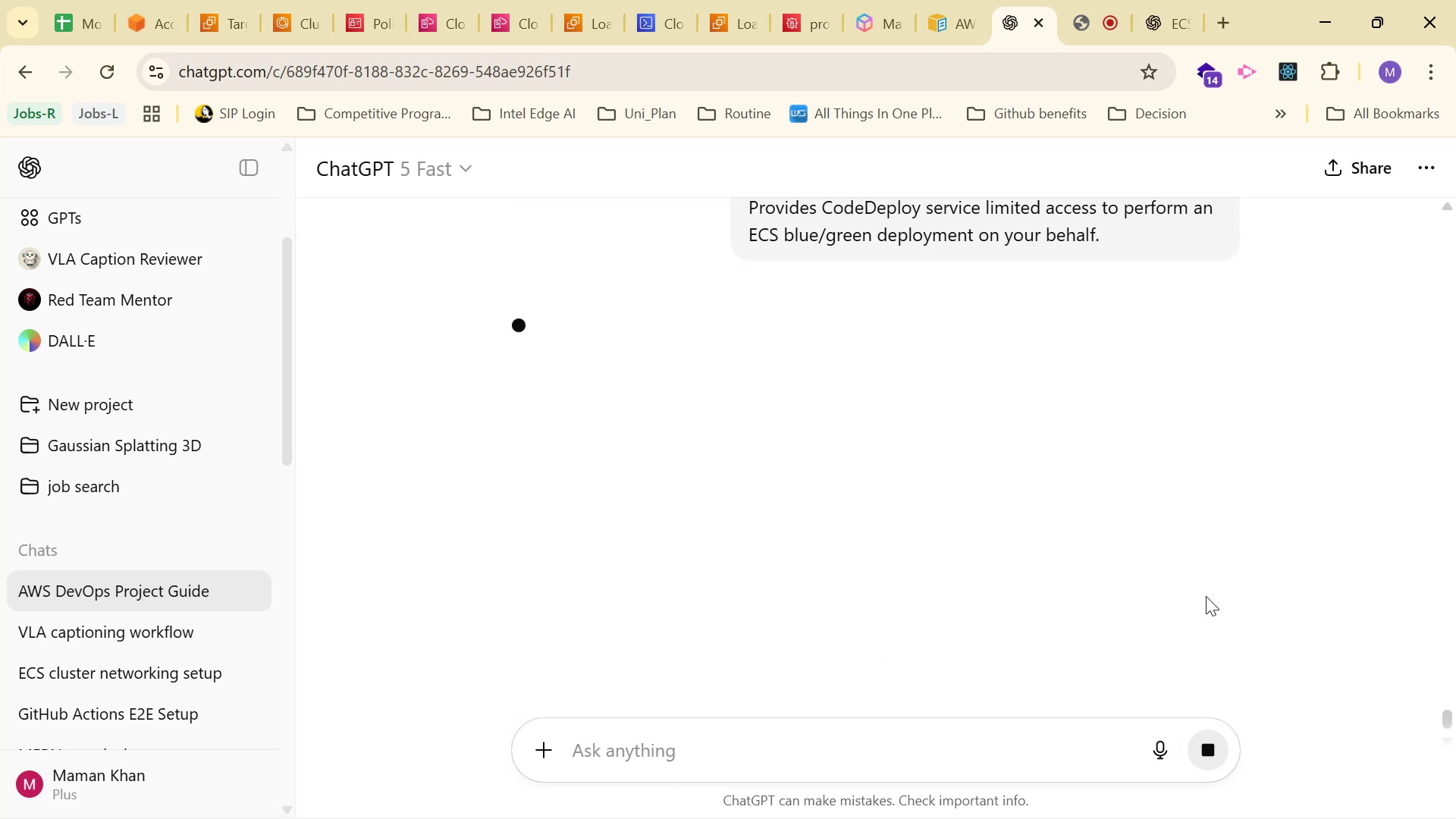 
wait(5.42)
 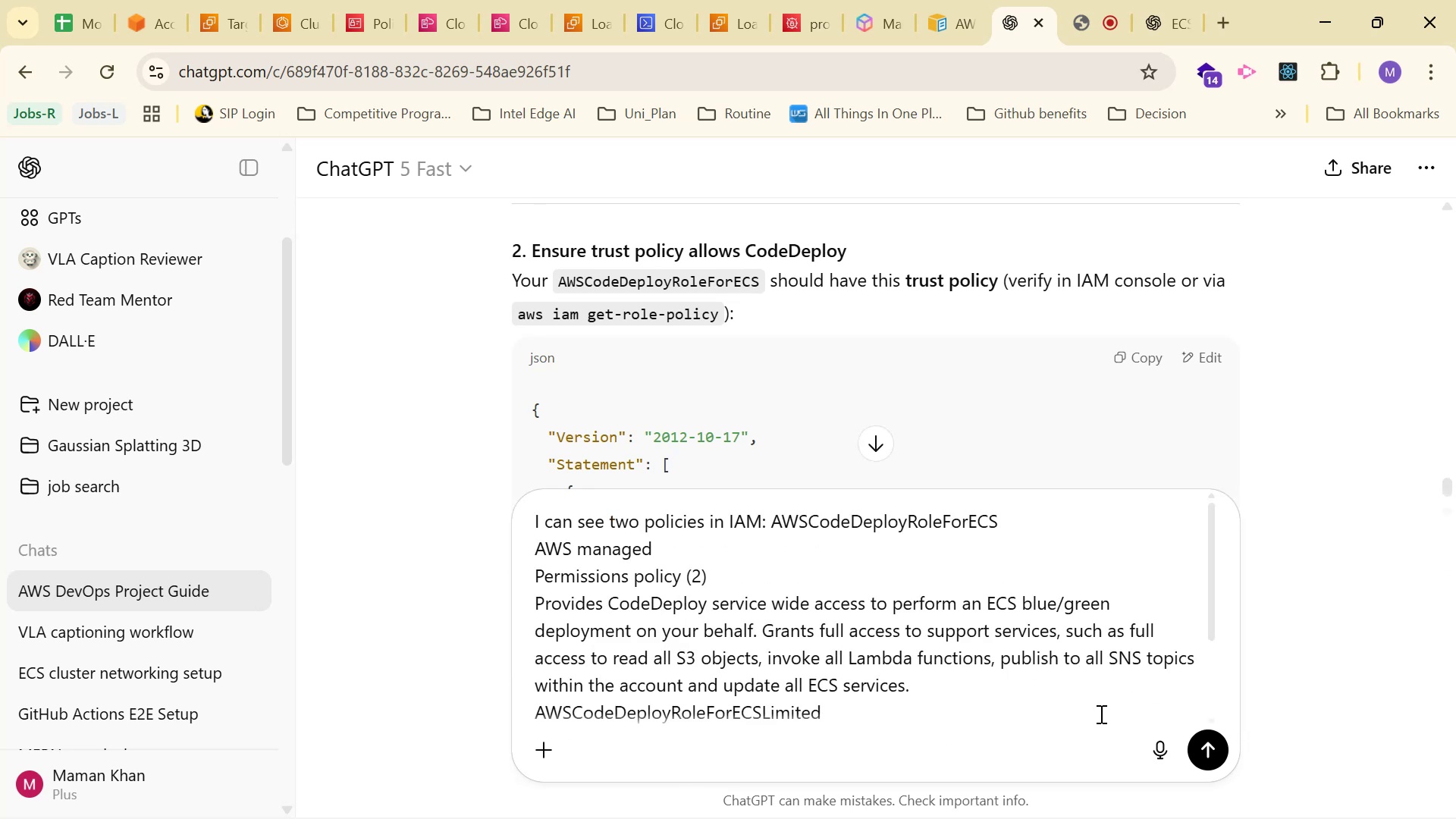 
scroll: coordinate [1128, 506], scroll_direction: up, amount: 4.0
 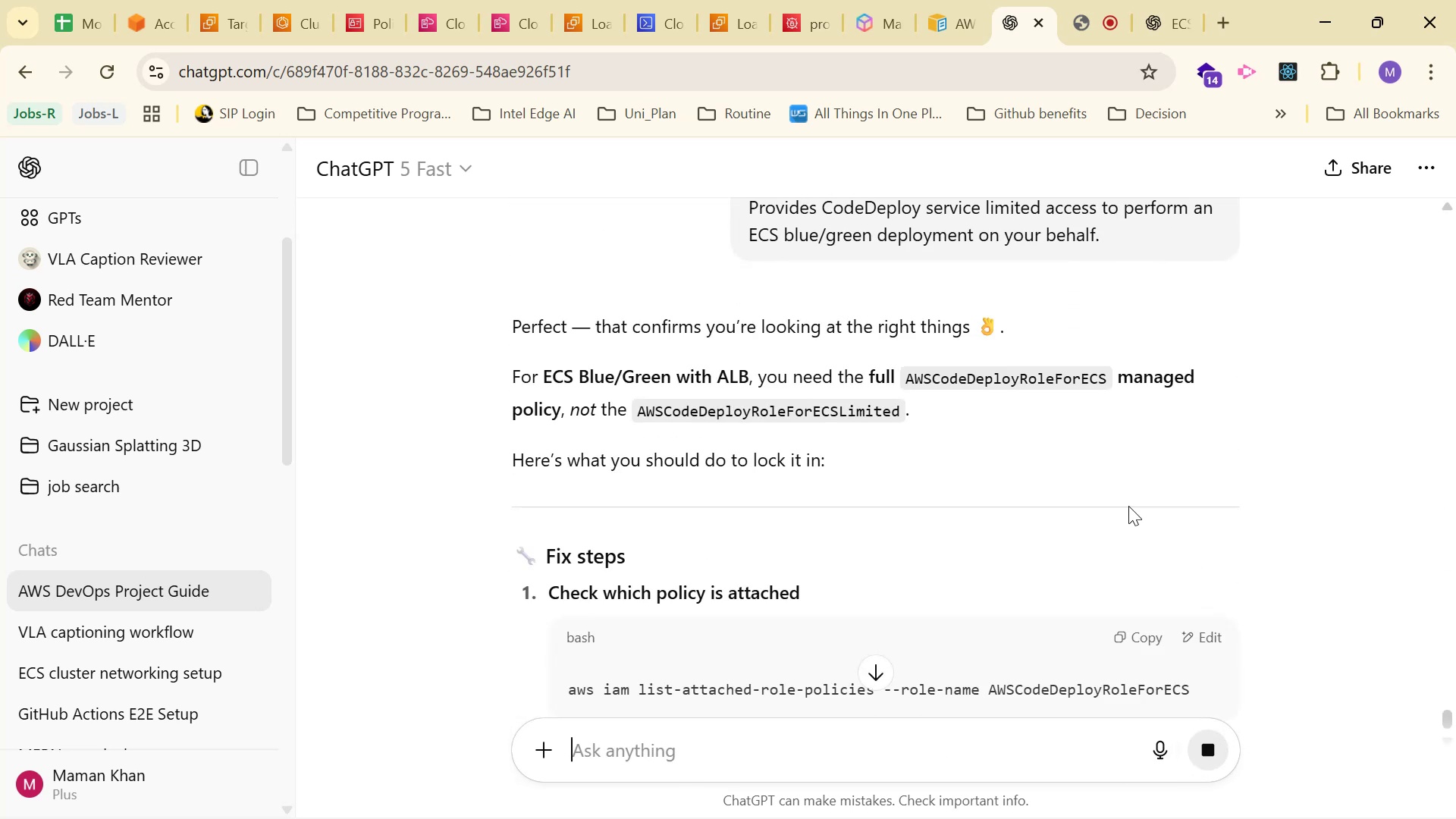 
mouse_move([1143, 495])
 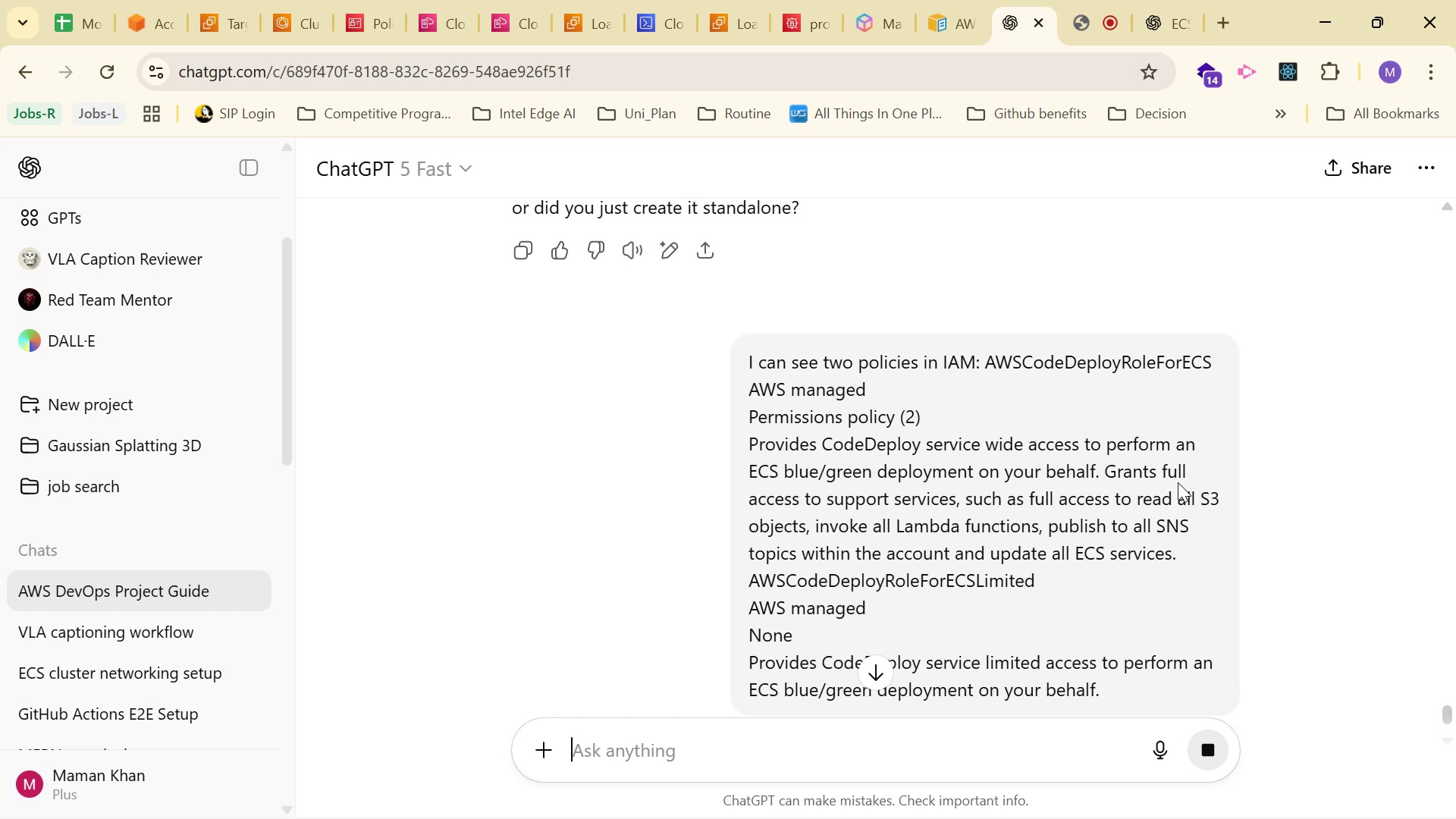 
scroll: coordinate [1241, 449], scroll_direction: down, amount: 8.0
 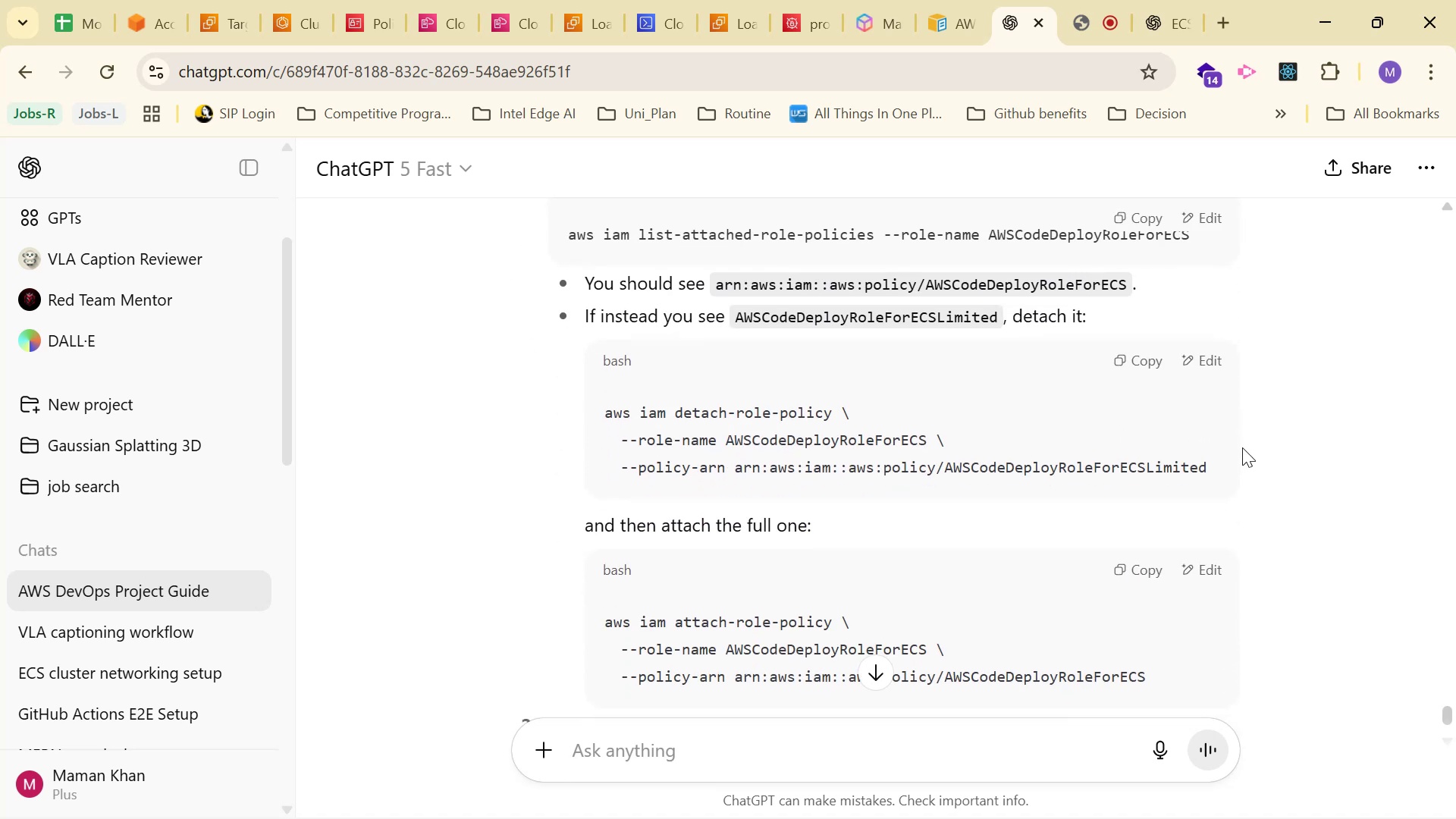 
scroll: coordinate [1242, 447], scroll_direction: down, amount: 2.0
 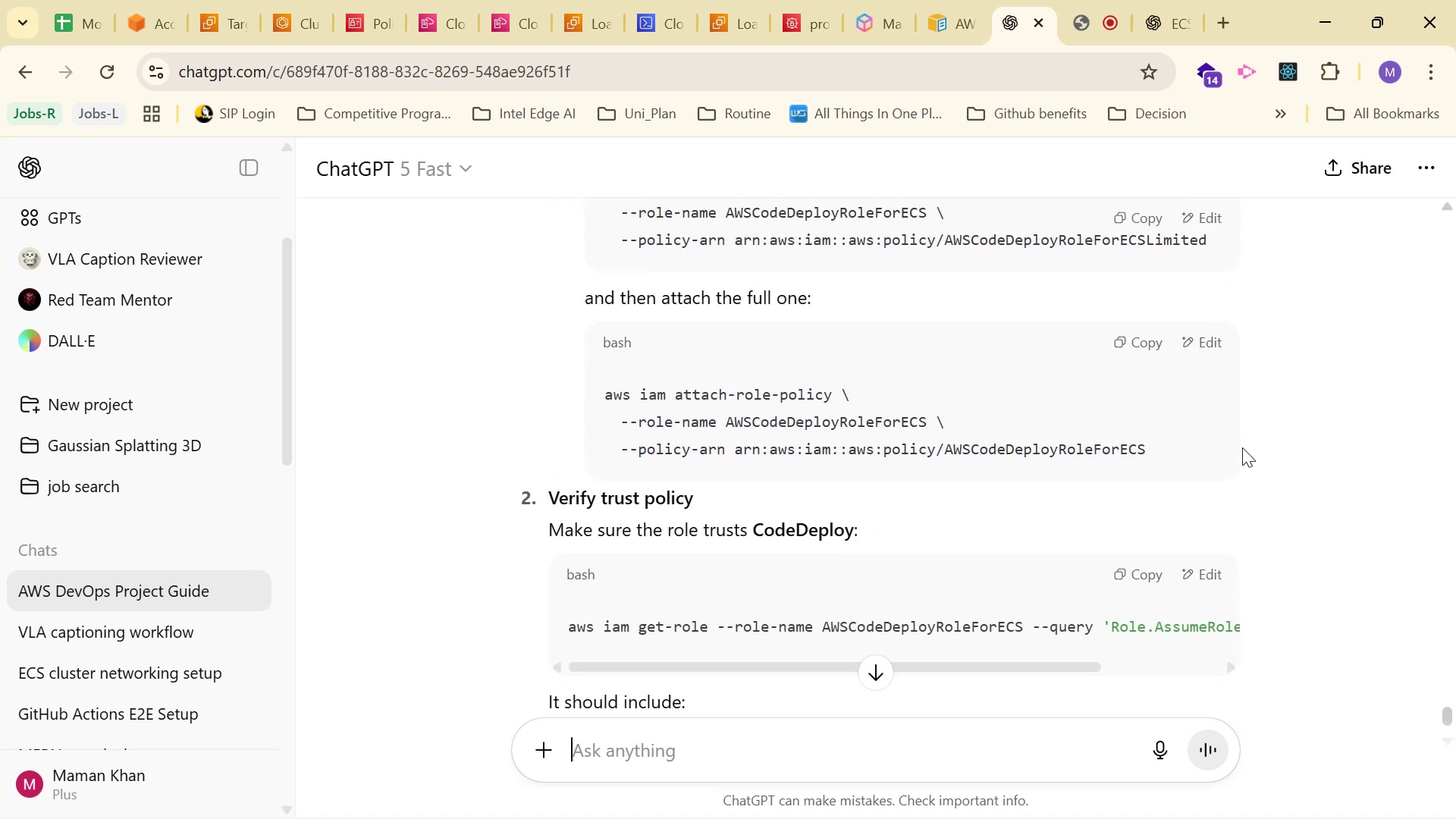 
scroll: coordinate [1243, 446], scroll_direction: up, amount: 5.0
 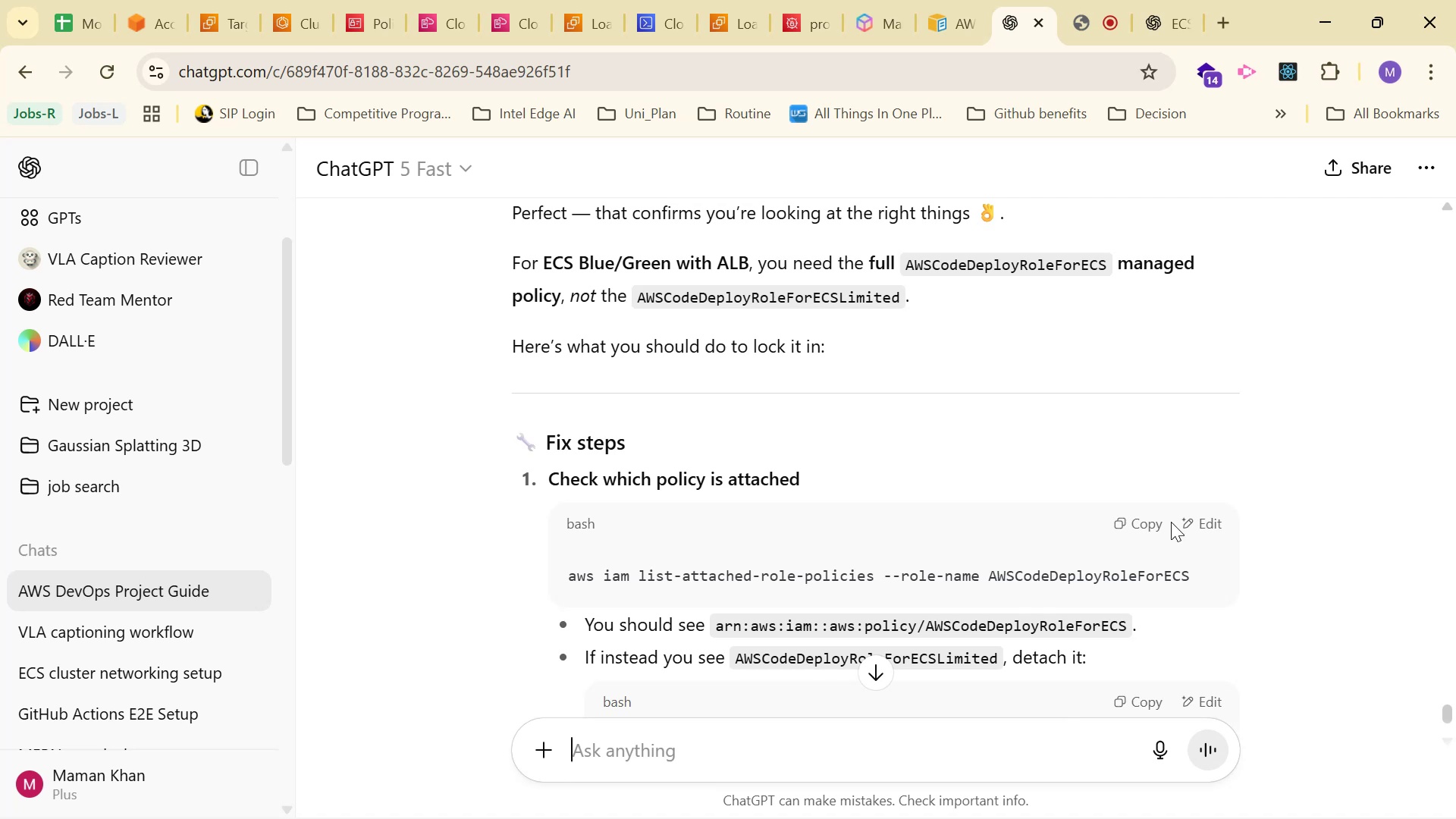 
left_click_drag(start_coordinate=[1139, 533], to_coordinate=[1133, 522])
 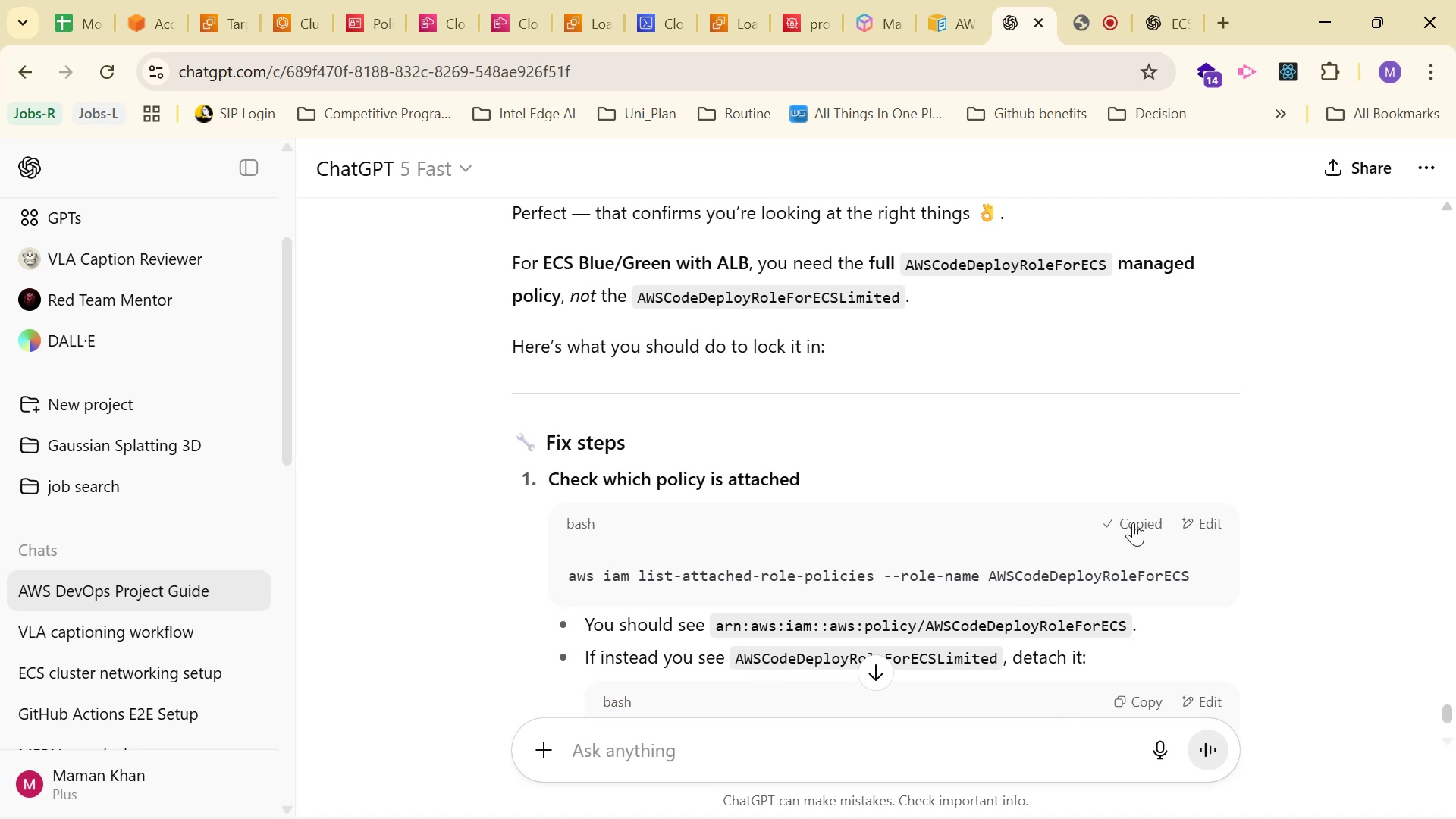 
double_click([1133, 522])
 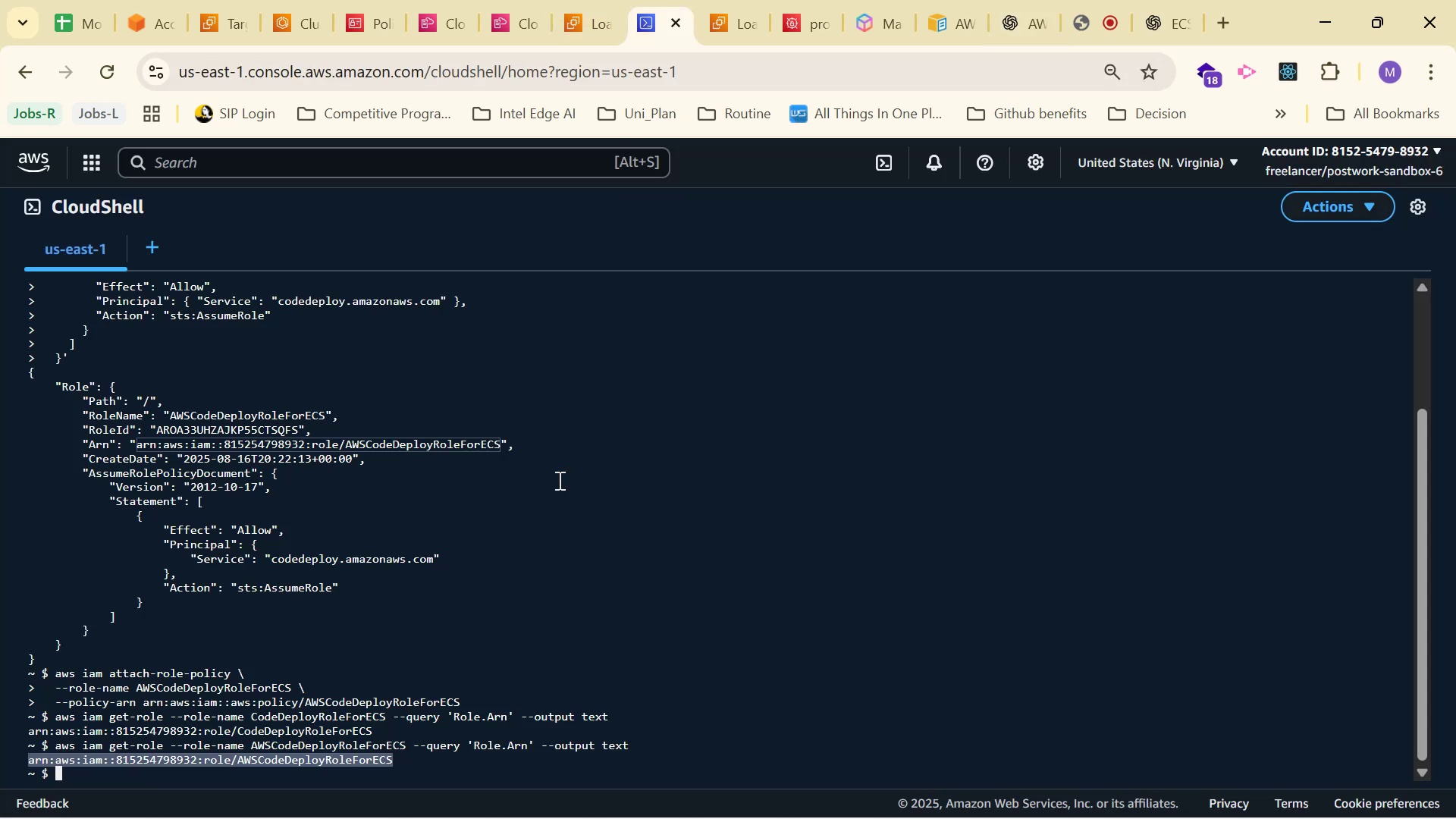 
left_click([591, 710])
 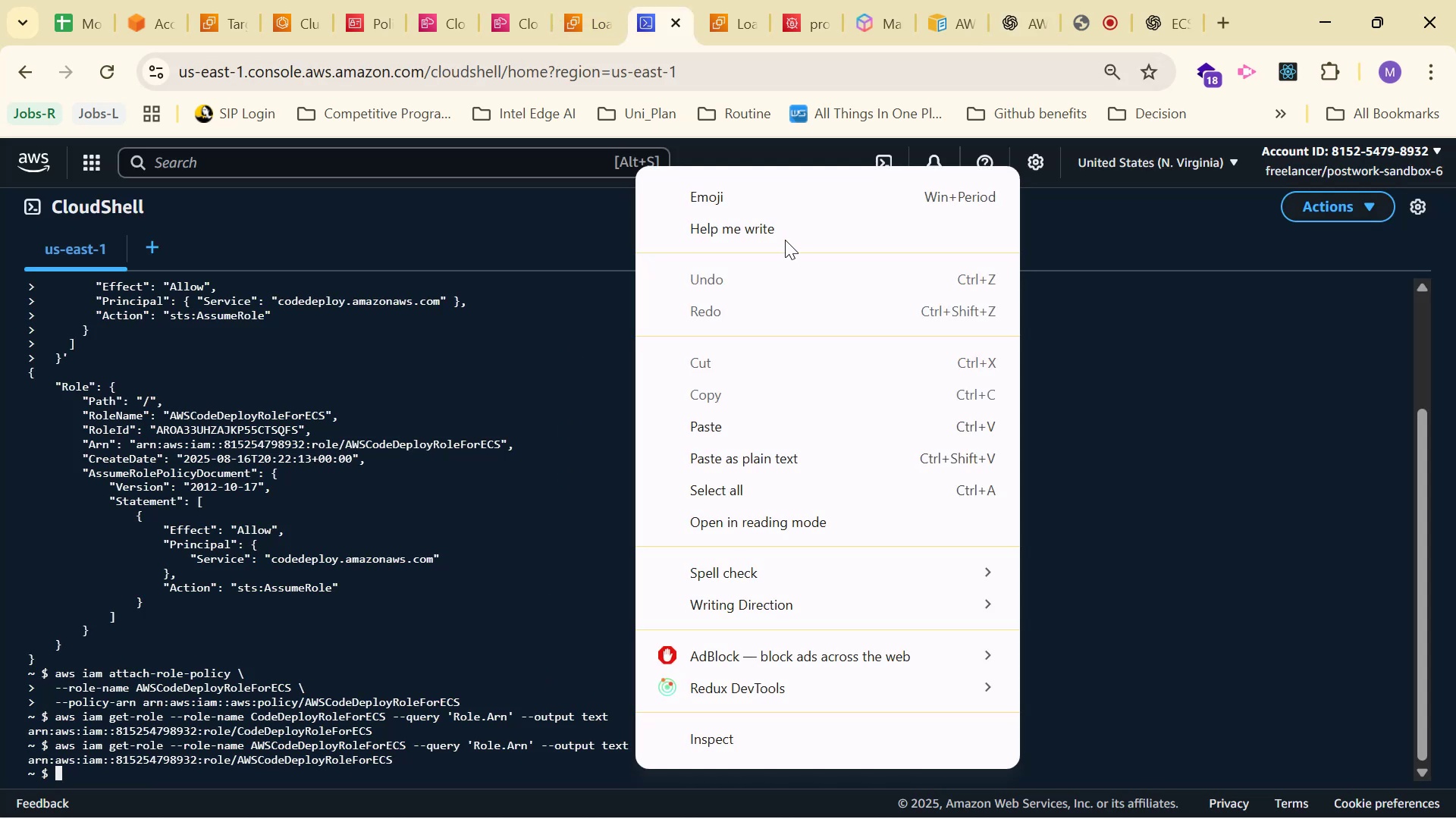 
left_click([739, 429])
 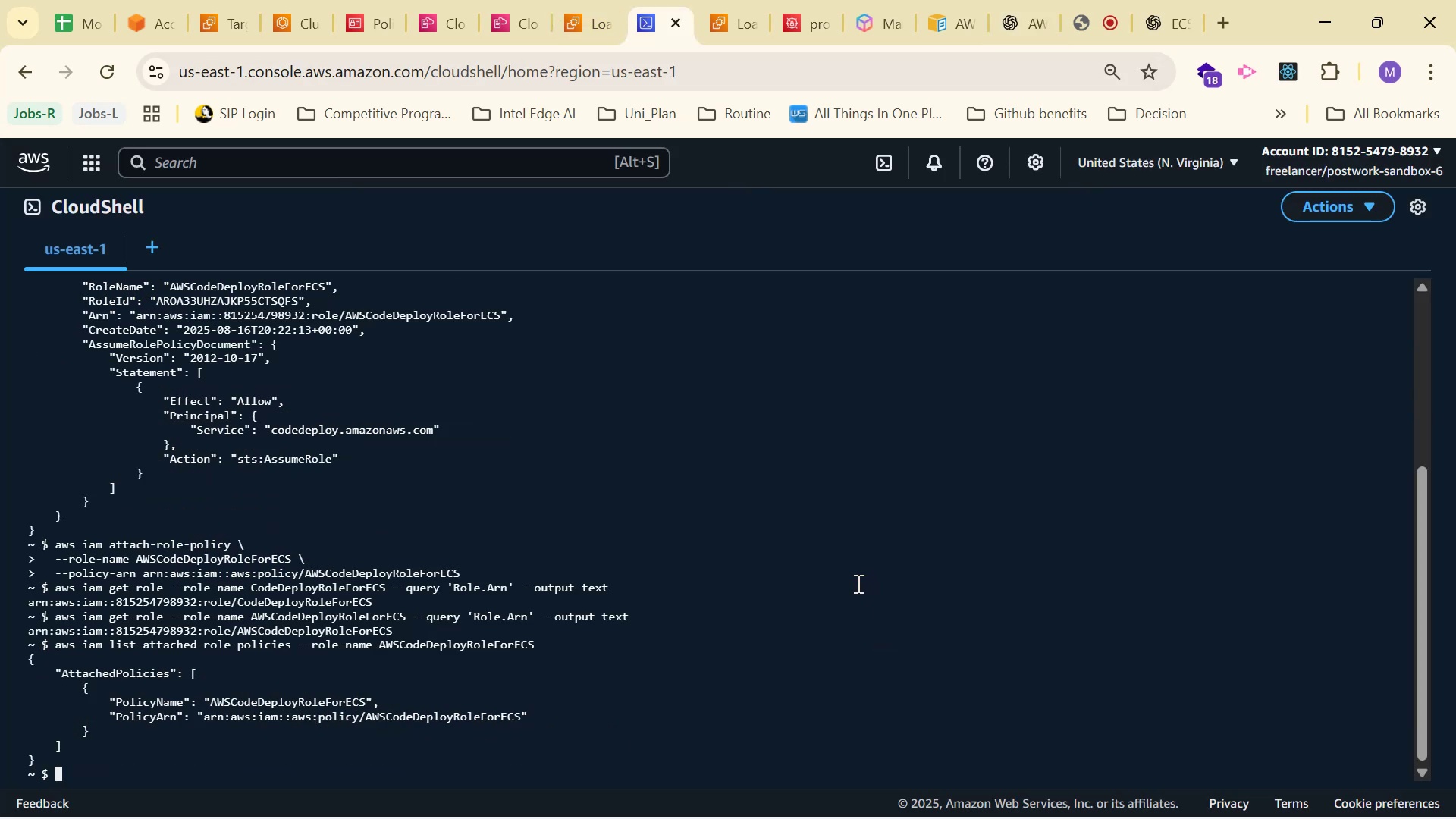 
wait(8.54)
 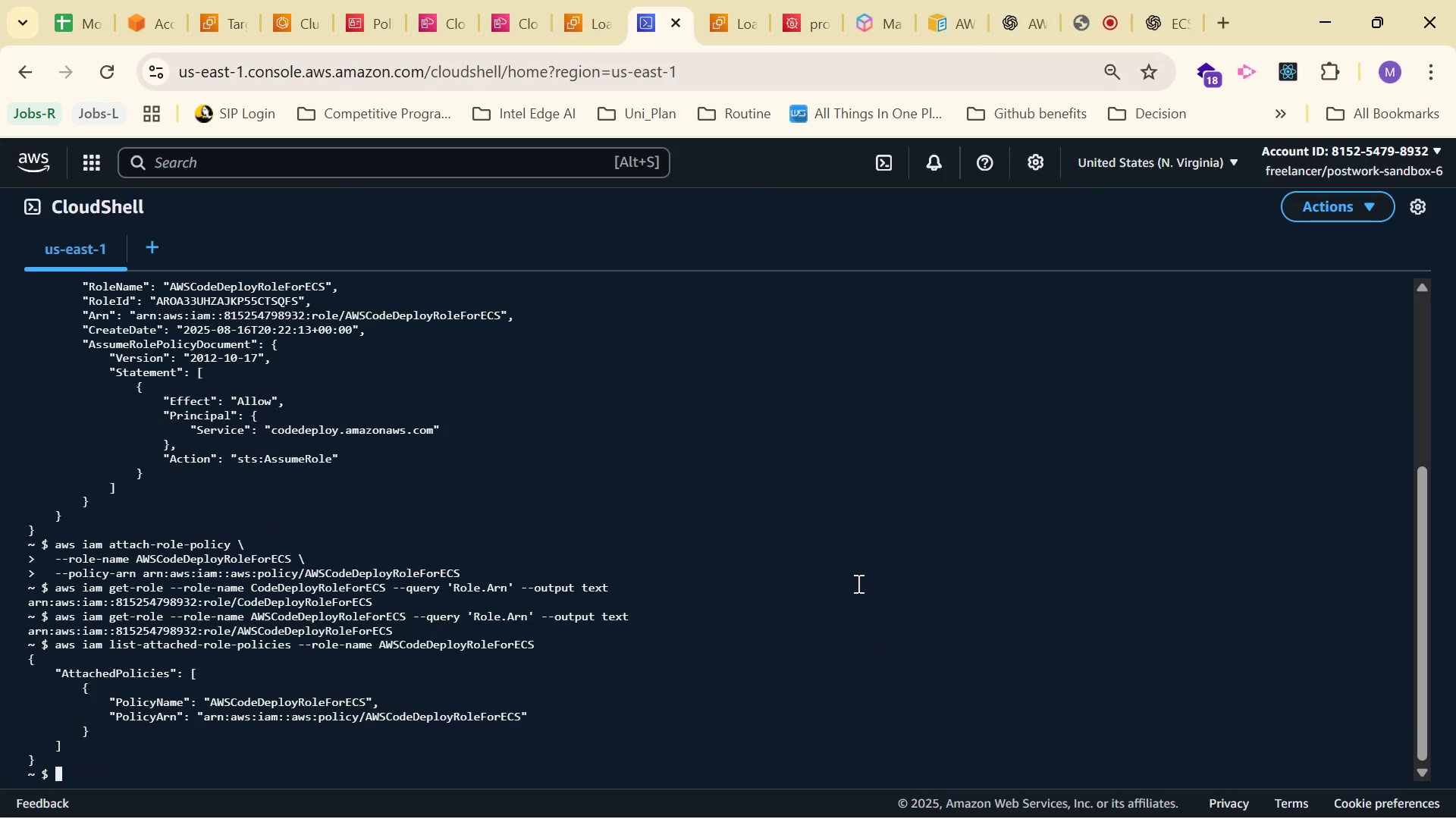 
left_click_drag(start_coordinate=[58, 765], to_coordinate=[0, 646])
 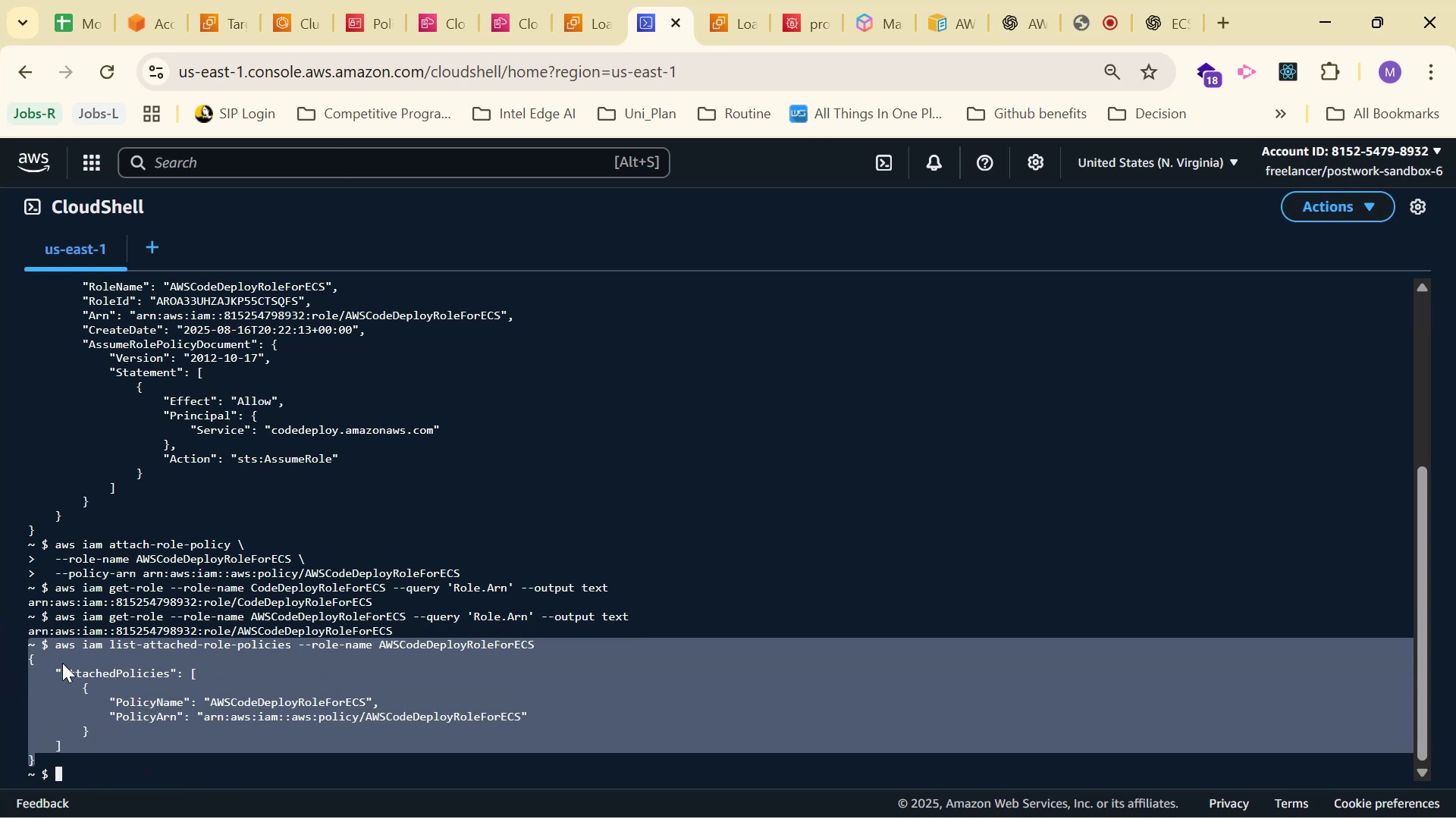 
right_click([66, 663])
 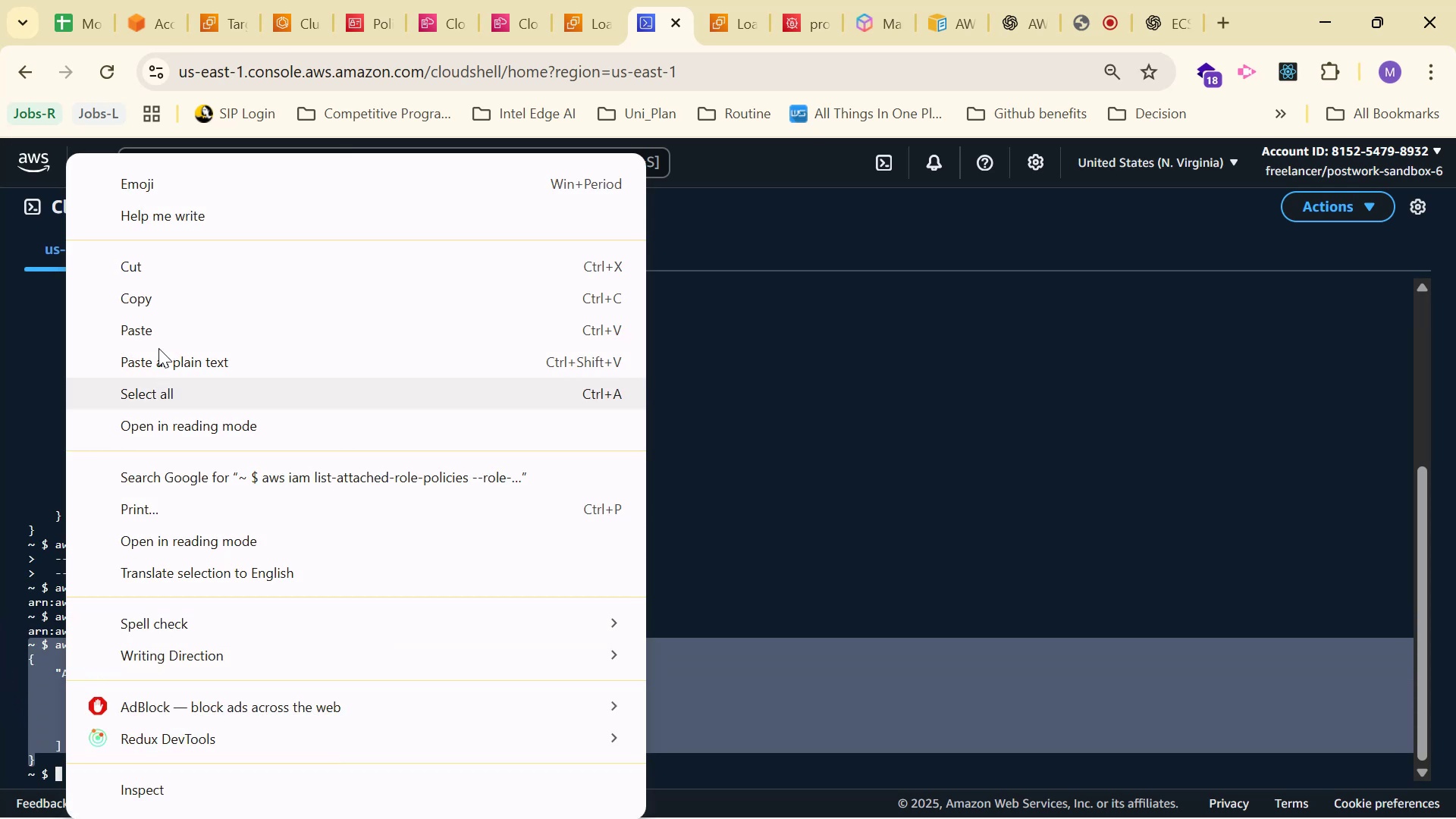 
left_click([159, 294])
 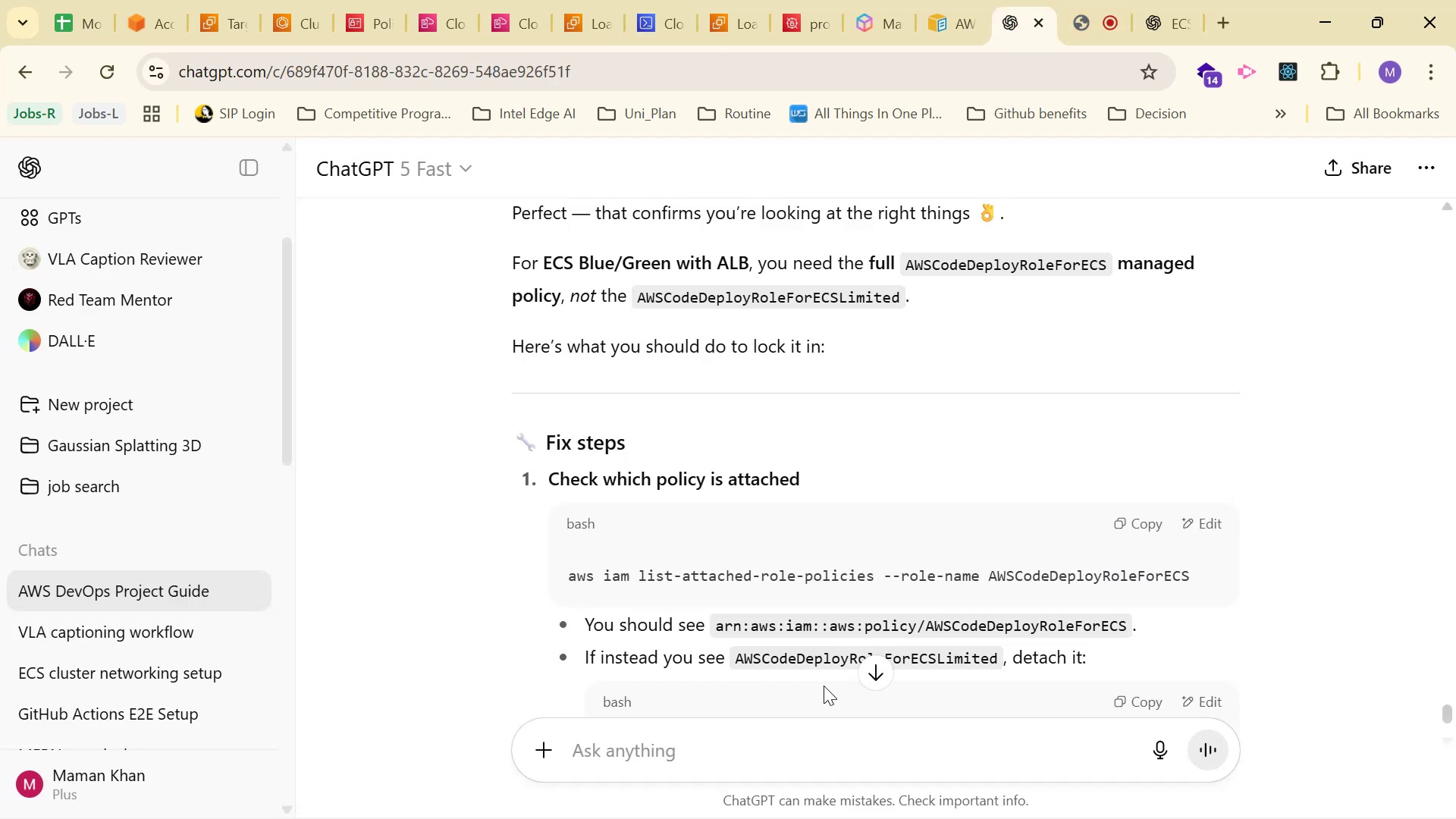 
left_click([811, 764])
 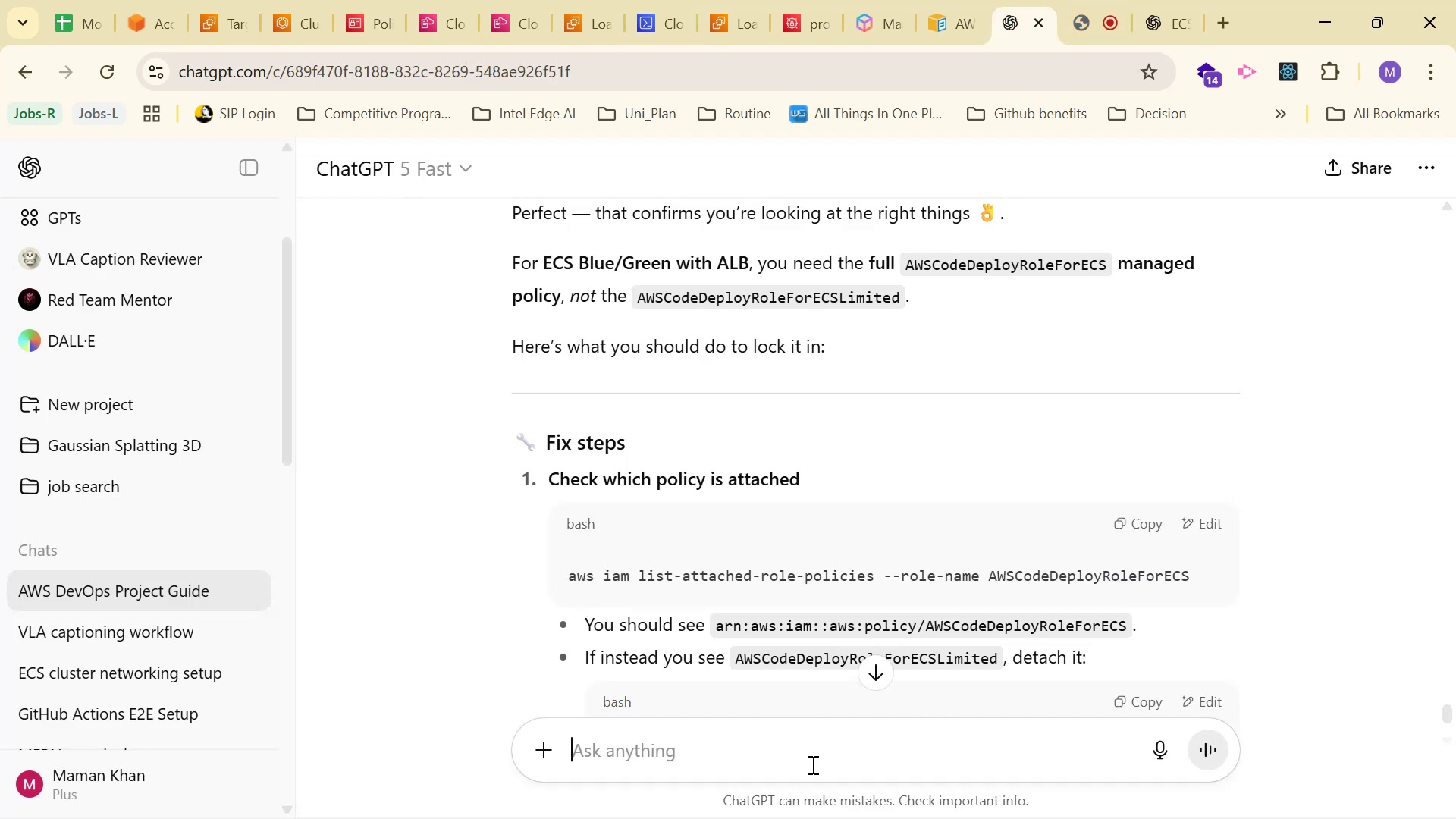 
key(Control+V)
 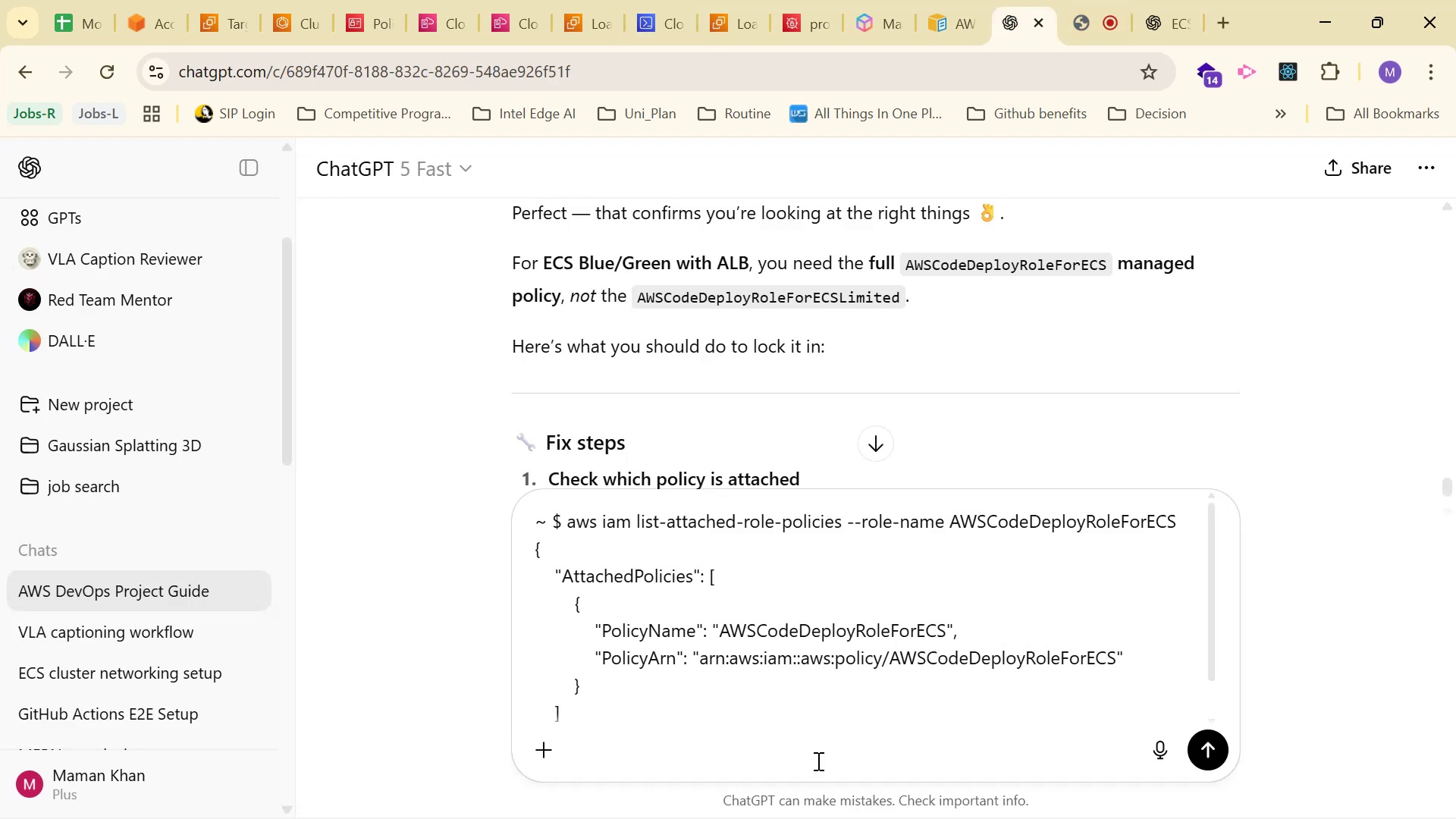 
key(Enter)
 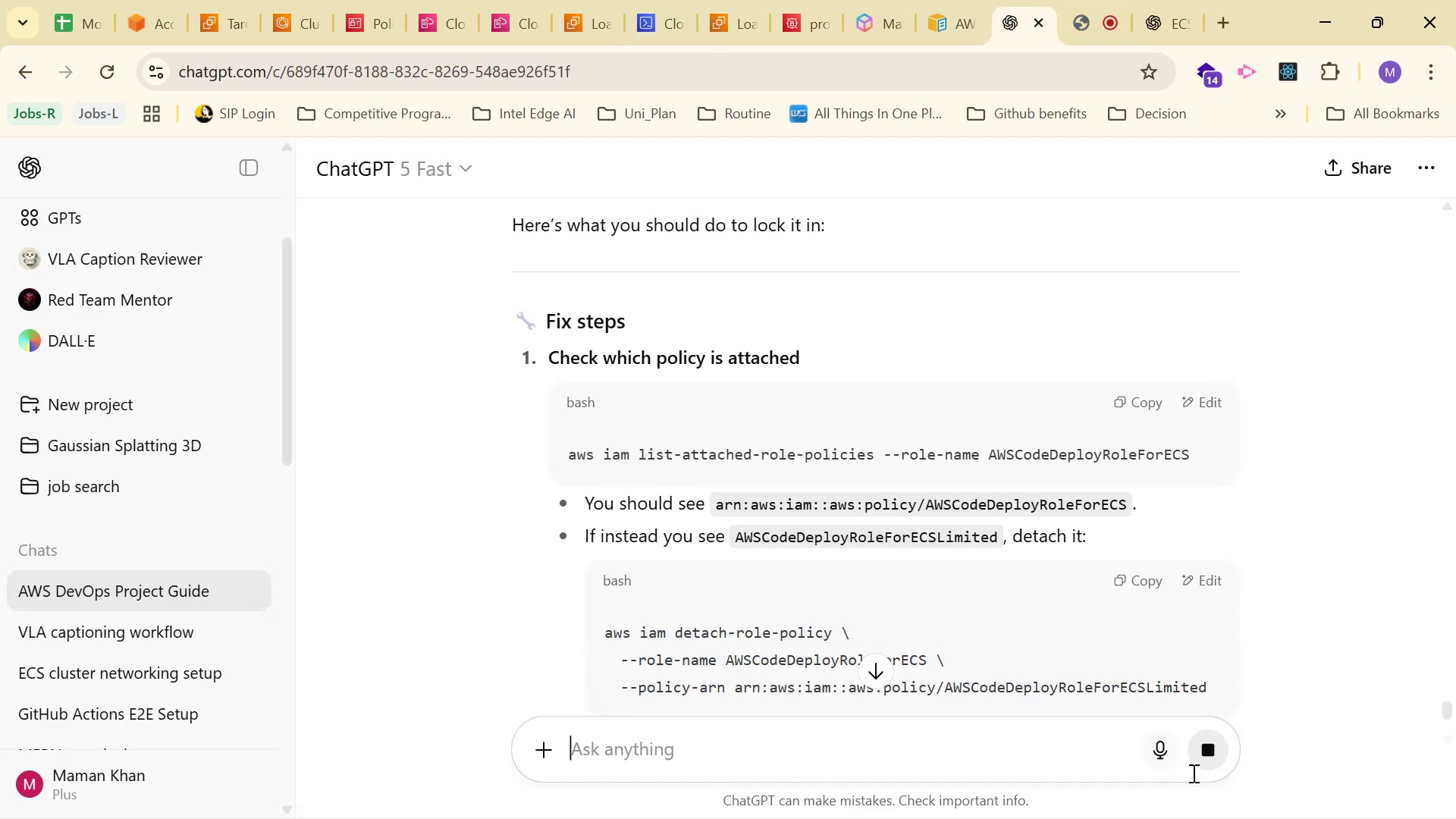 
scroll: coordinate [1038, 431], scroll_direction: up, amount: 2.0
 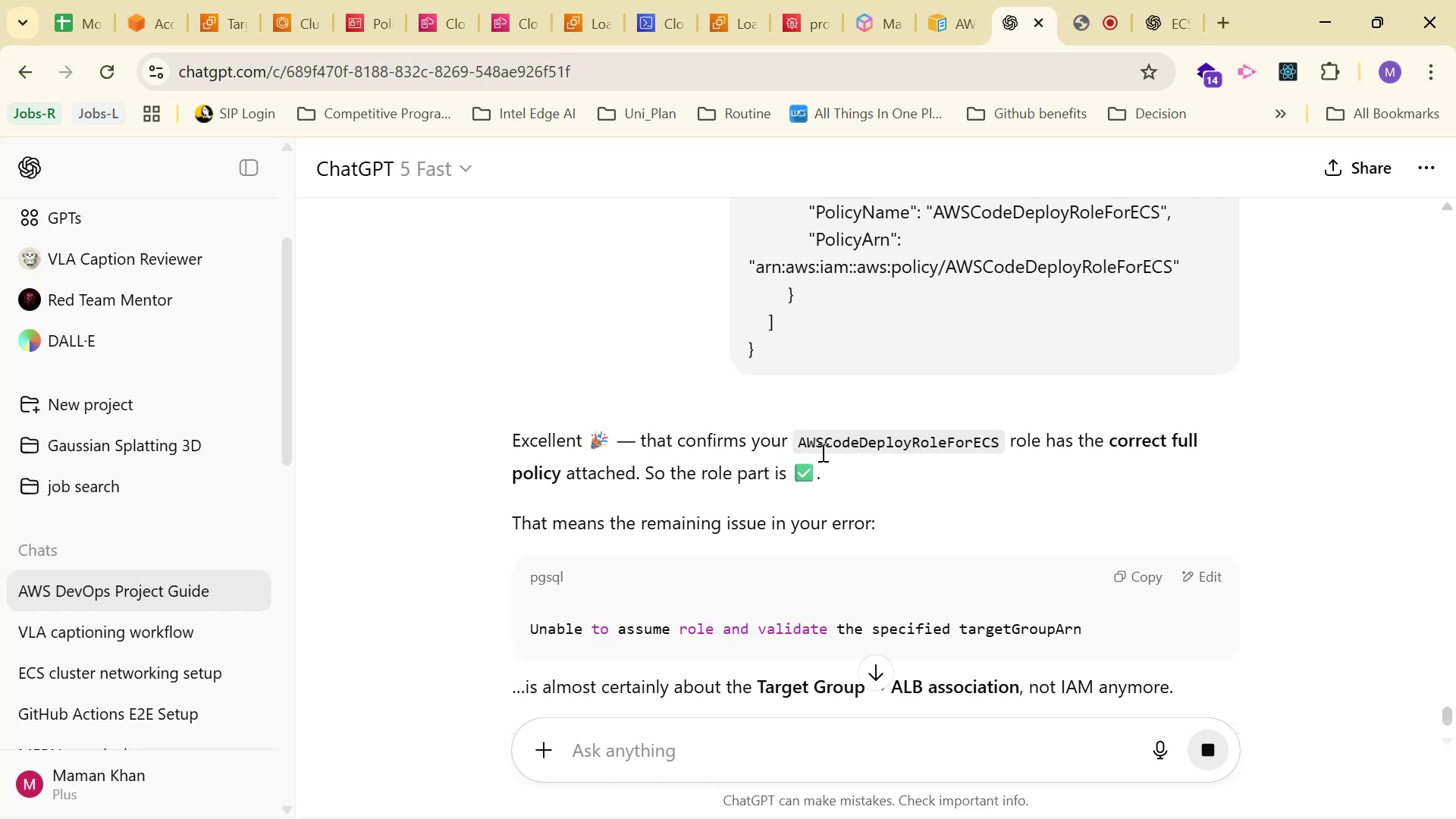 
wait(6.44)
 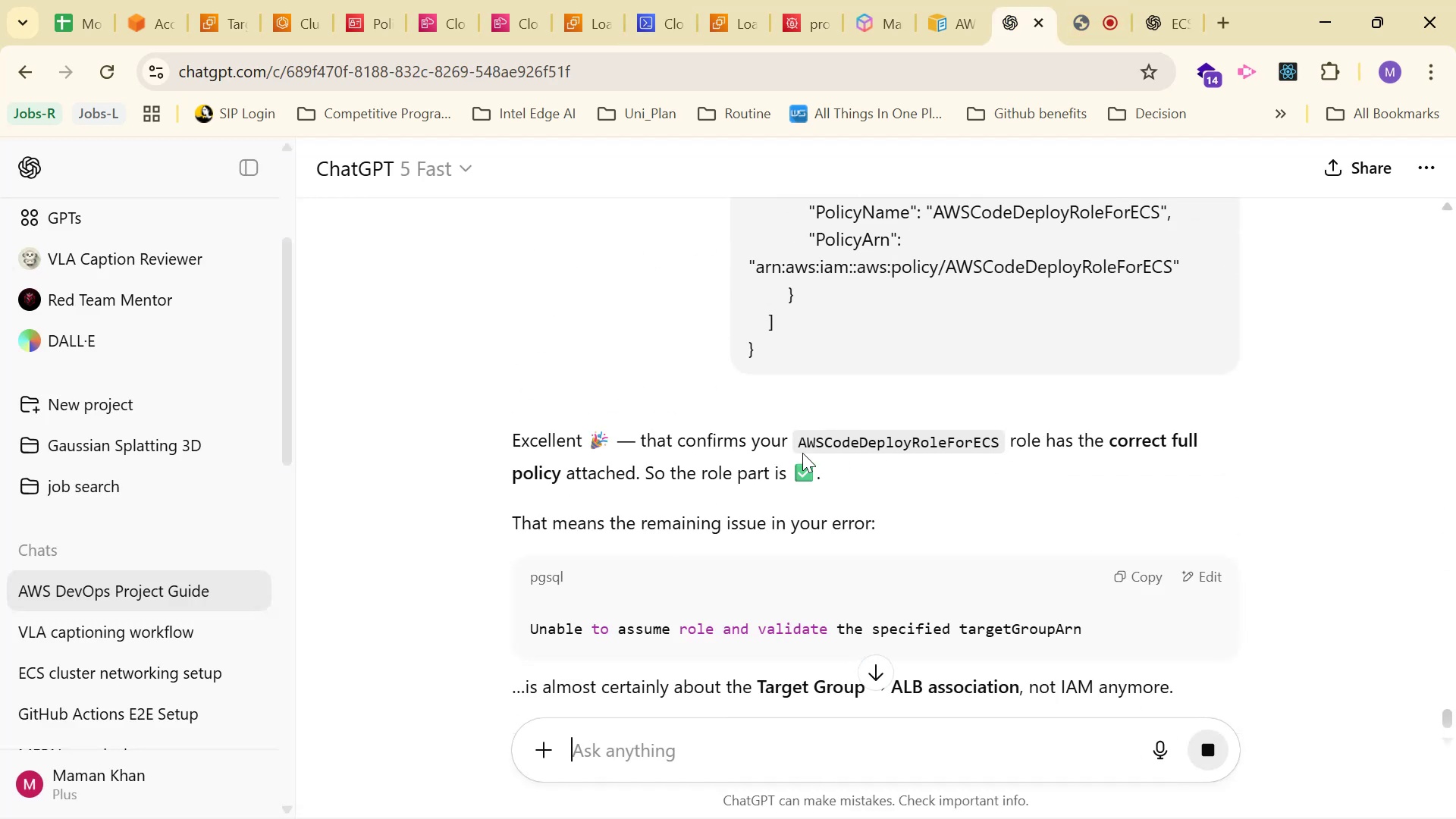 
scroll: coordinate [1083, 576], scroll_direction: down, amount: 3.0
 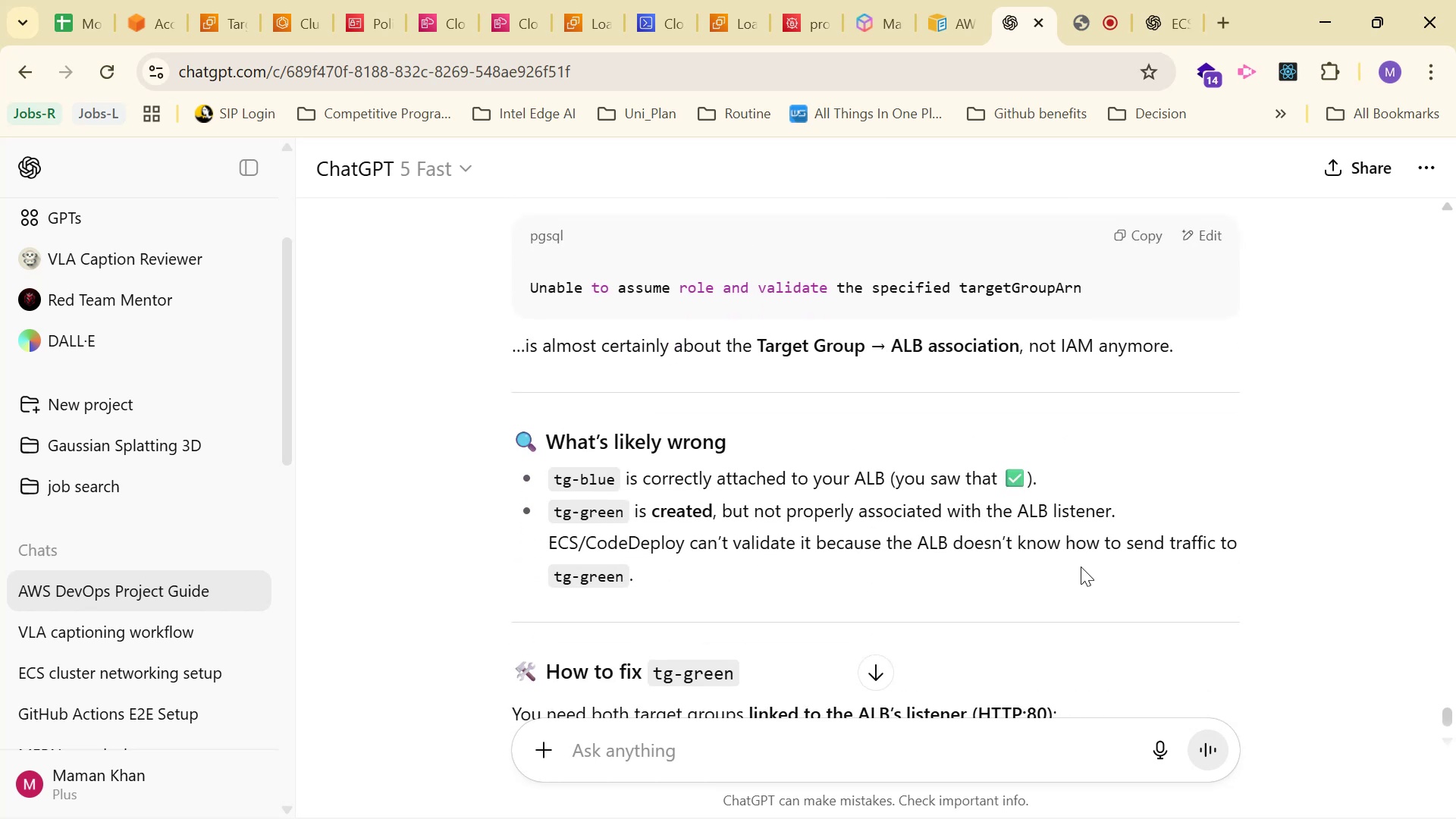 
scroll: coordinate [1065, 573], scroll_direction: up, amount: 8.0
 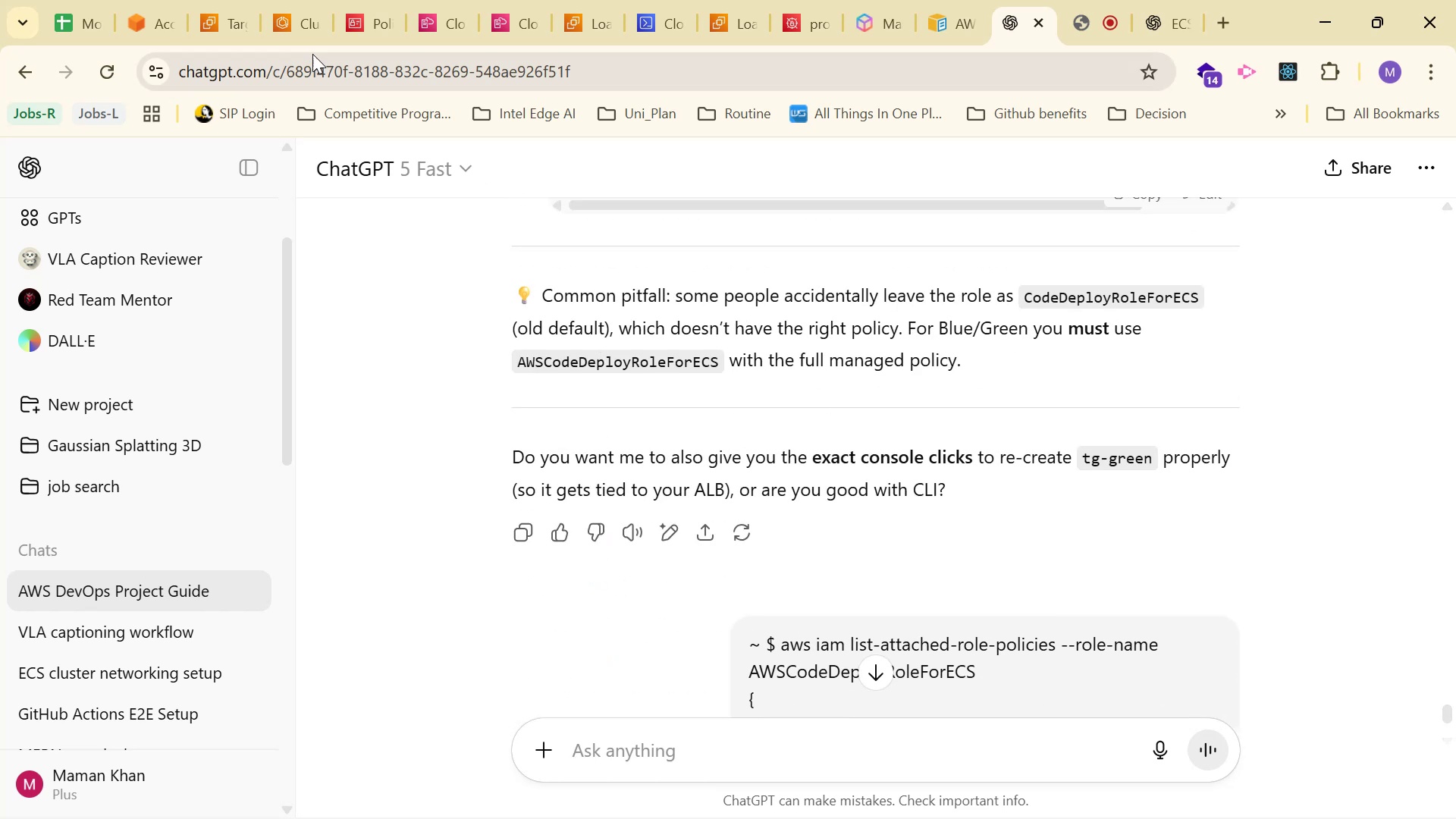 
left_click([295, 23])
 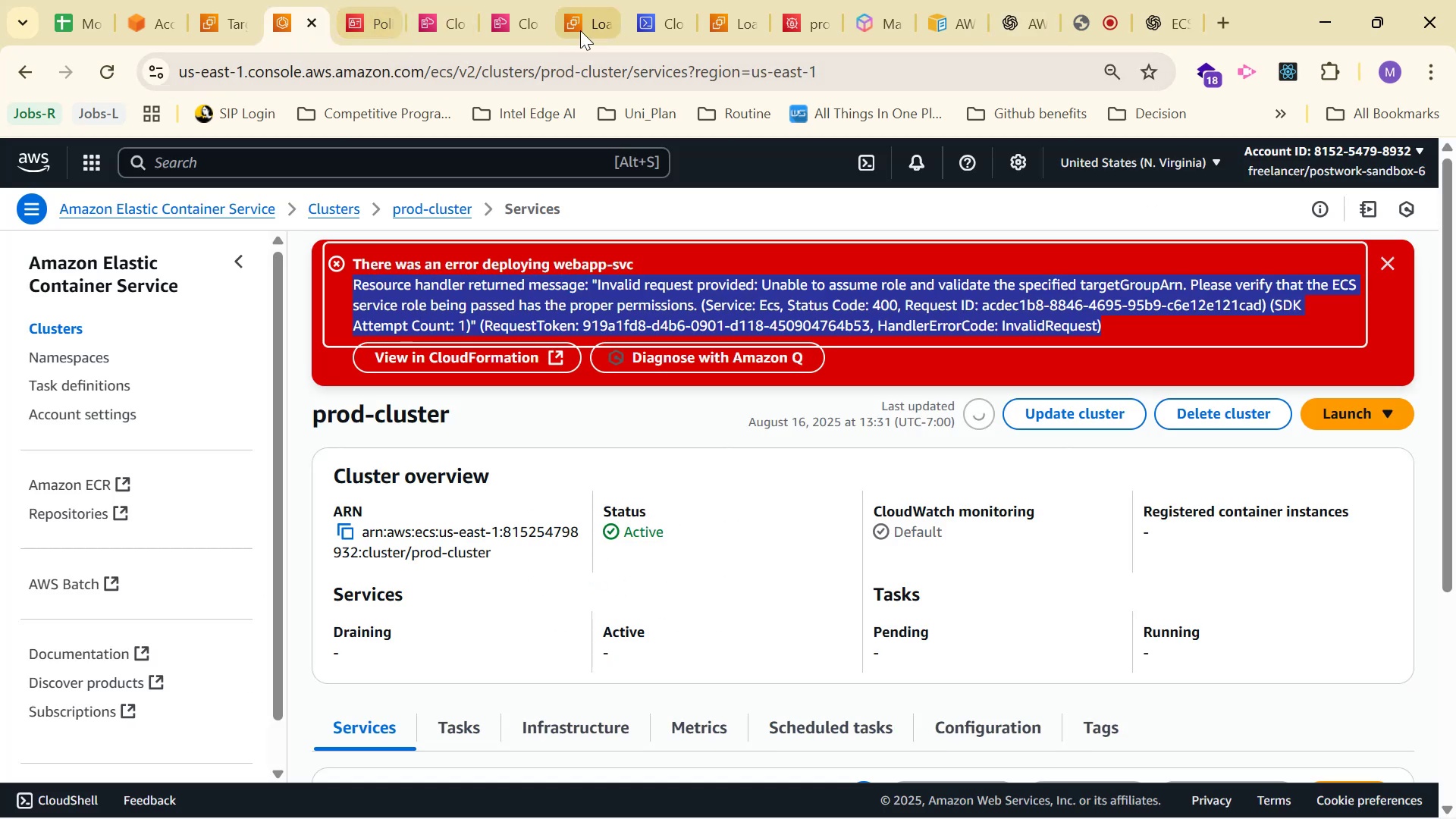 
left_click([498, 20])
 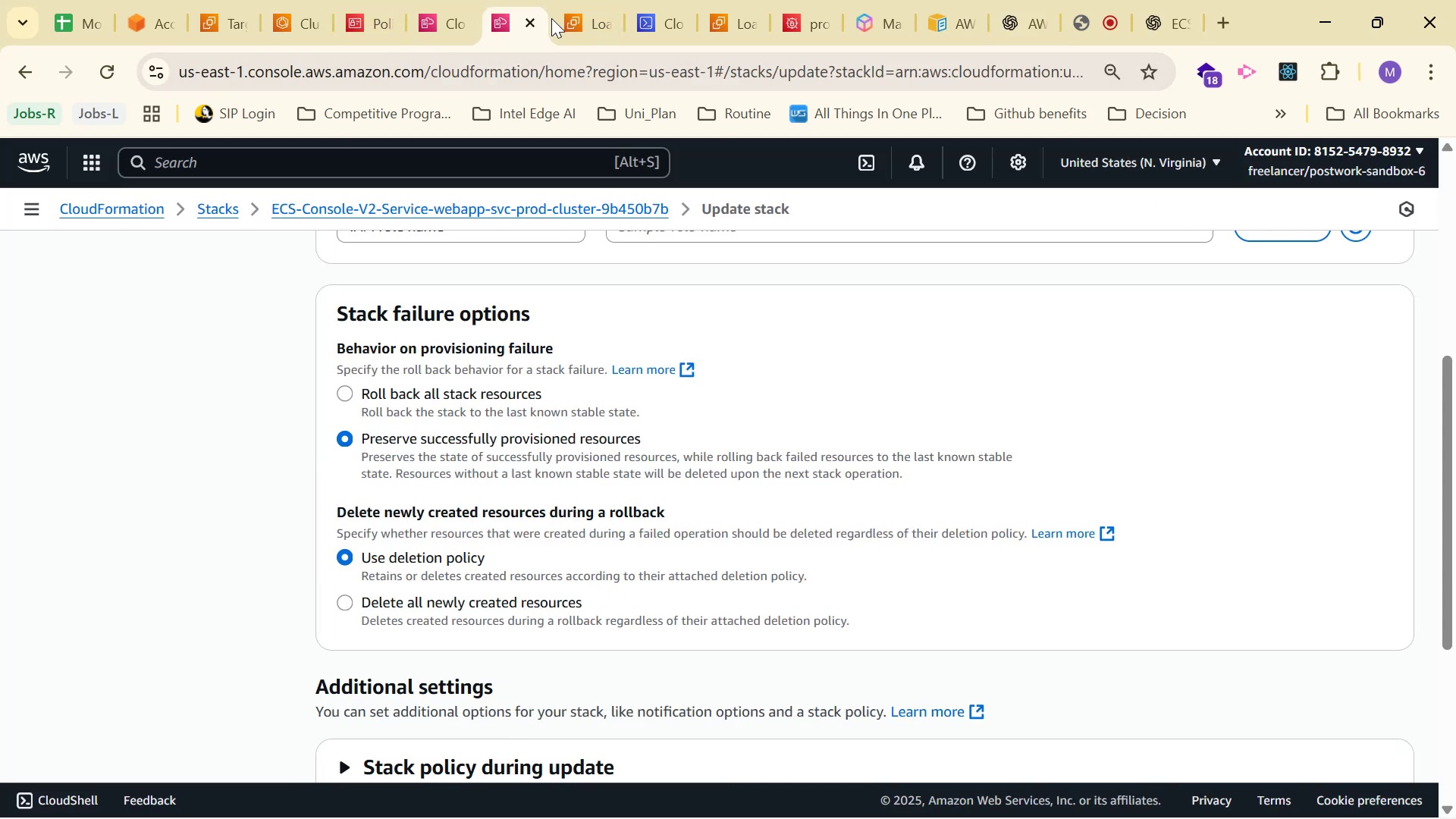 
left_click([559, 17])
 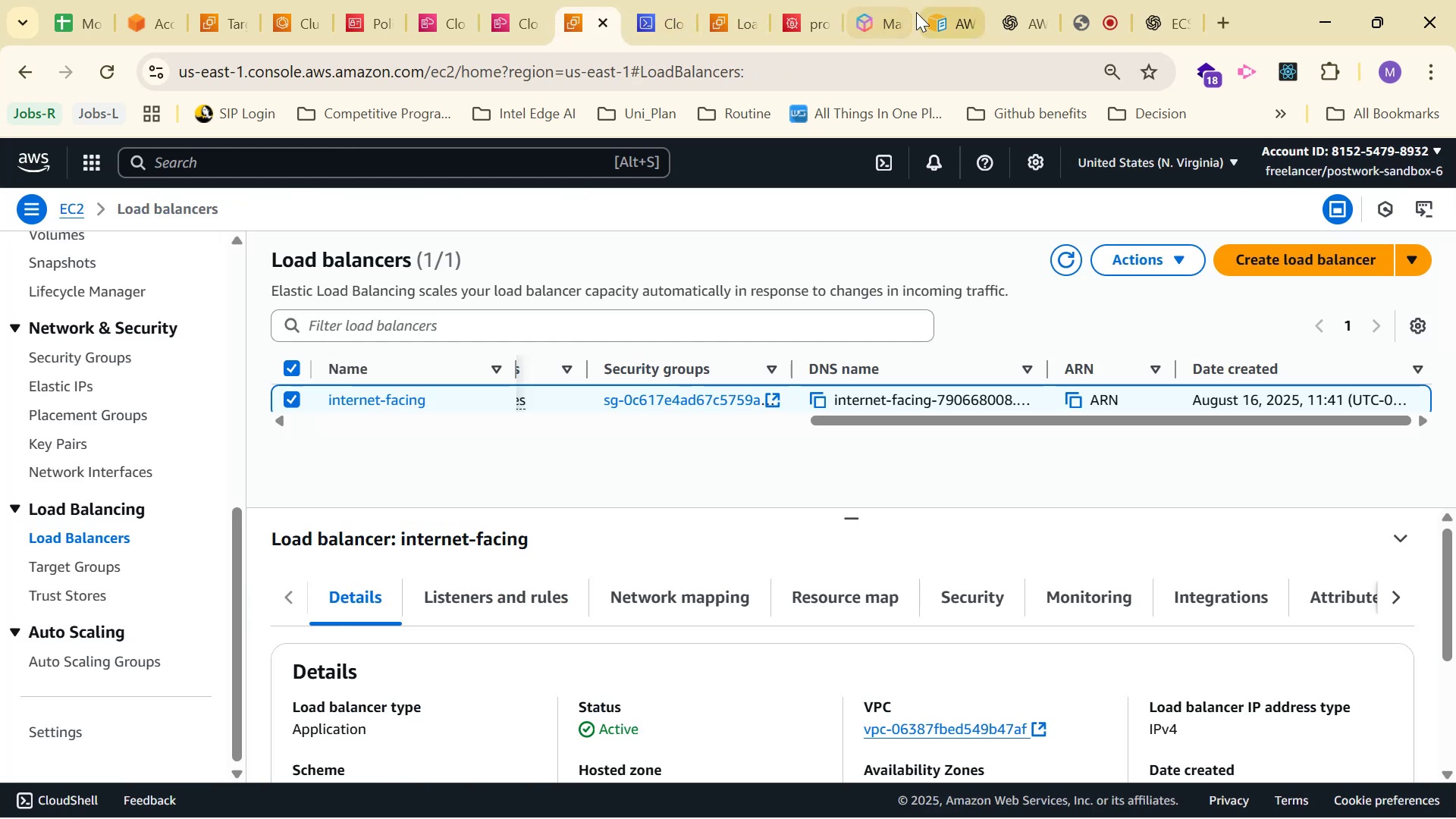 
left_click([795, 8])
 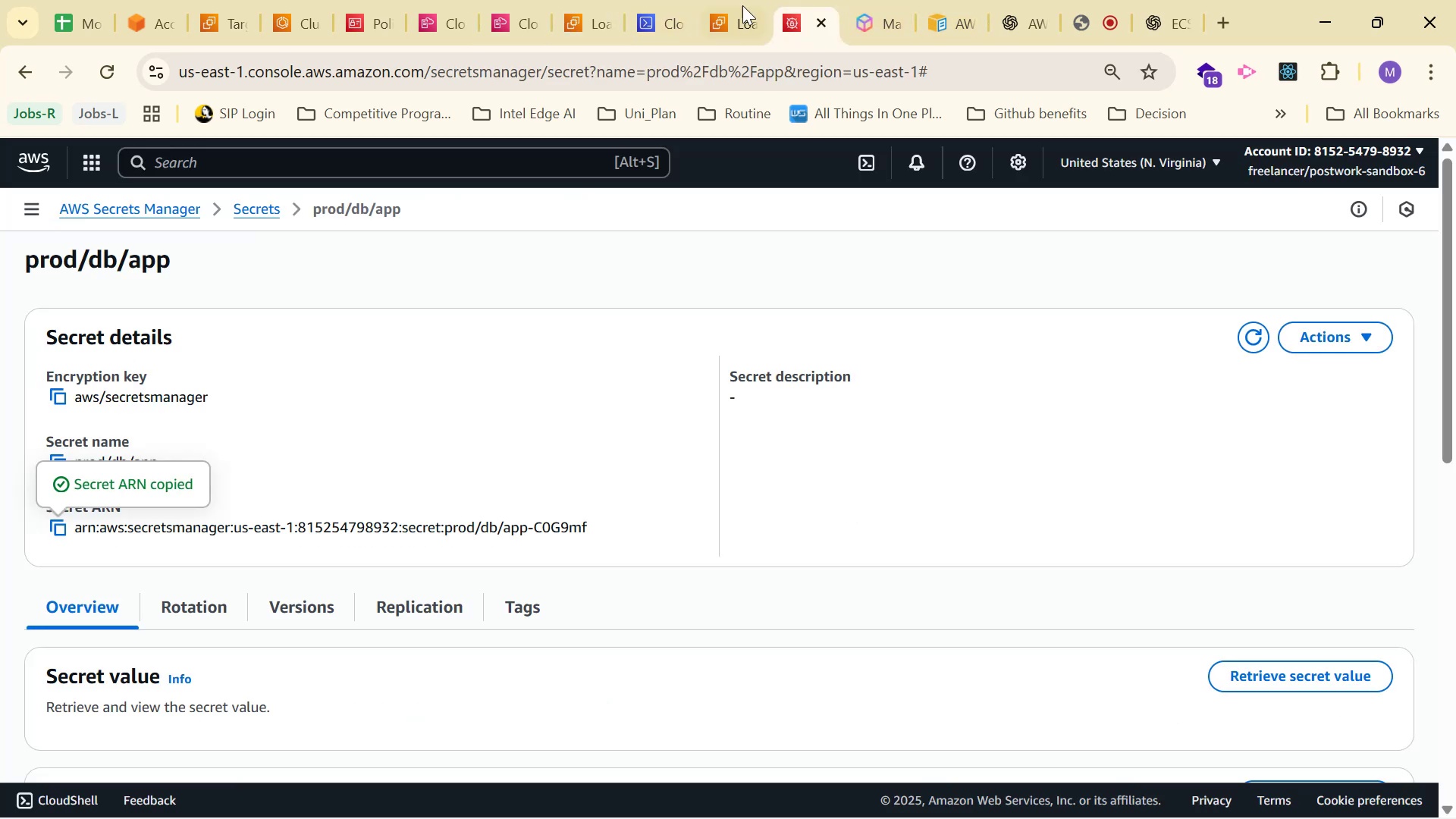 
left_click([737, 5])
 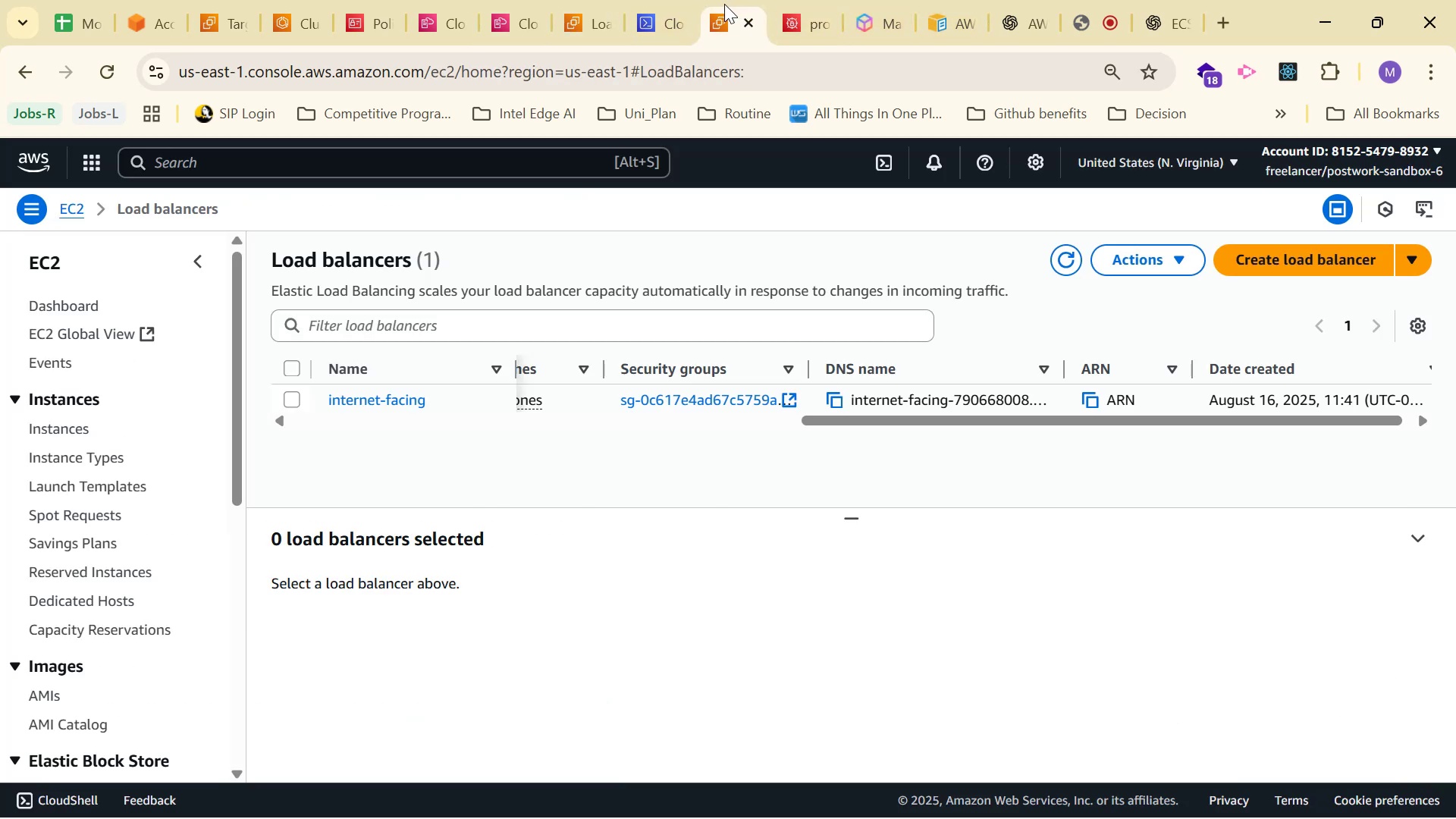 
left_click([654, 0])
 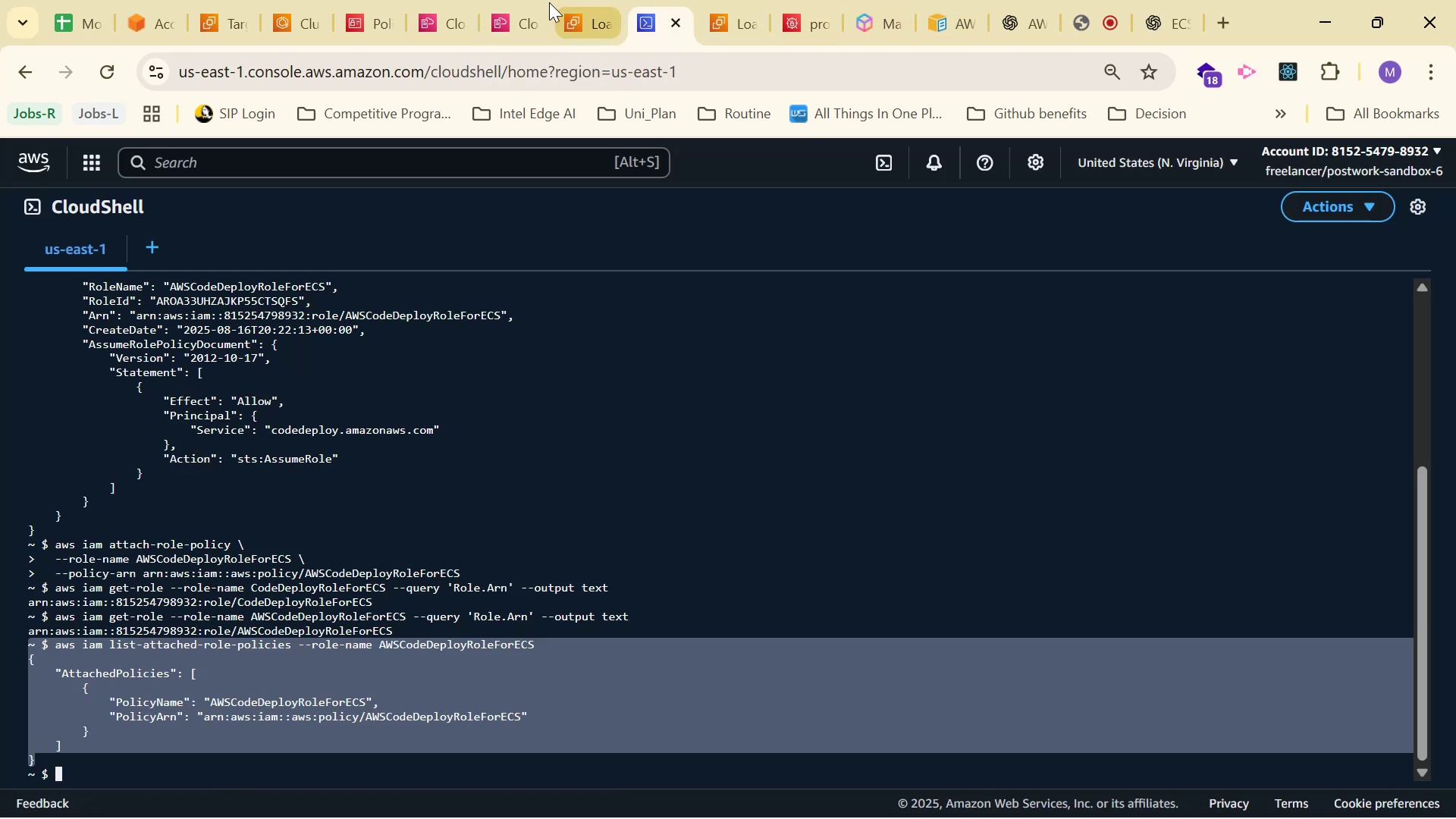 
left_click([568, 1])
 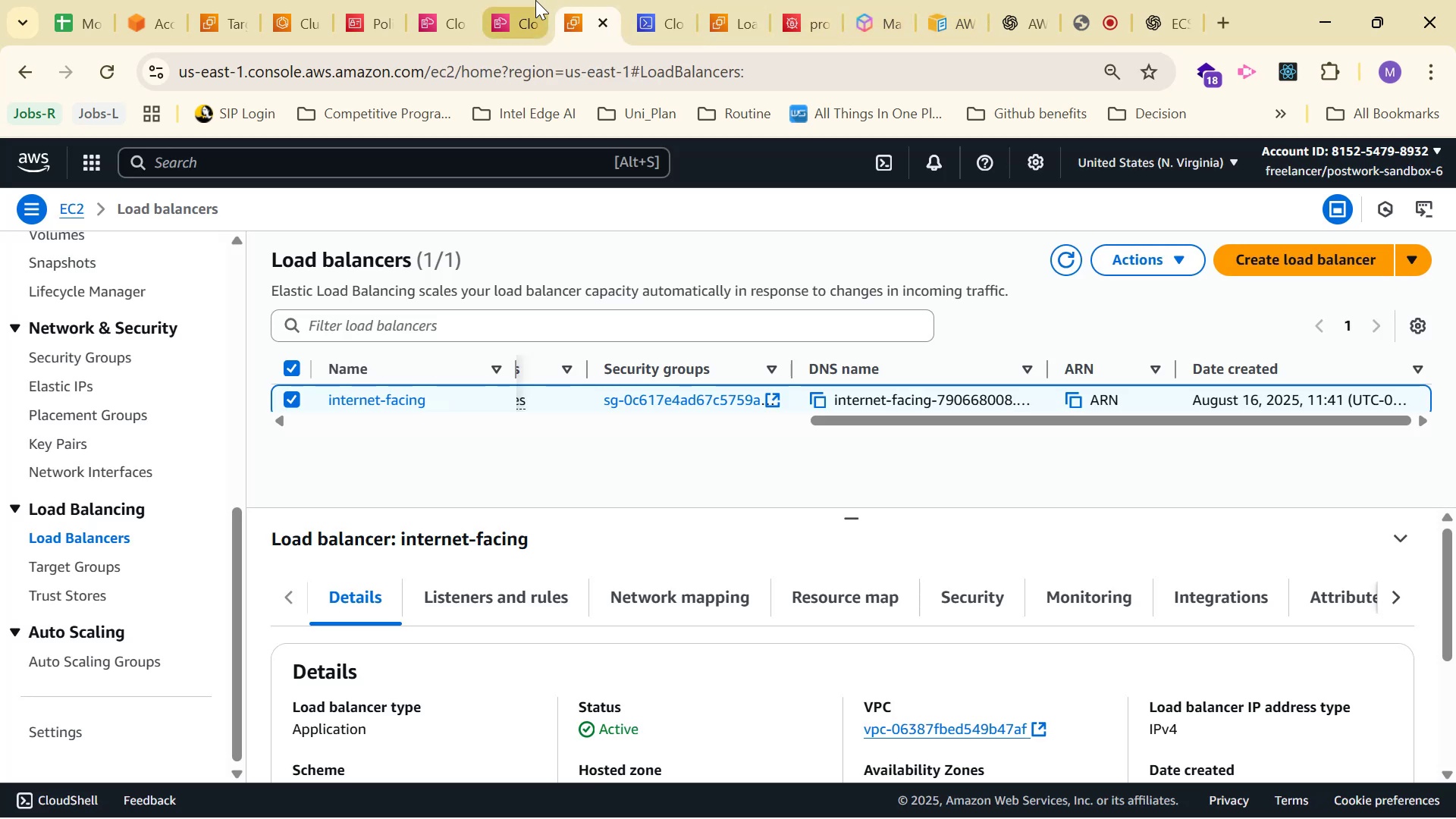 
double_click([532, 2])
 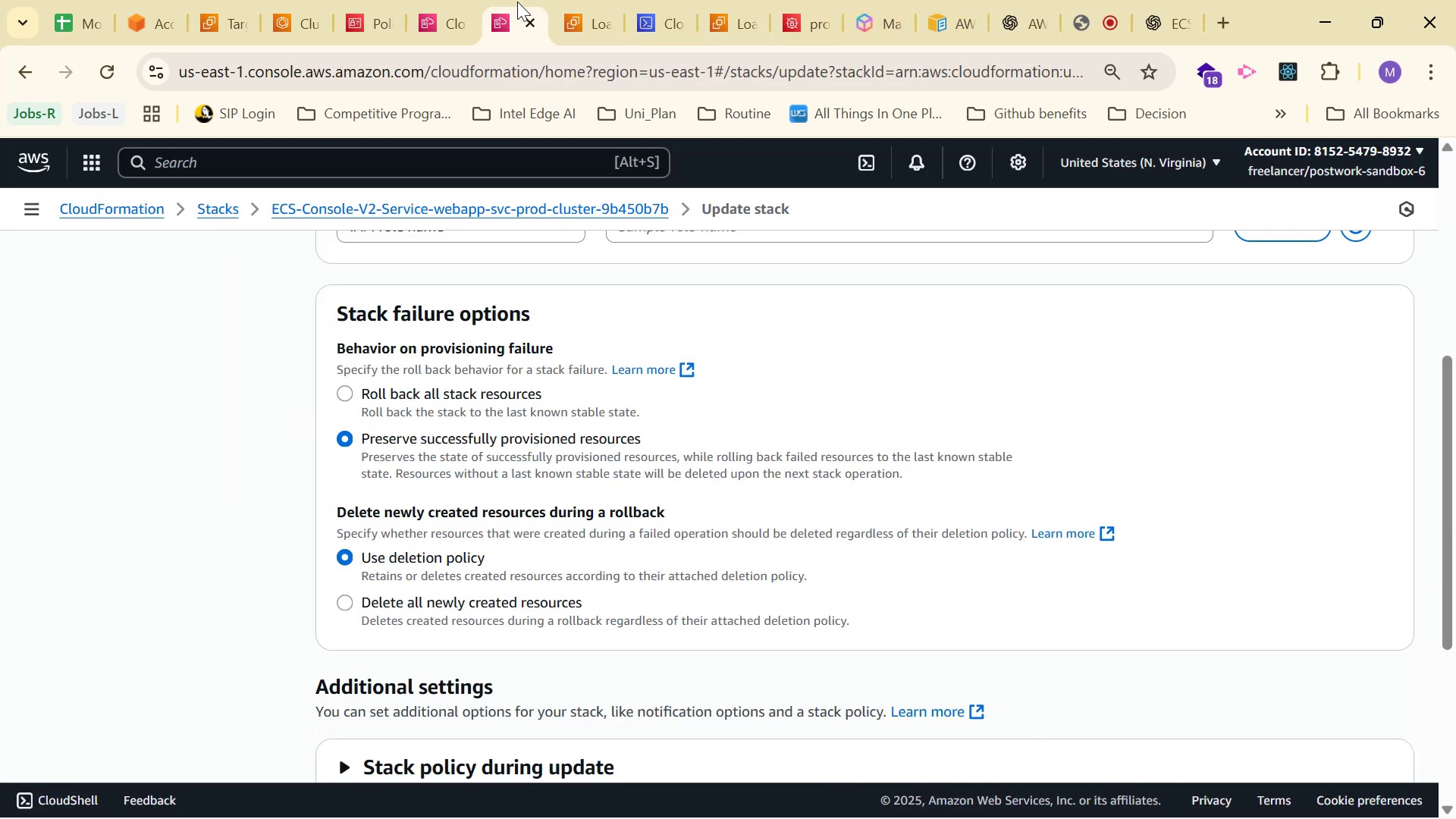 
left_click([438, 0])
 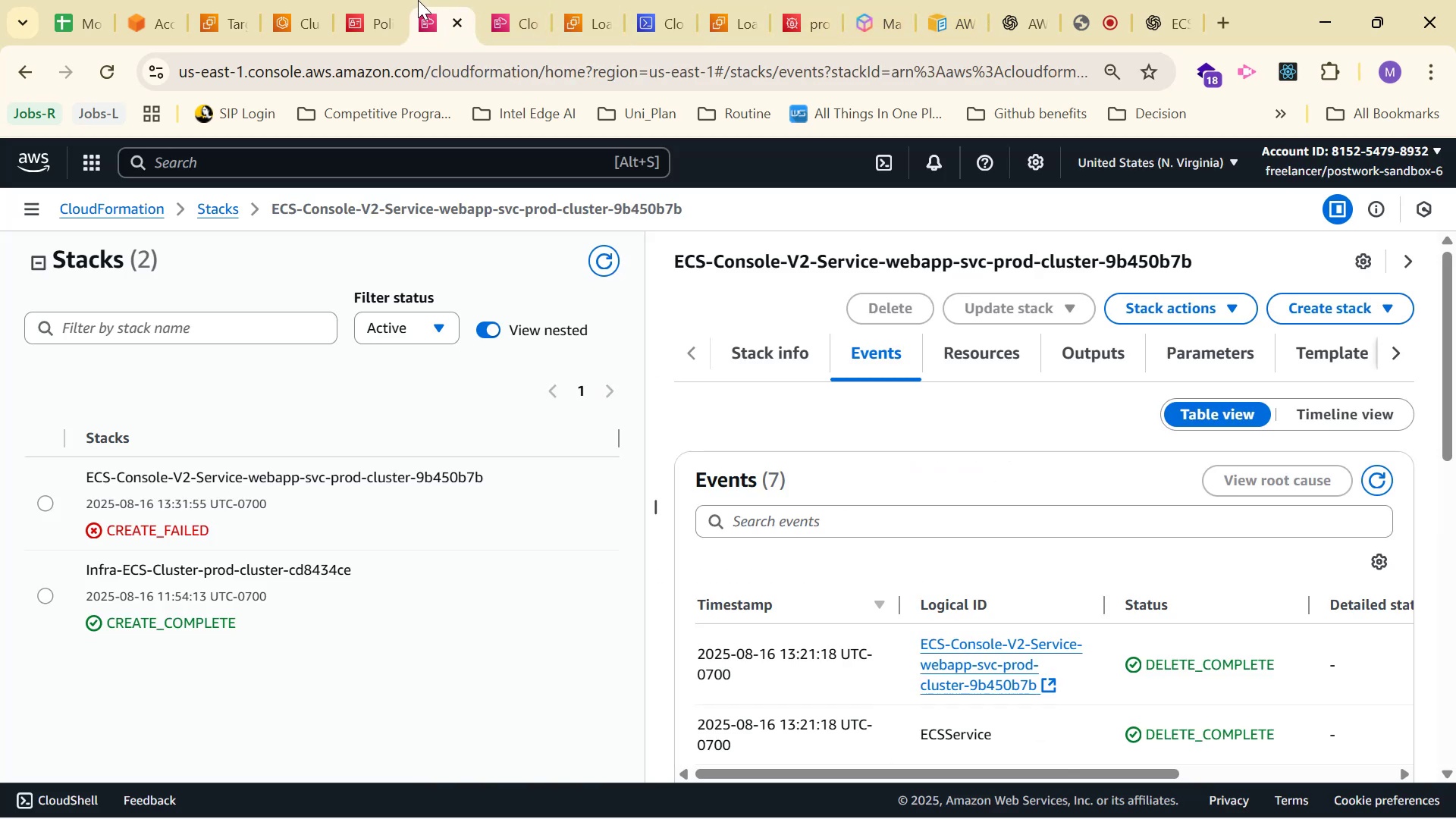 
left_click([387, 1])
 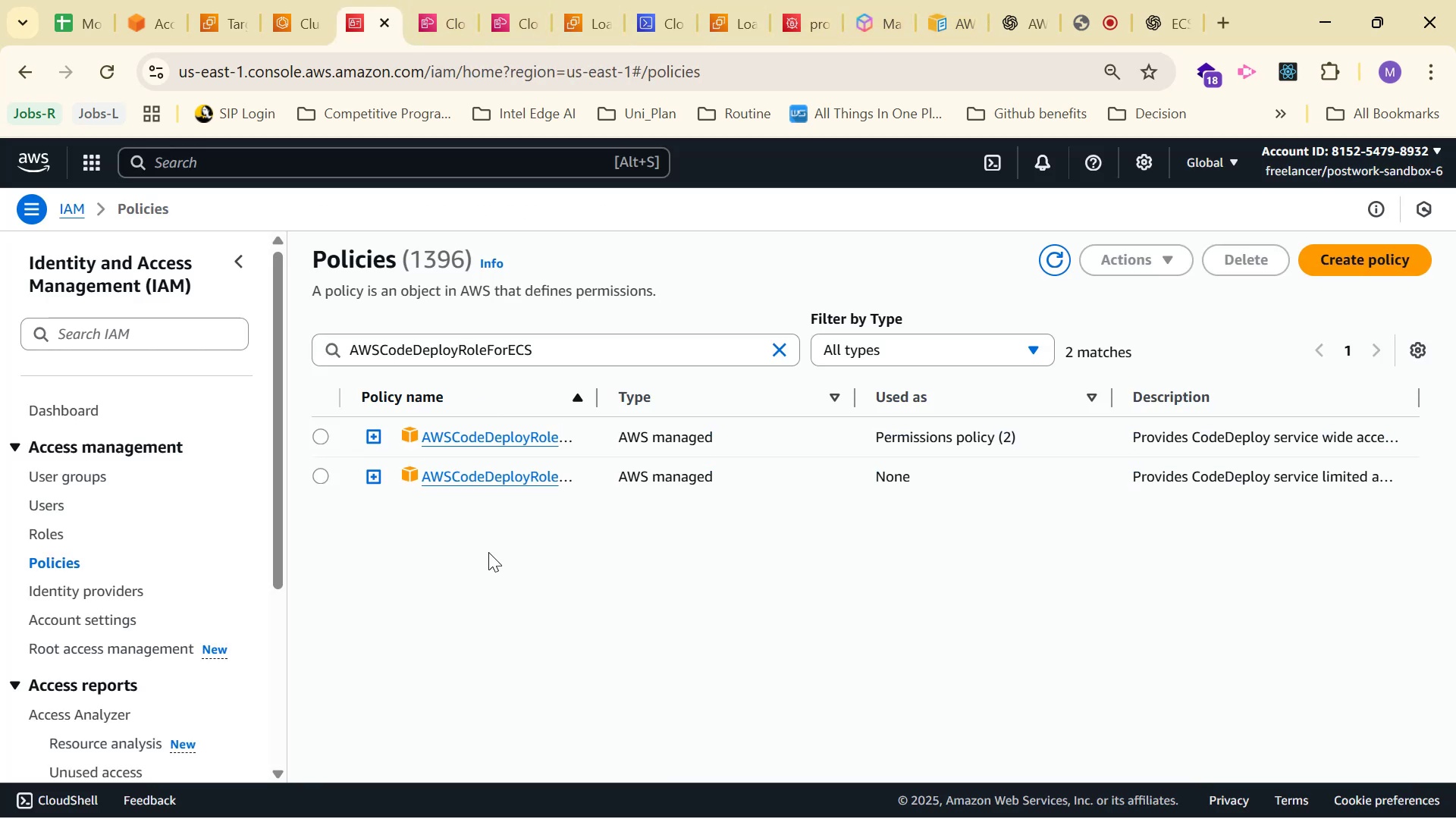 
left_click([505, 467])
 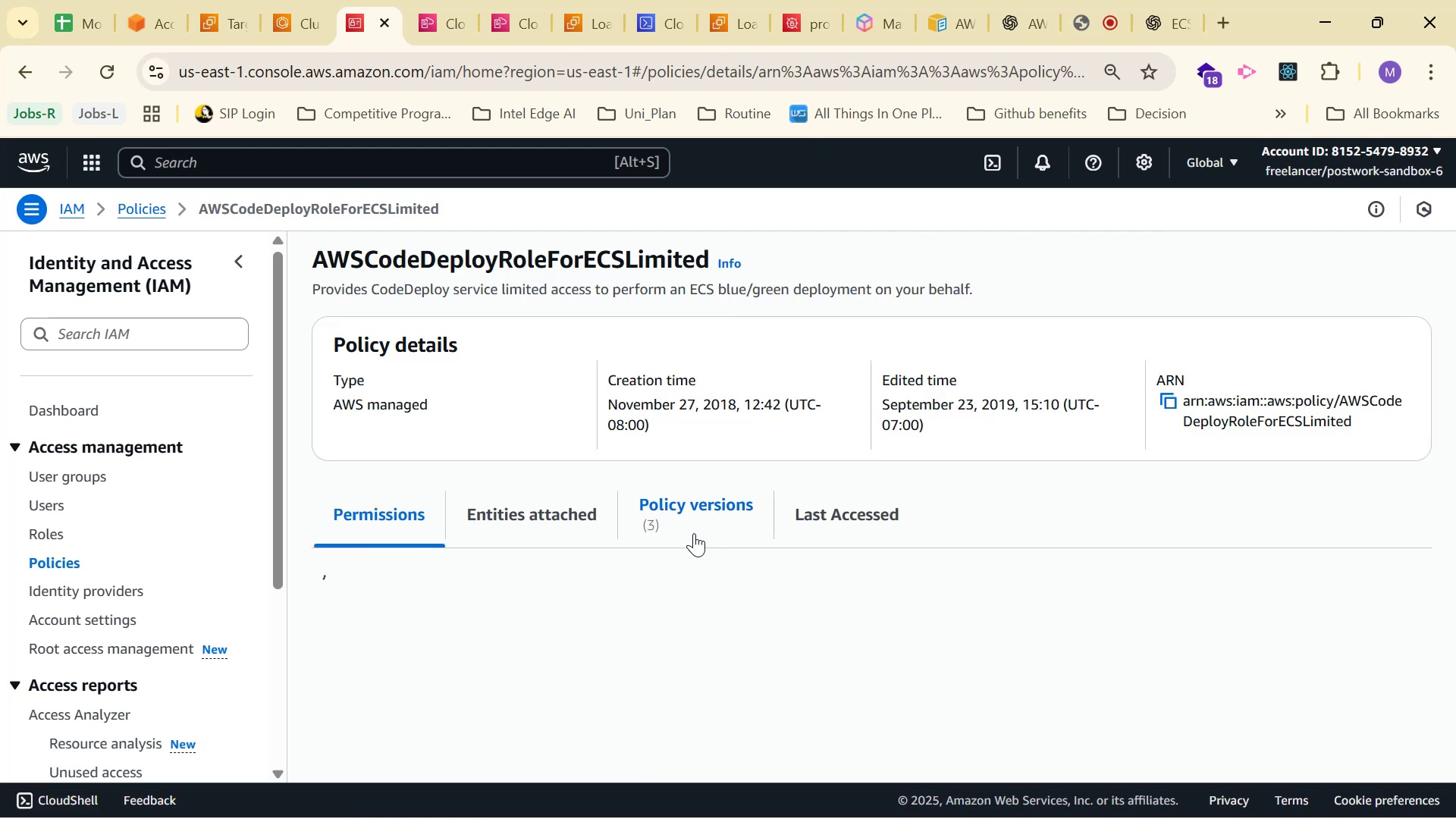 
scroll: coordinate [699, 441], scroll_direction: down, amount: 6.0
 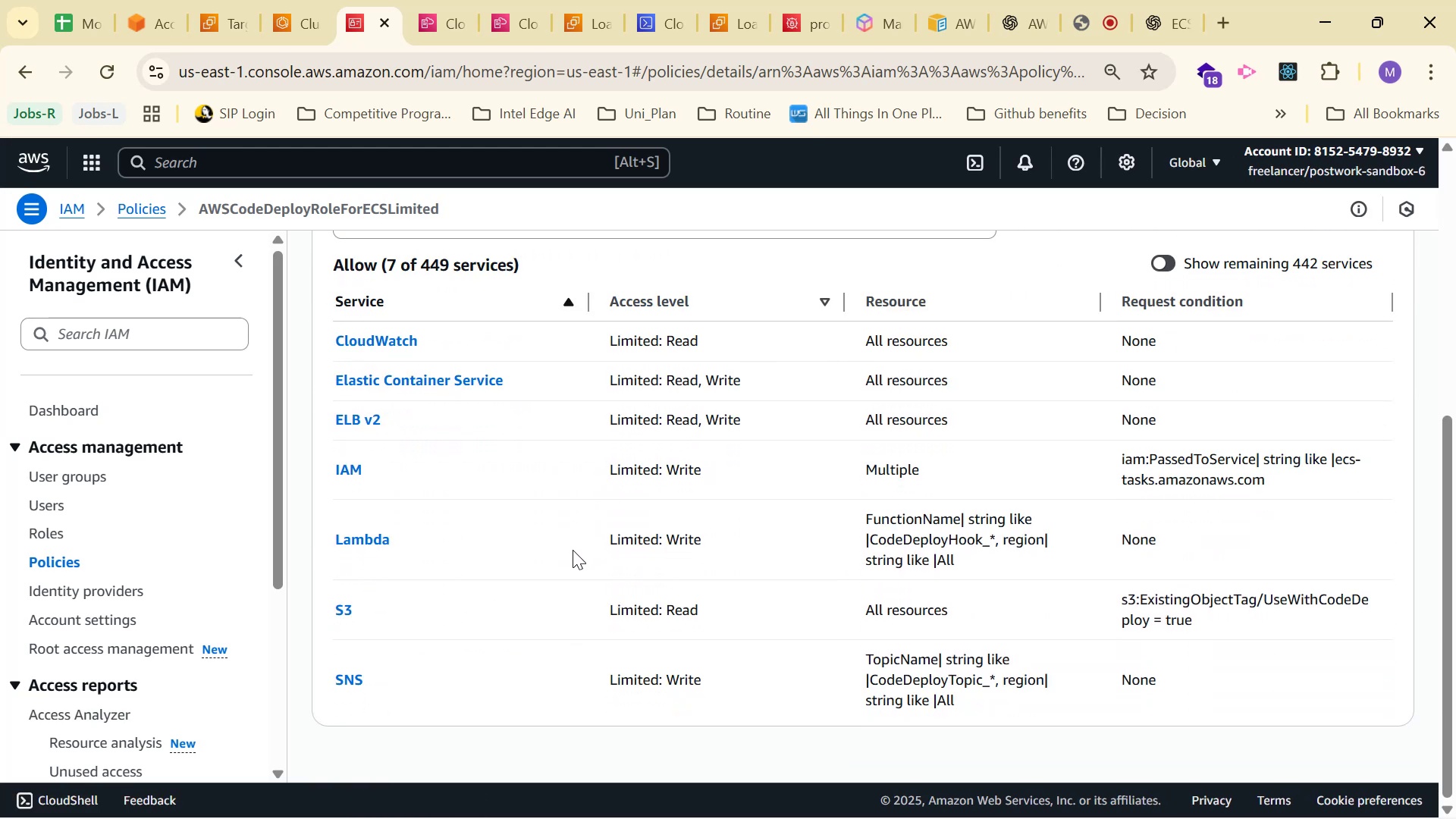 
scroll: coordinate [573, 550], scroll_direction: up, amount: 3.0
 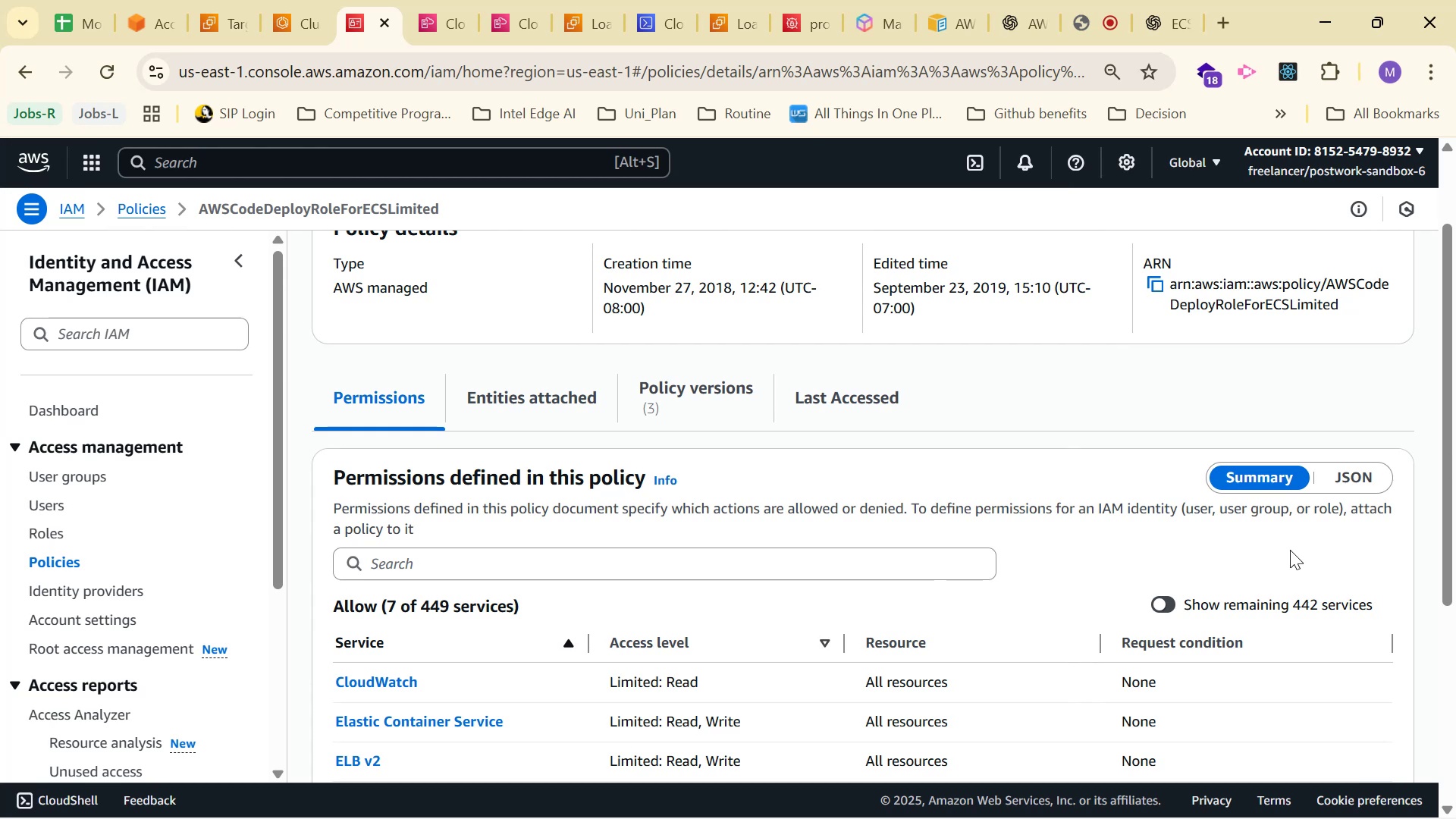 
double_click([1367, 485])
 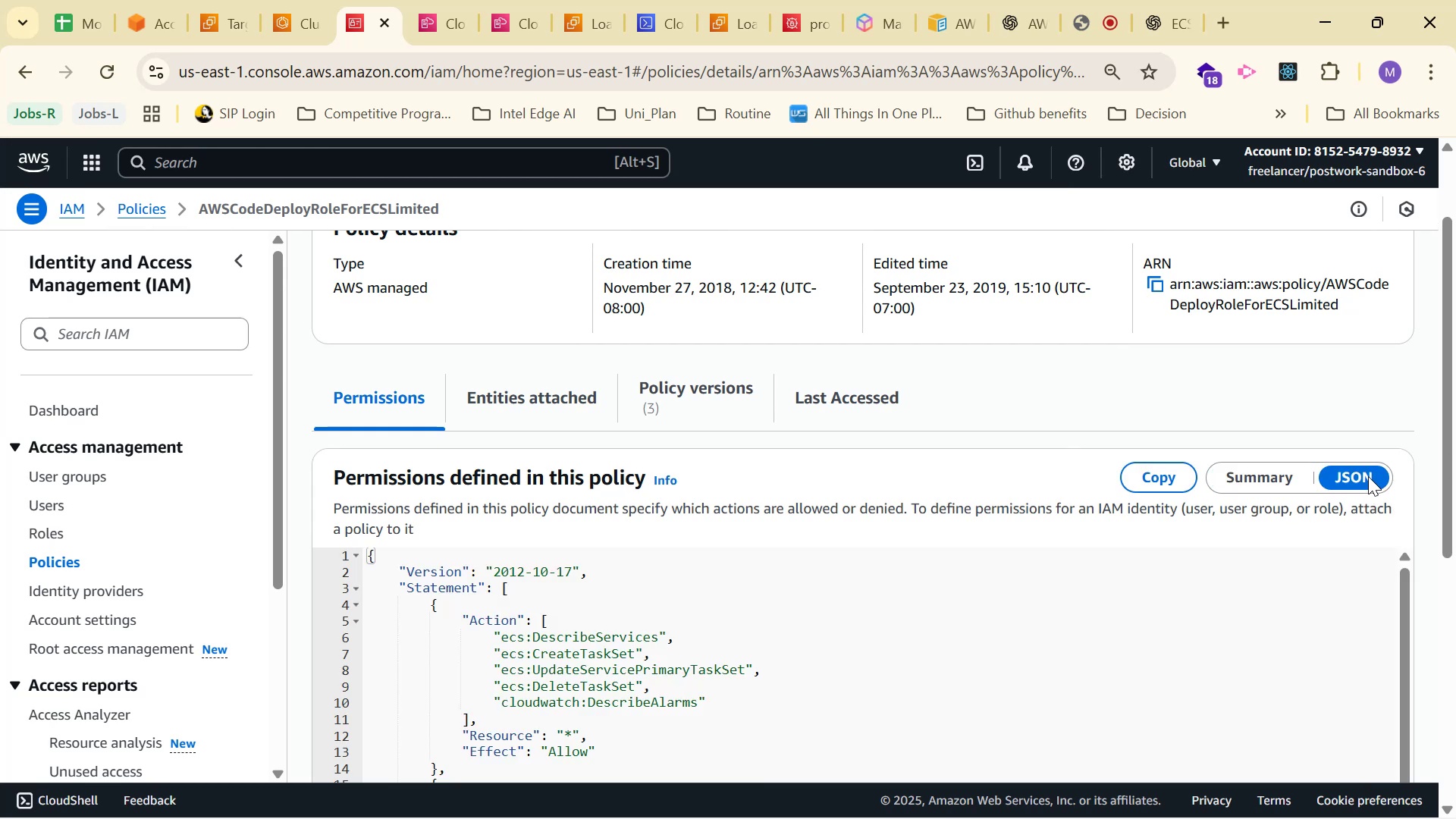 
scroll: coordinate [1441, 561], scroll_direction: down, amount: 14.0
 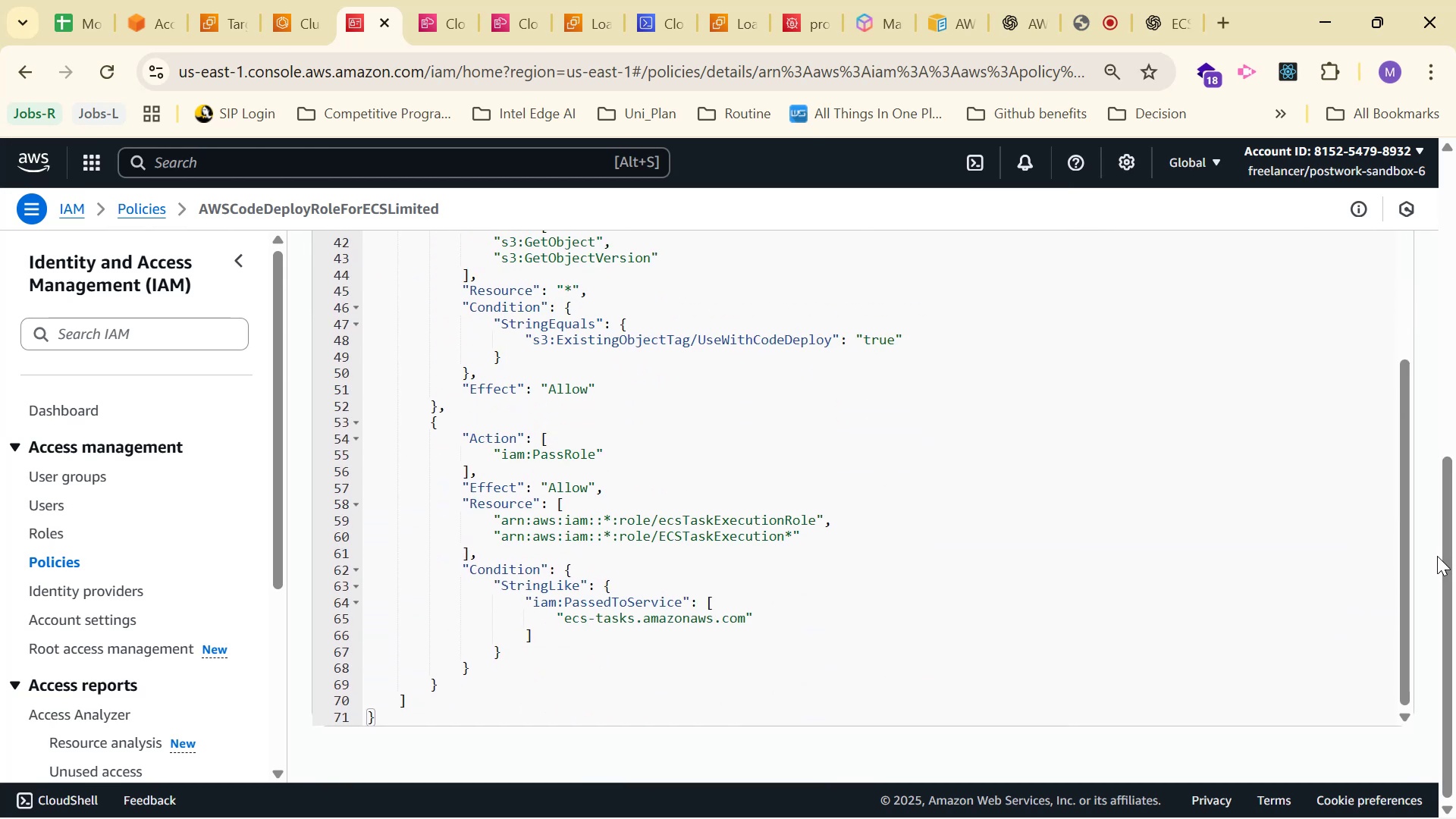 
scroll: coordinate [861, 508], scroll_direction: up, amount: 18.0
 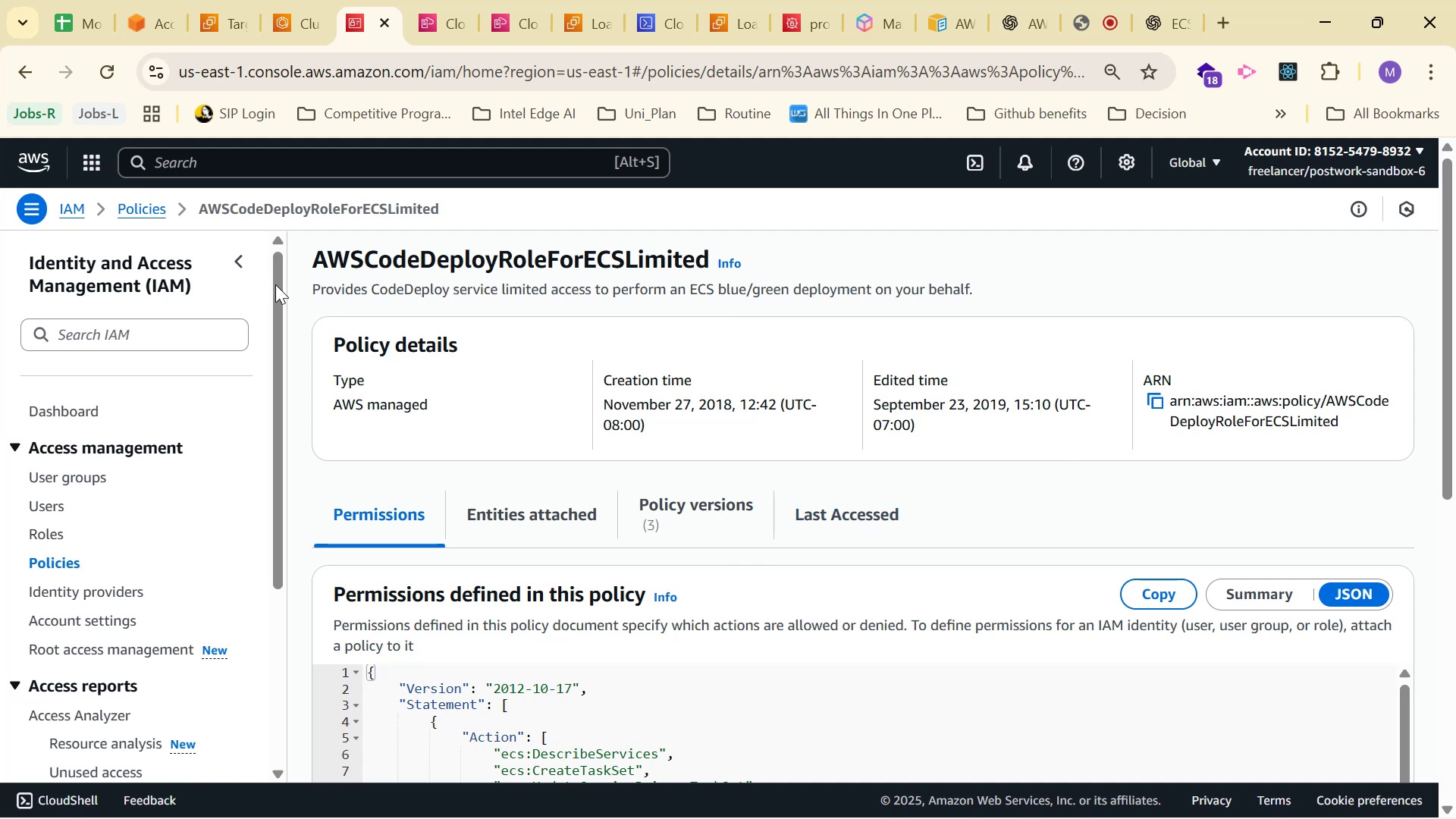 
left_click([149, 217])
 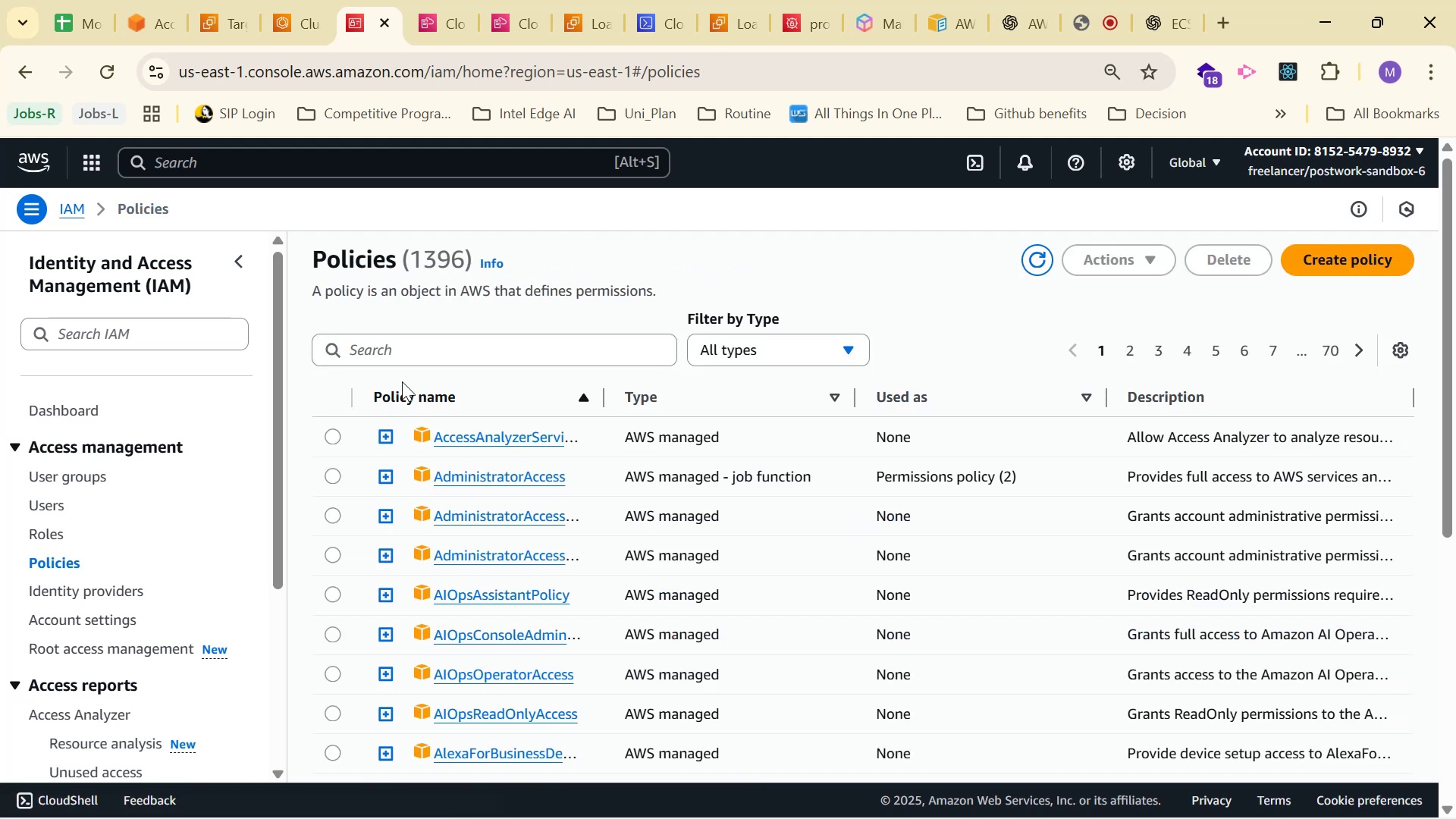 
left_click([471, 350])
 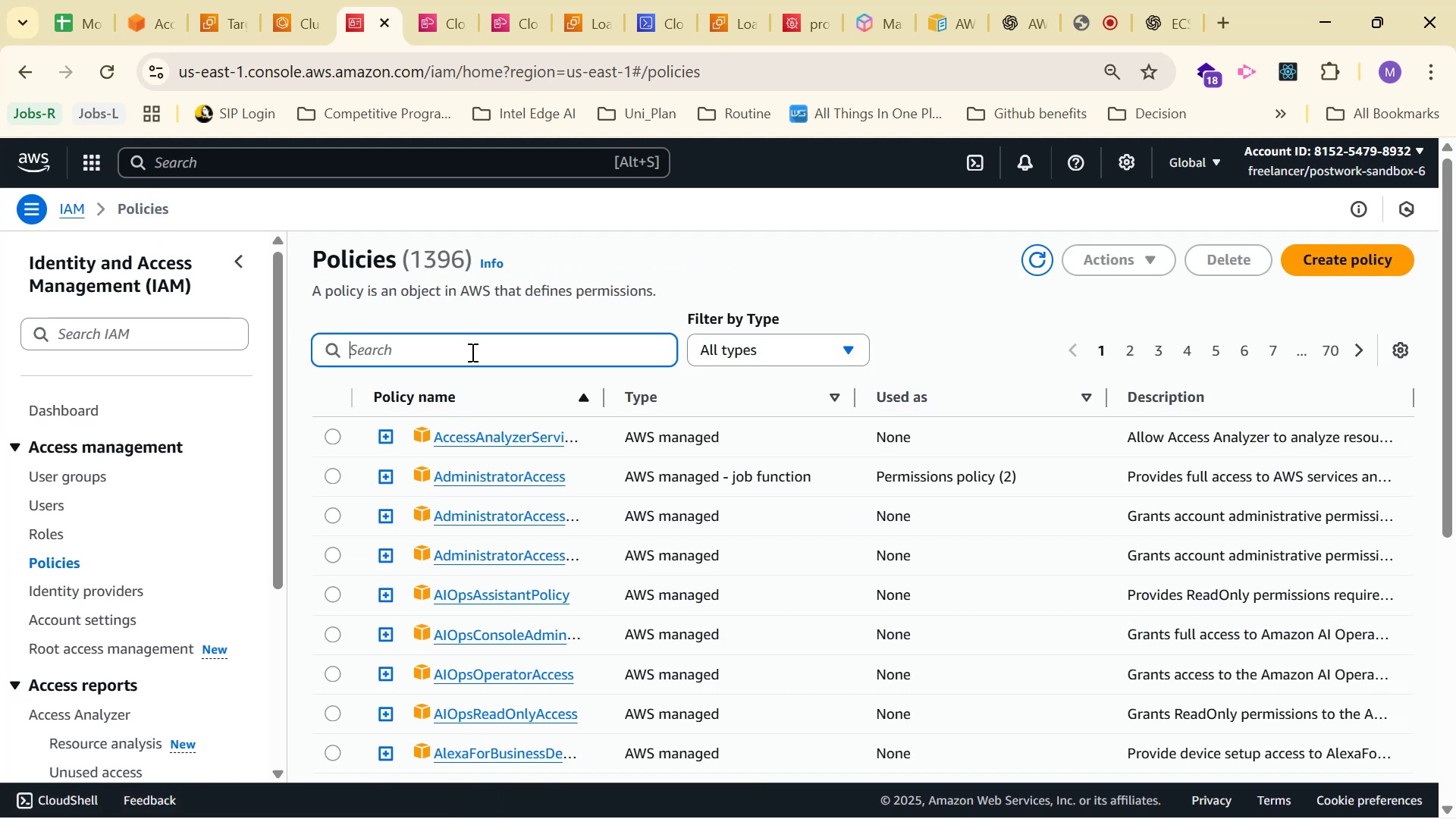 
type(CodeDeployECS)
key(Backspace)
key(Backspace)
key(Backspace)
type(e)
key(Backspace)
type(Ecs)
key(Backspace)
key(Backspace)
key(Backspace)
 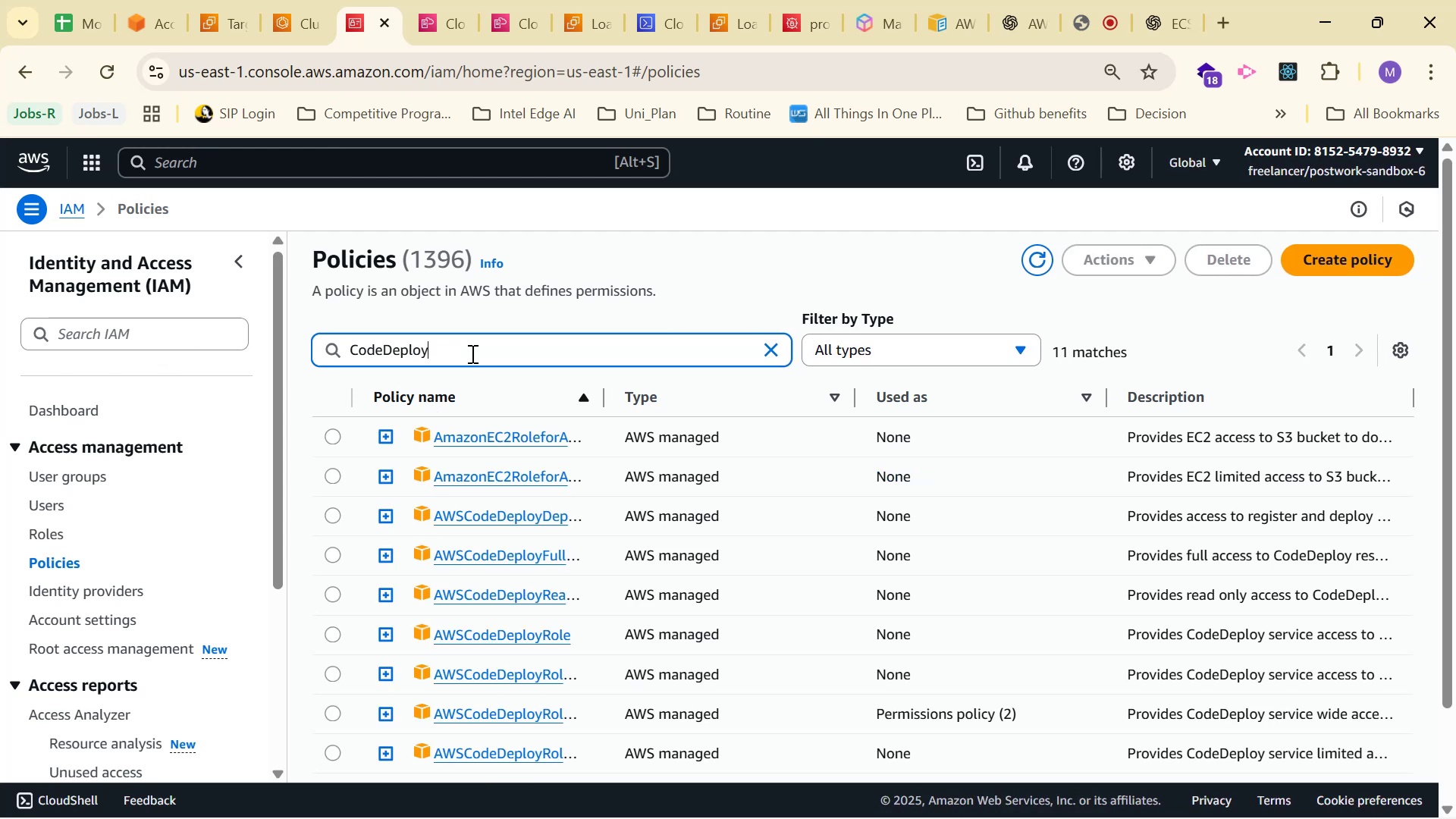 
scroll: coordinate [1348, 516], scroll_direction: down, amount: 10.0
 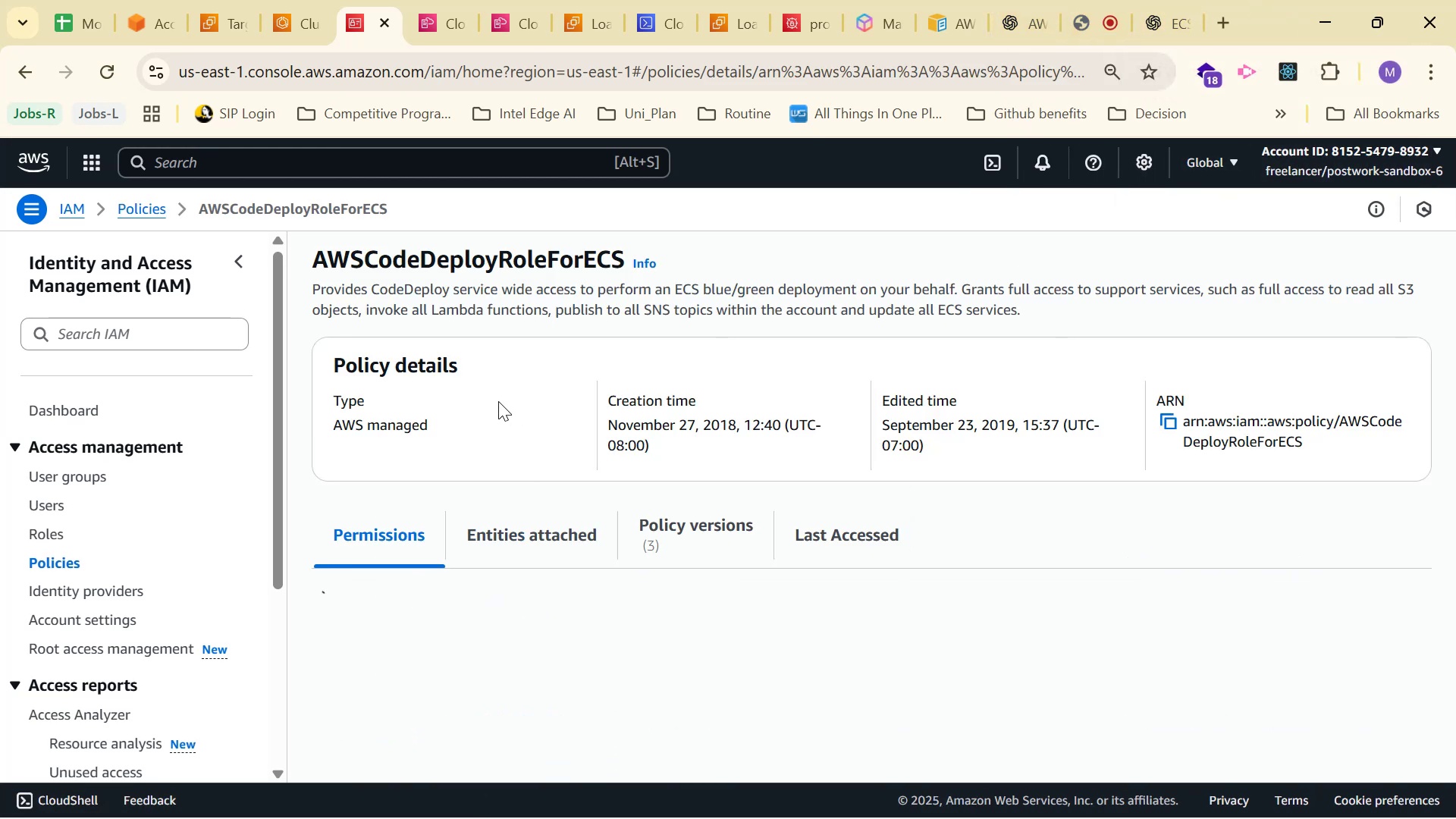 
wait(6.29)
 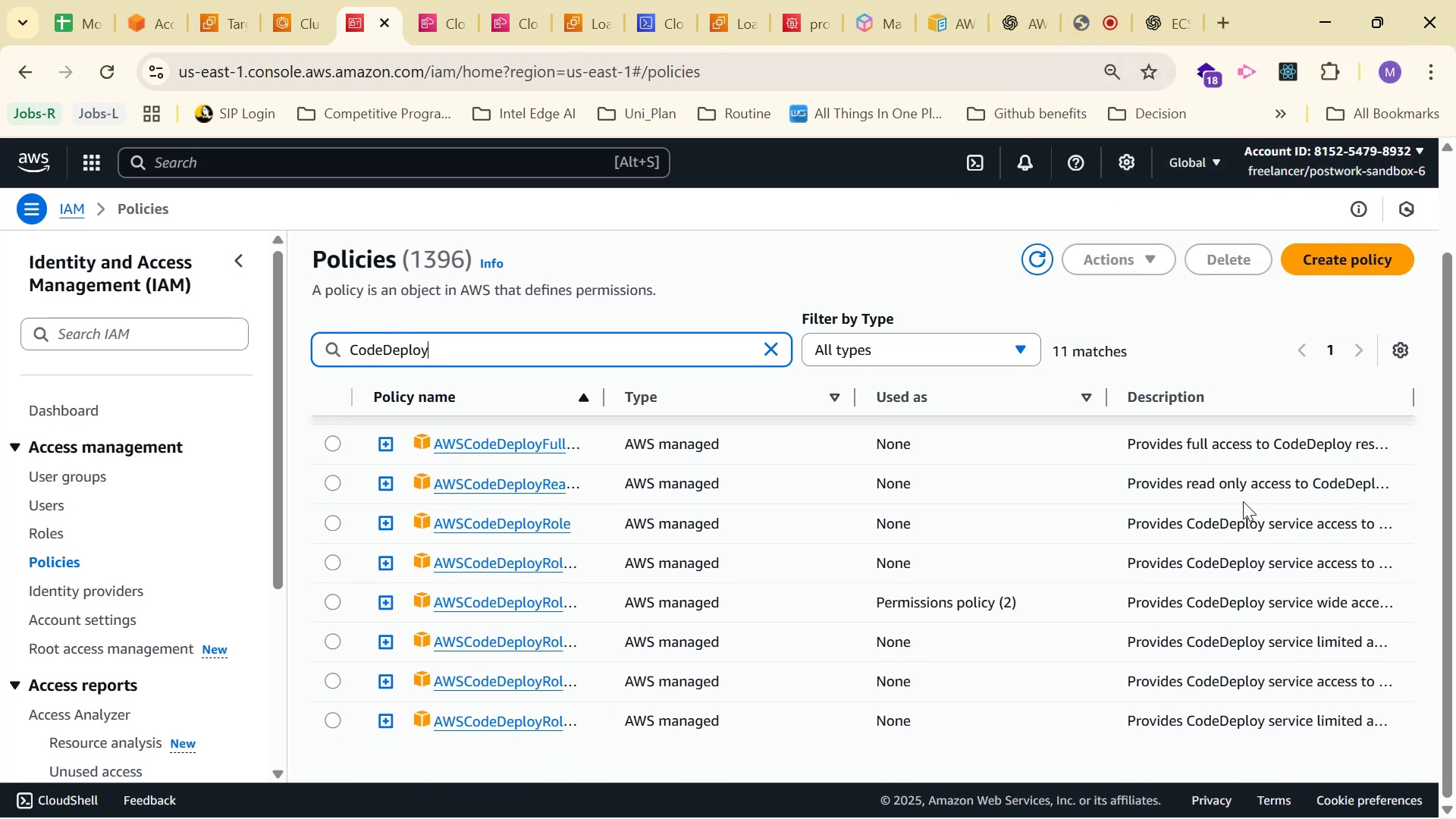 
scroll: coordinate [676, 309], scroll_direction: down, amount: 5.0
 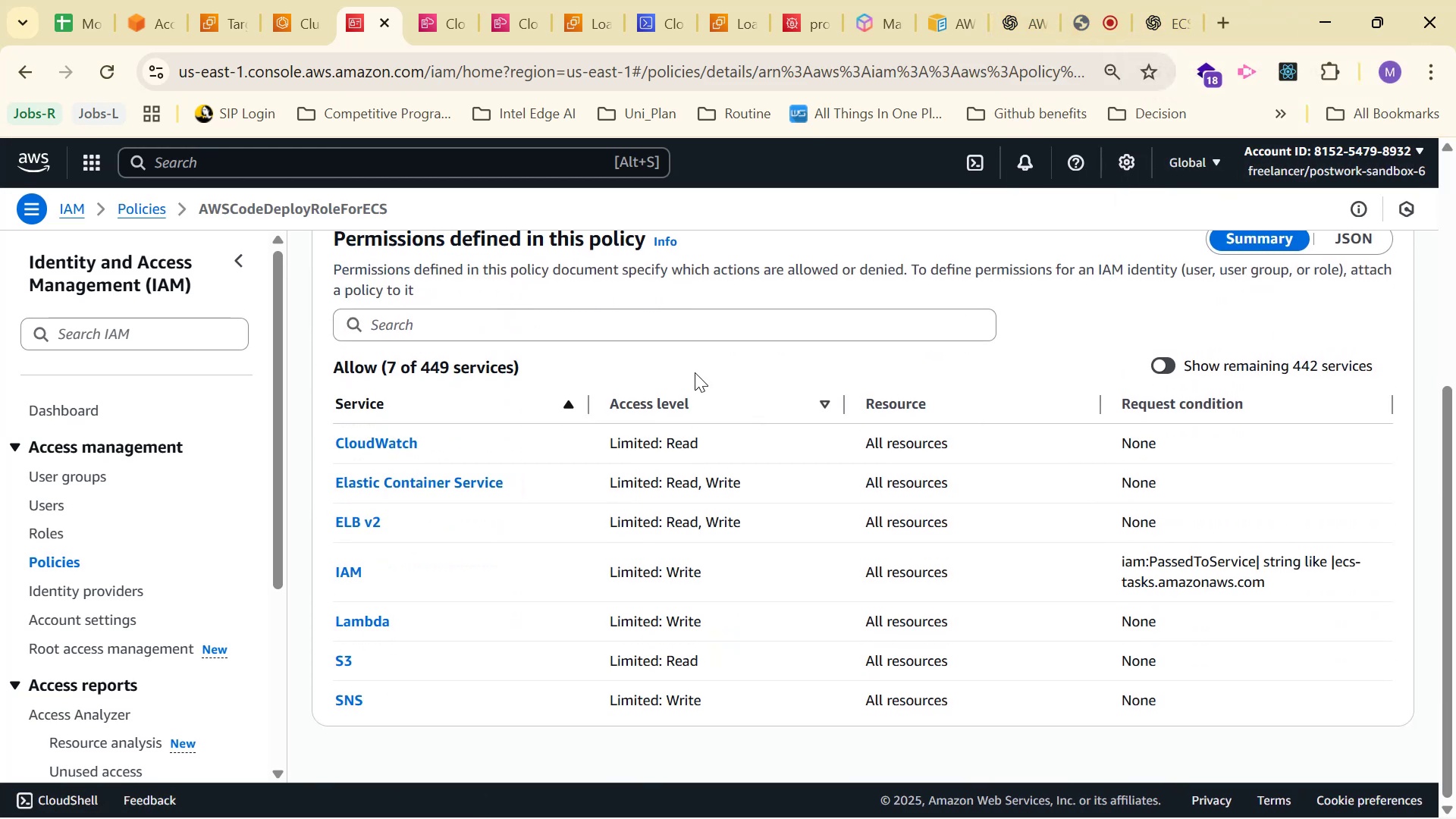 
scroll: coordinate [683, 447], scroll_direction: up, amount: 2.0
 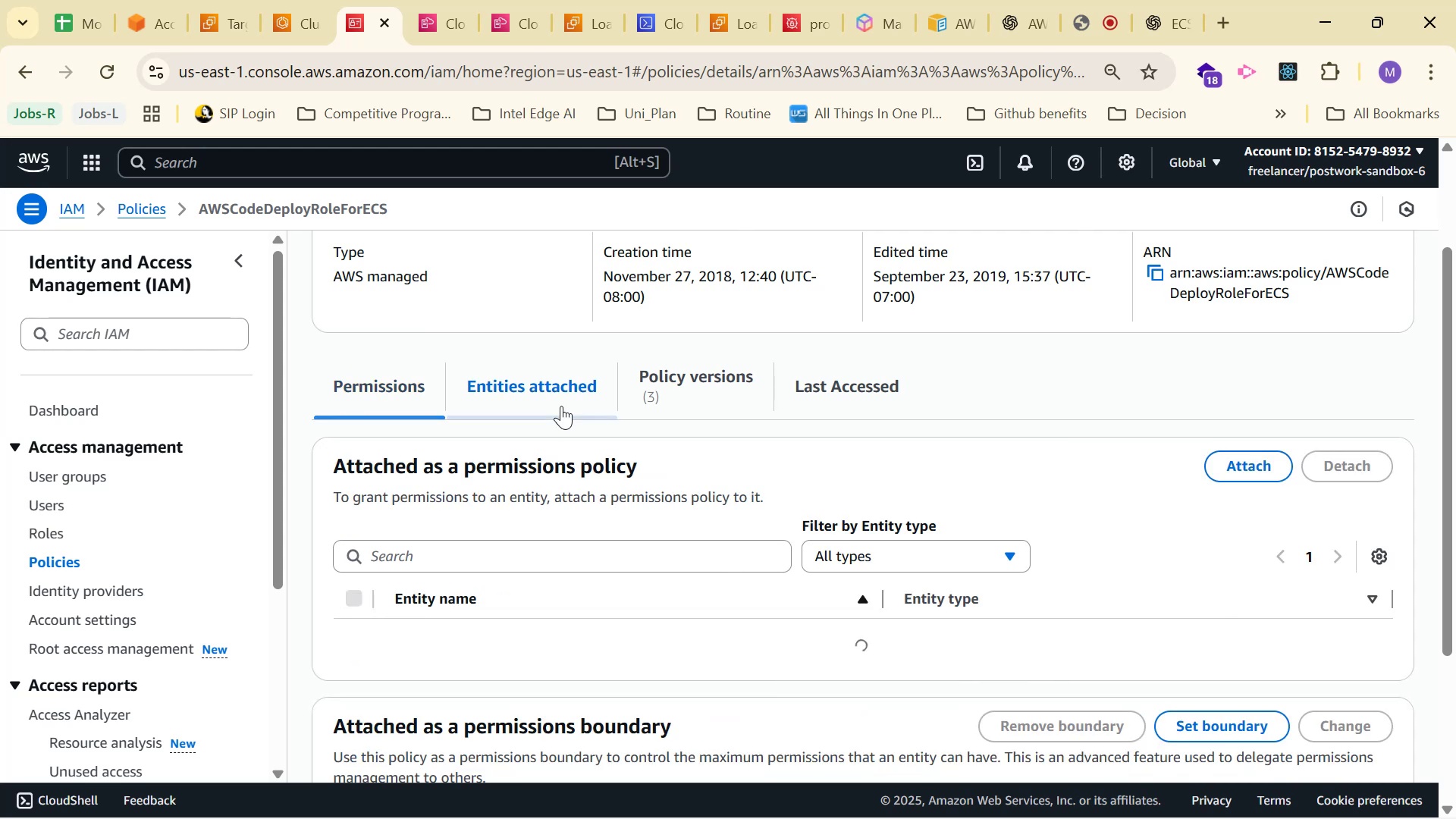 
scroll: coordinate [665, 444], scroll_direction: down, amount: 2.0
 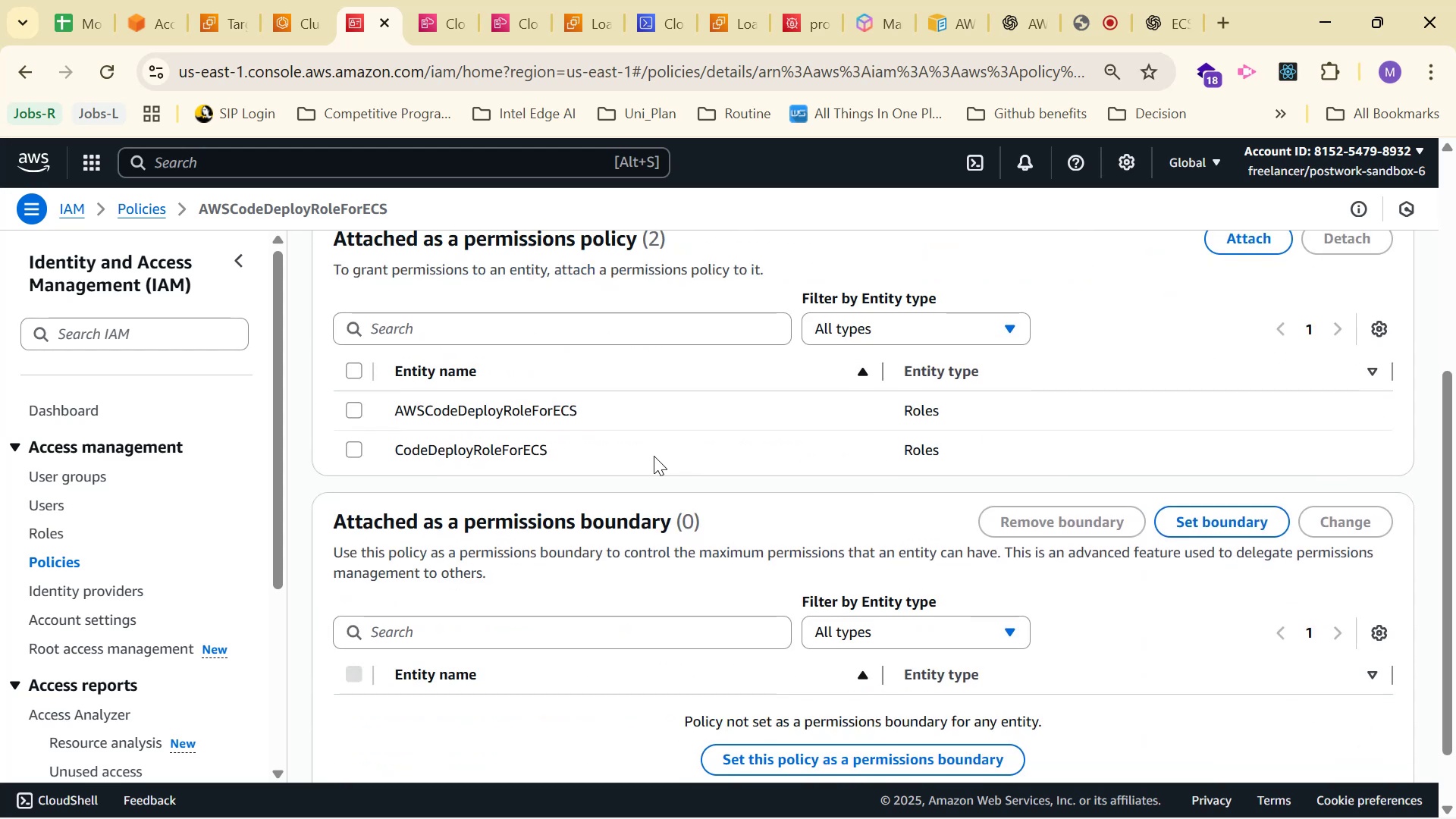 
wait(5.61)
 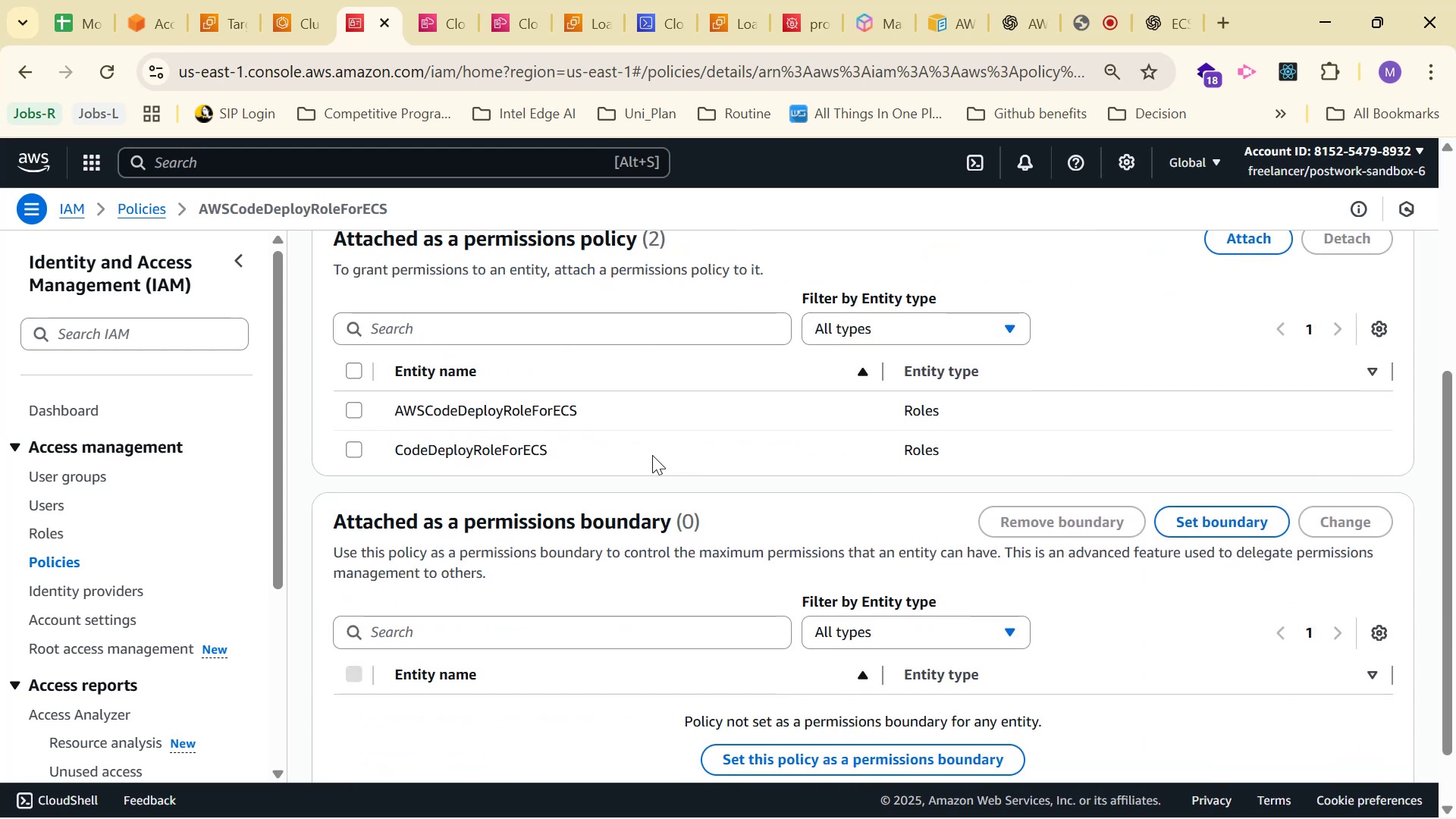 
left_click([366, 451])
 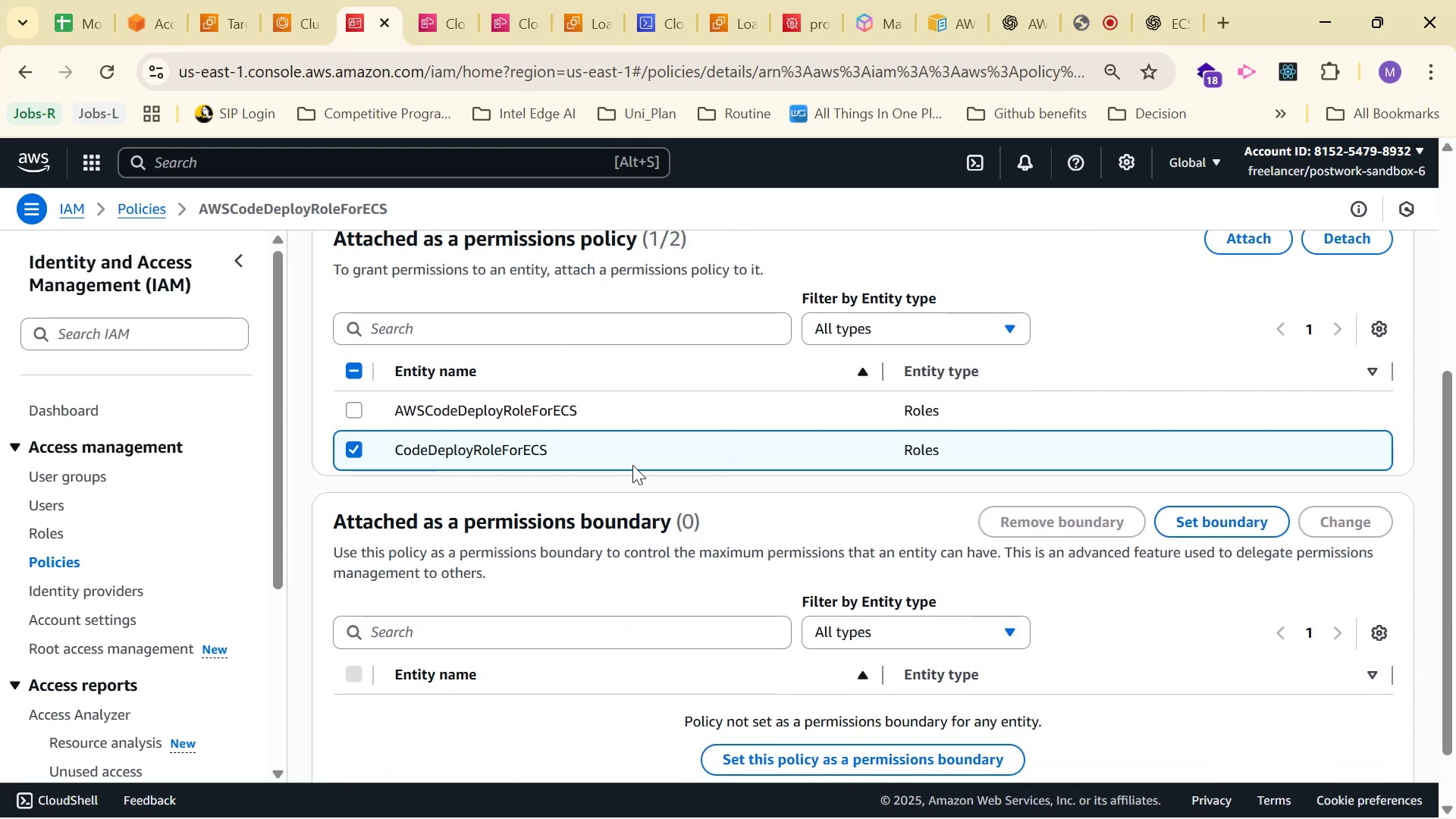 
scroll: coordinate [757, 458], scroll_direction: up, amount: 1.0
 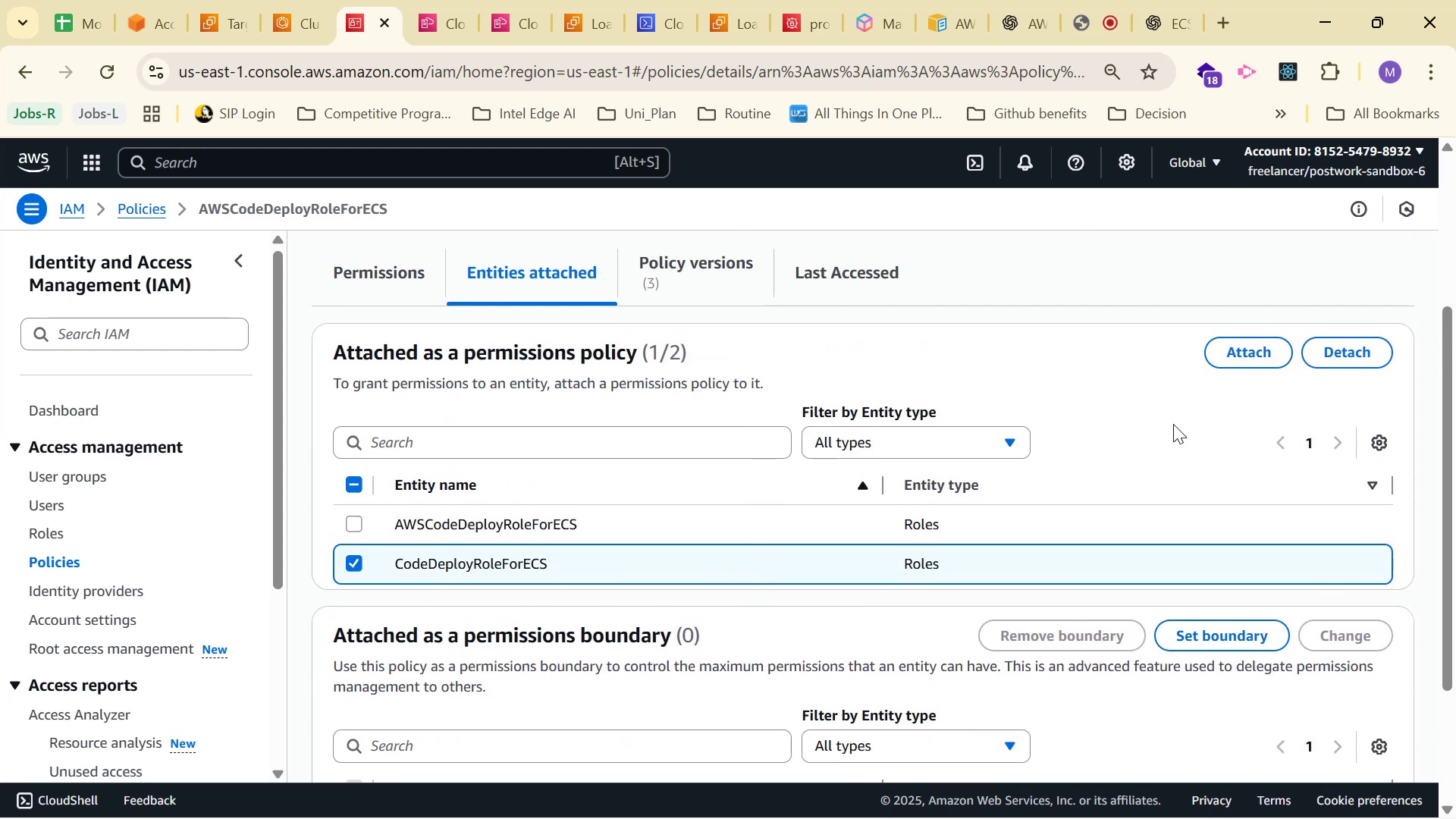 
left_click([1326, 353])
 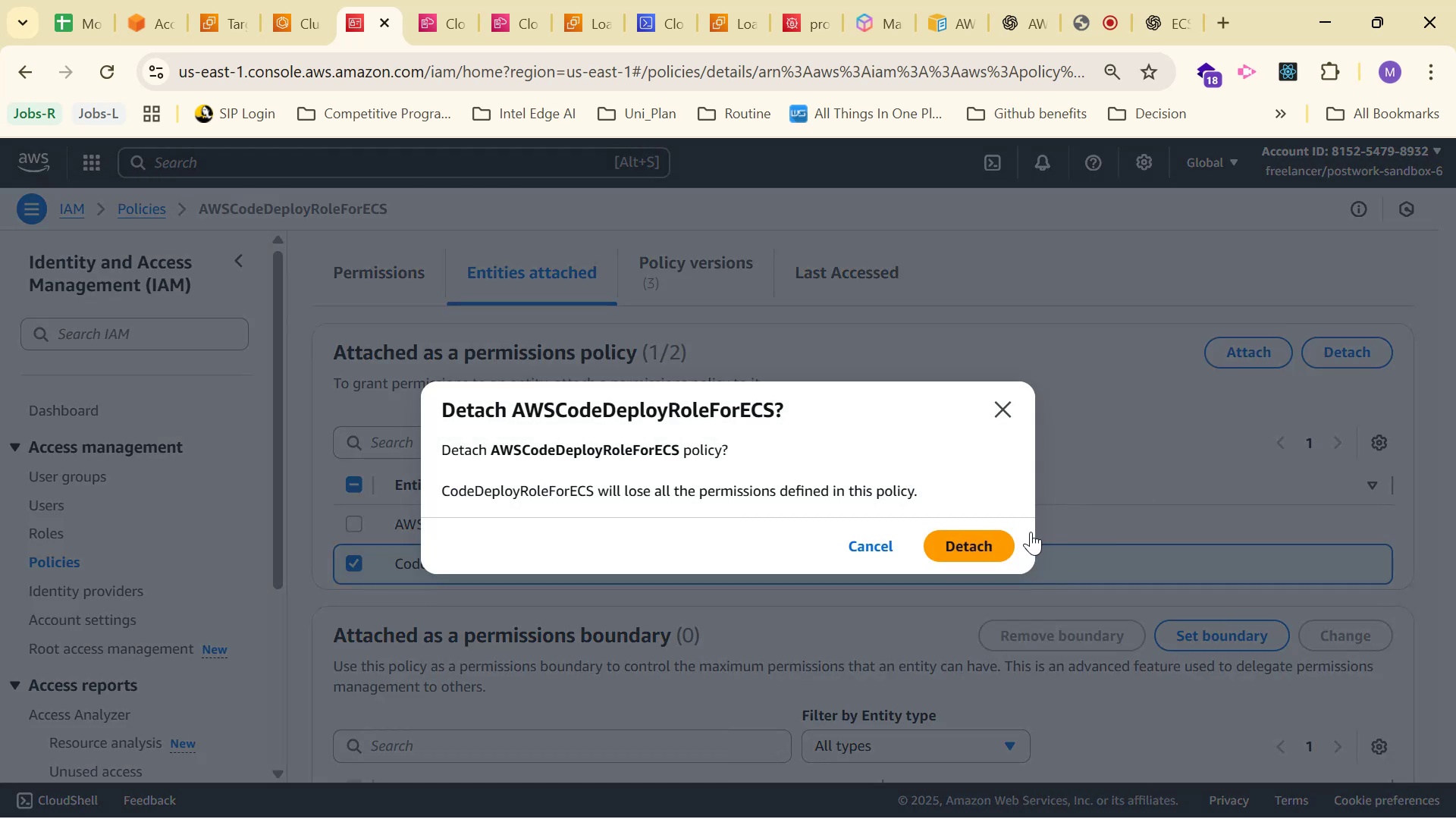 
left_click([992, 537])
 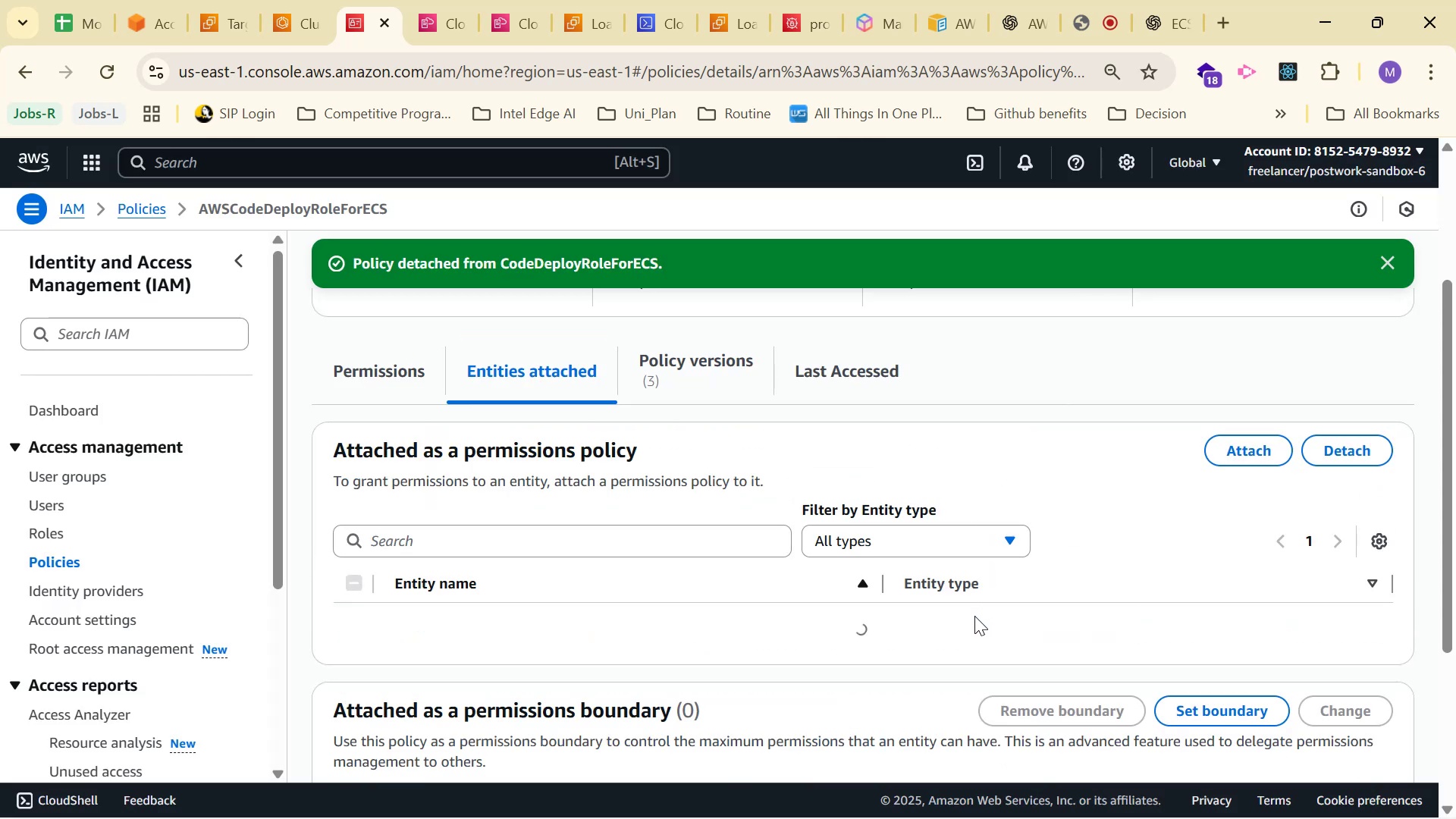 
scroll: coordinate [728, 458], scroll_direction: down, amount: 3.0
 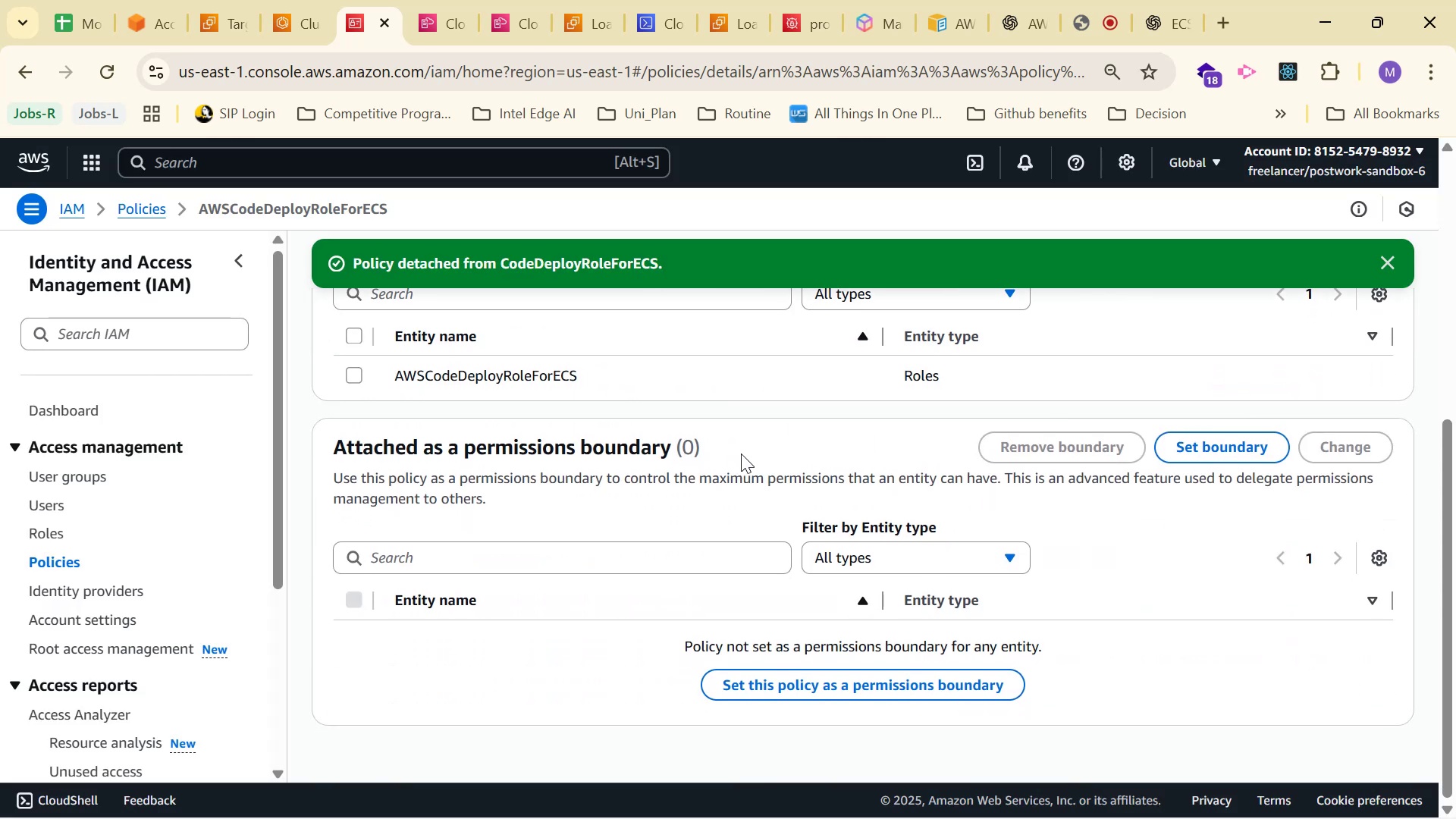 
scroll: coordinate [748, 451], scroll_direction: up, amount: 3.0
 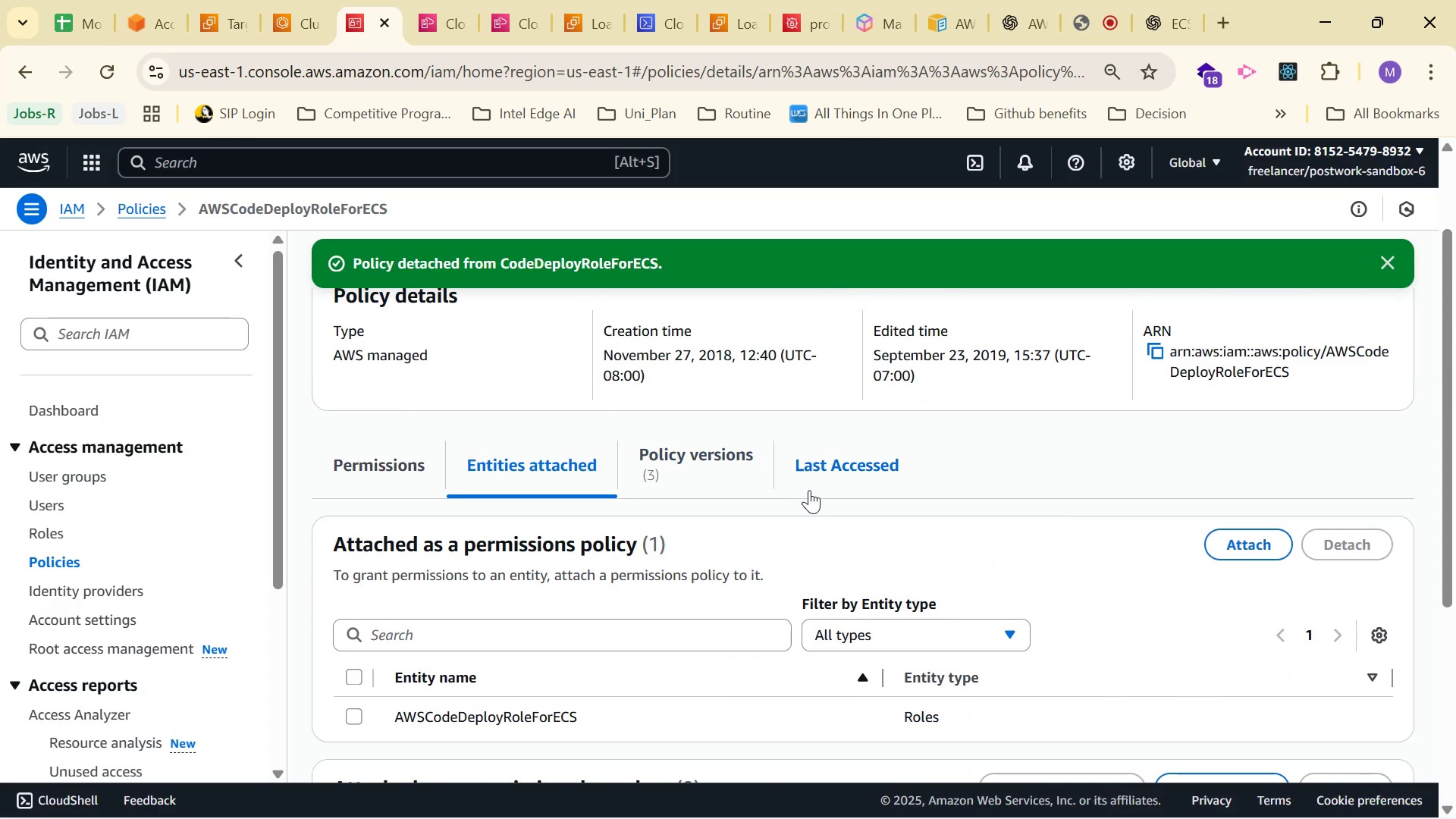 
left_click([843, 477])
 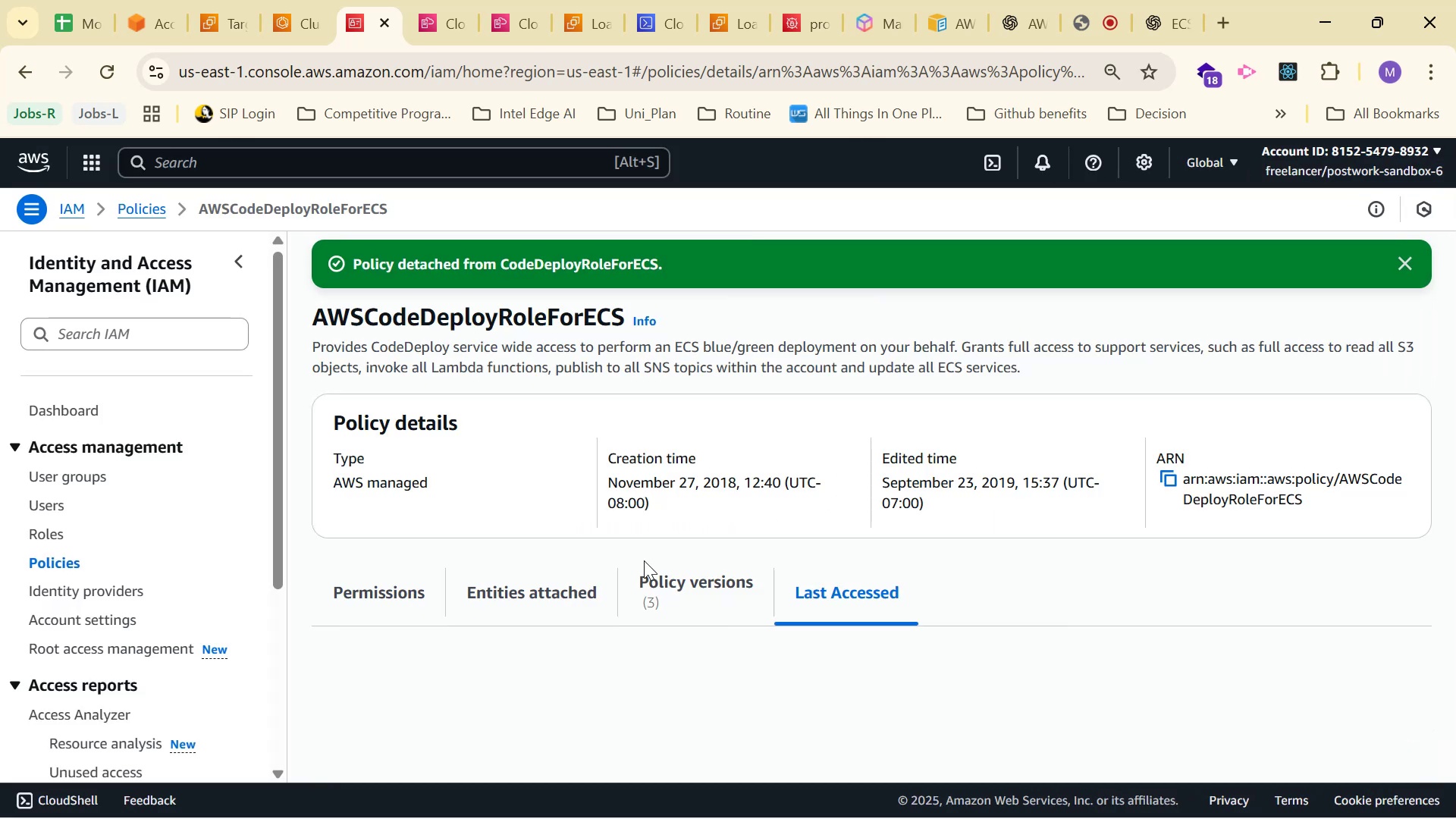 
left_click([521, 579])
 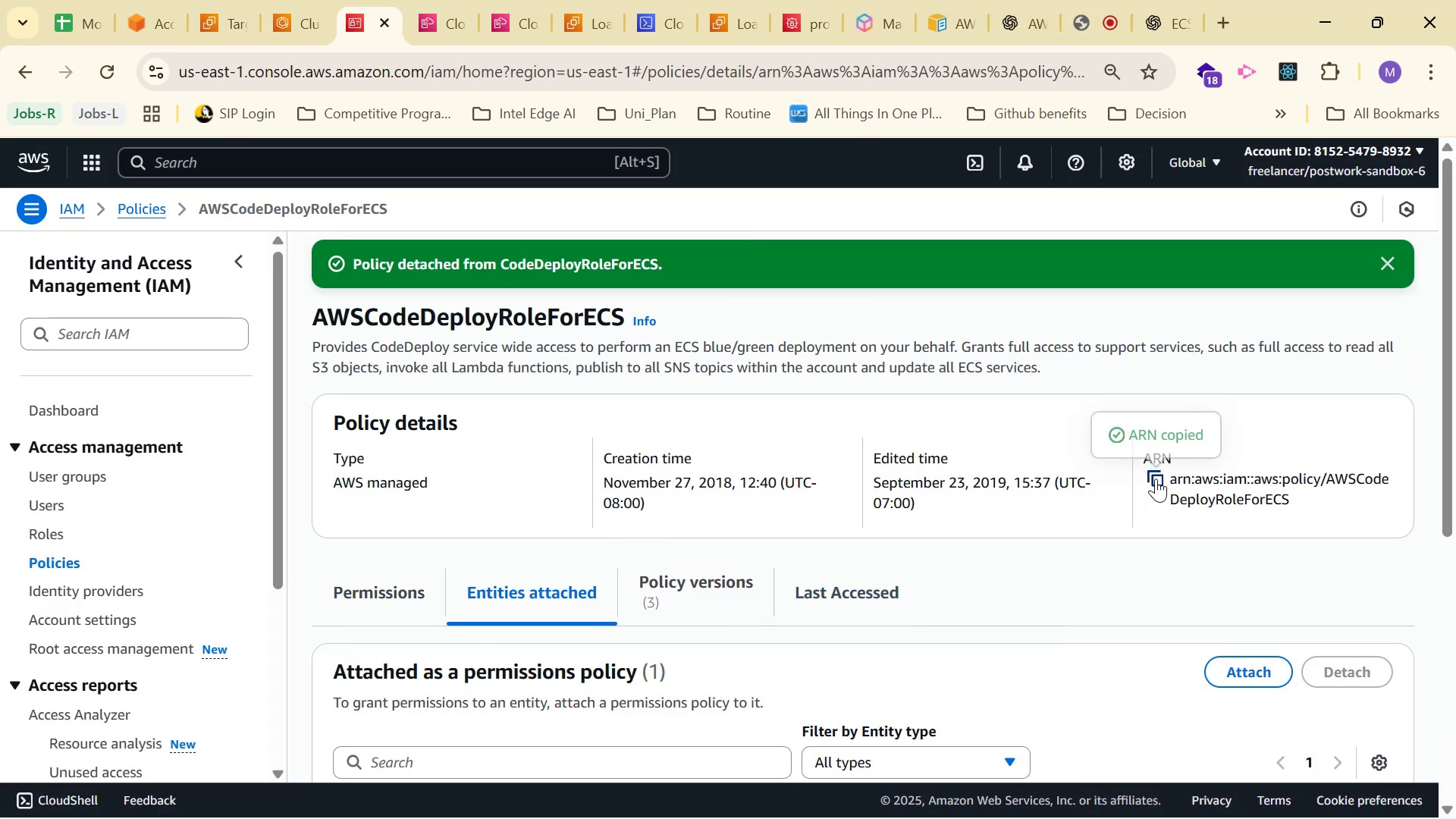 
triple_click([1159, 482])
 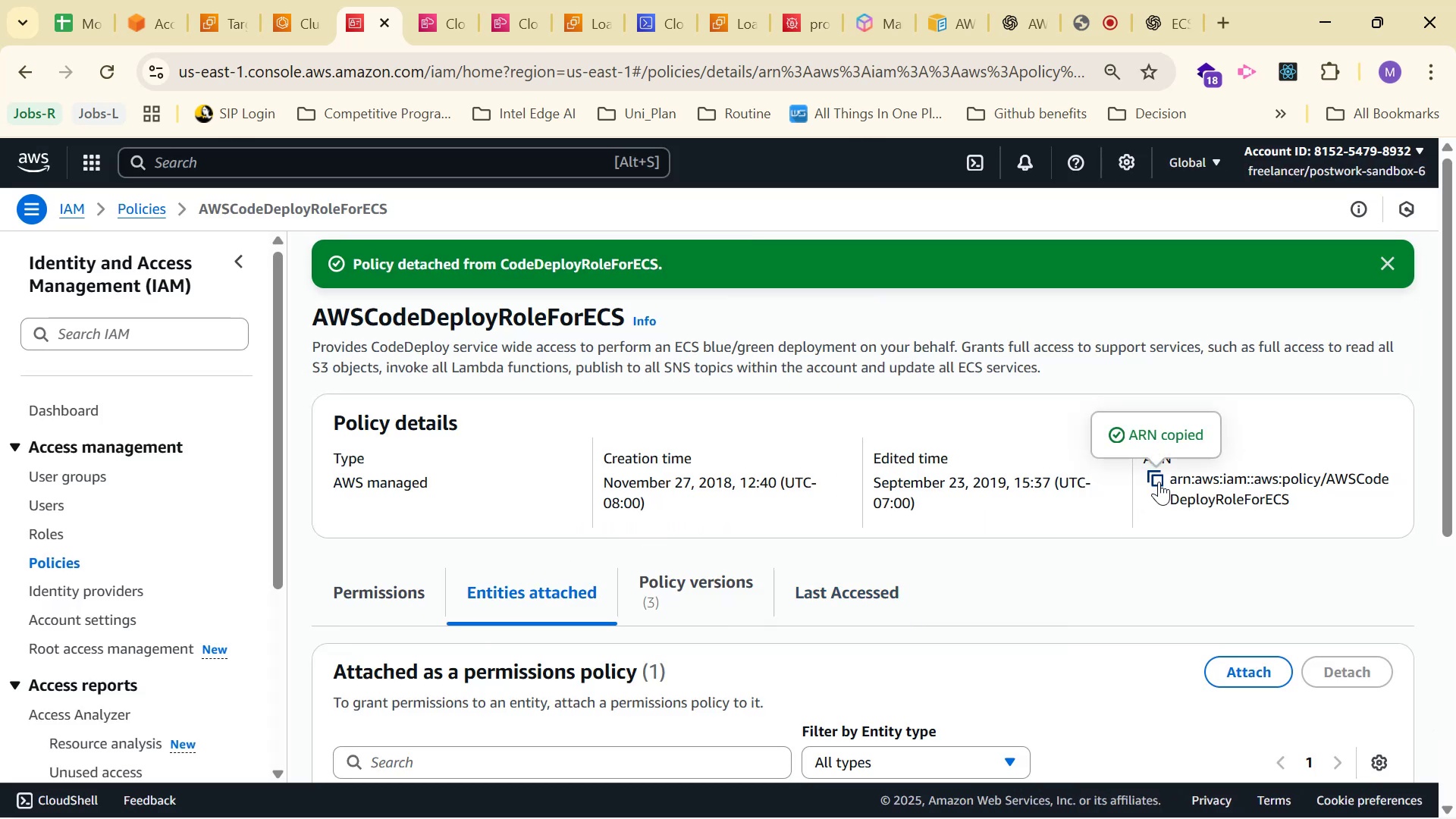 
triple_click([1159, 482])
 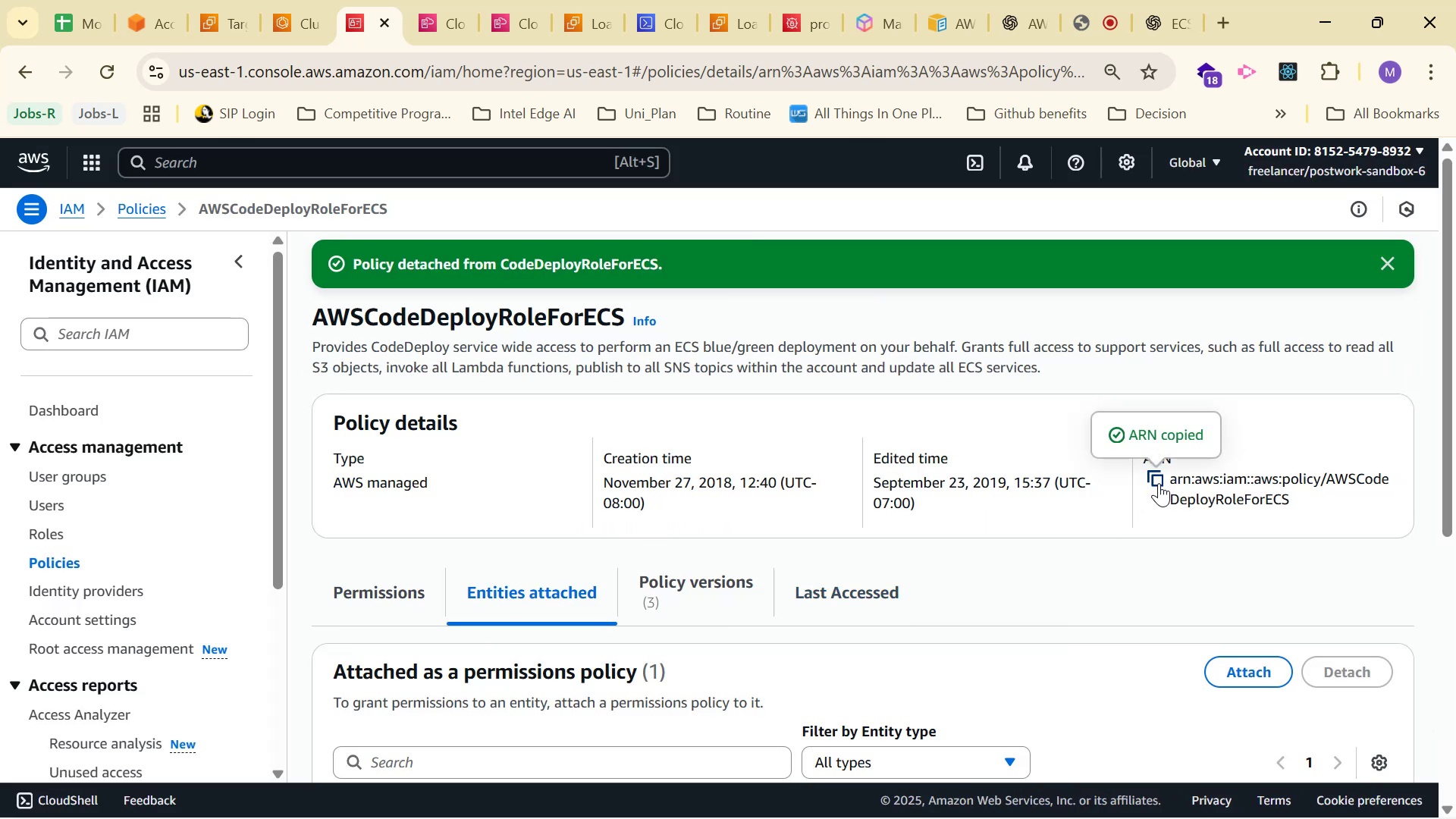 
triple_click([1159, 483])
 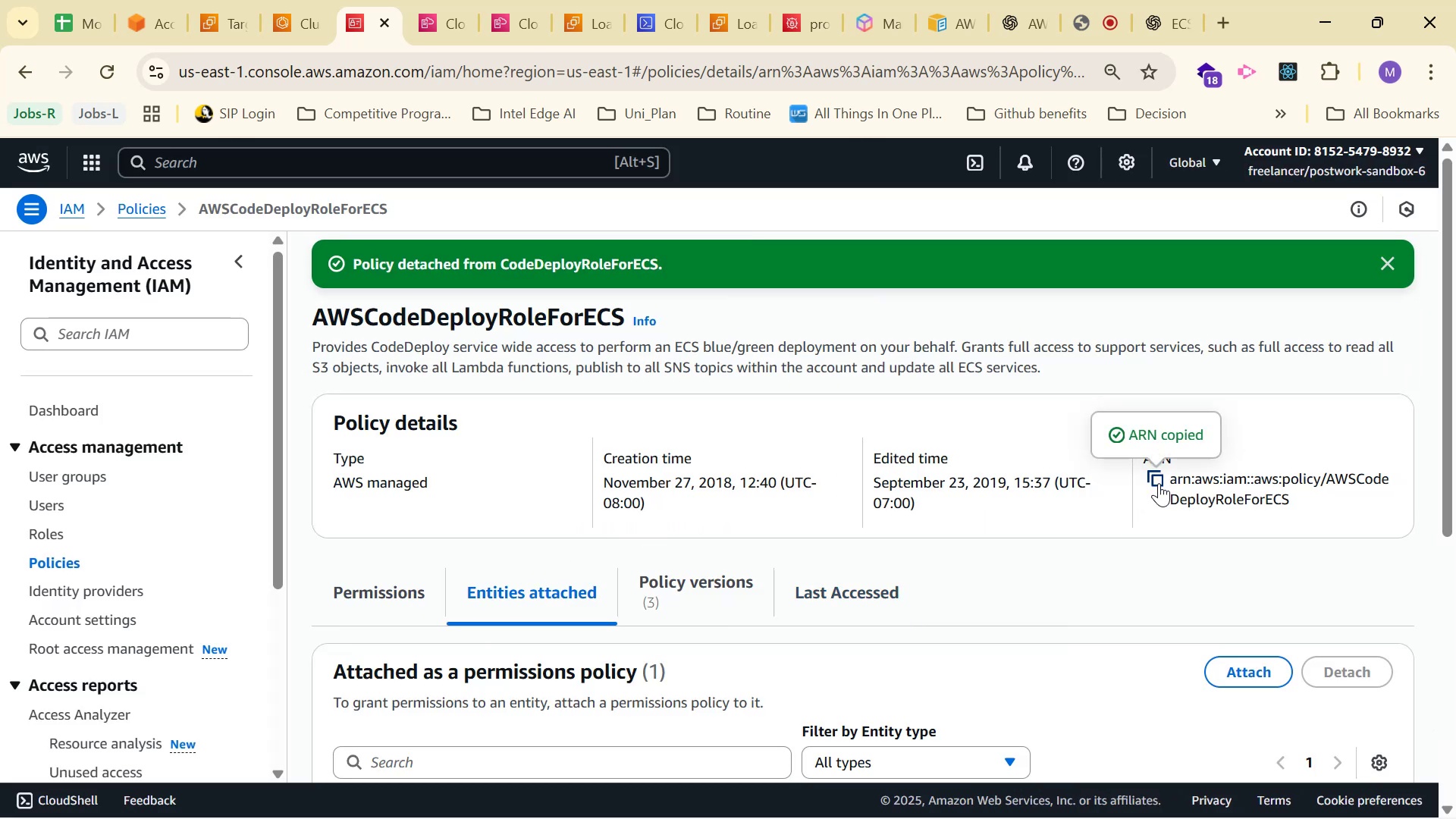 
triple_click([1159, 483])
 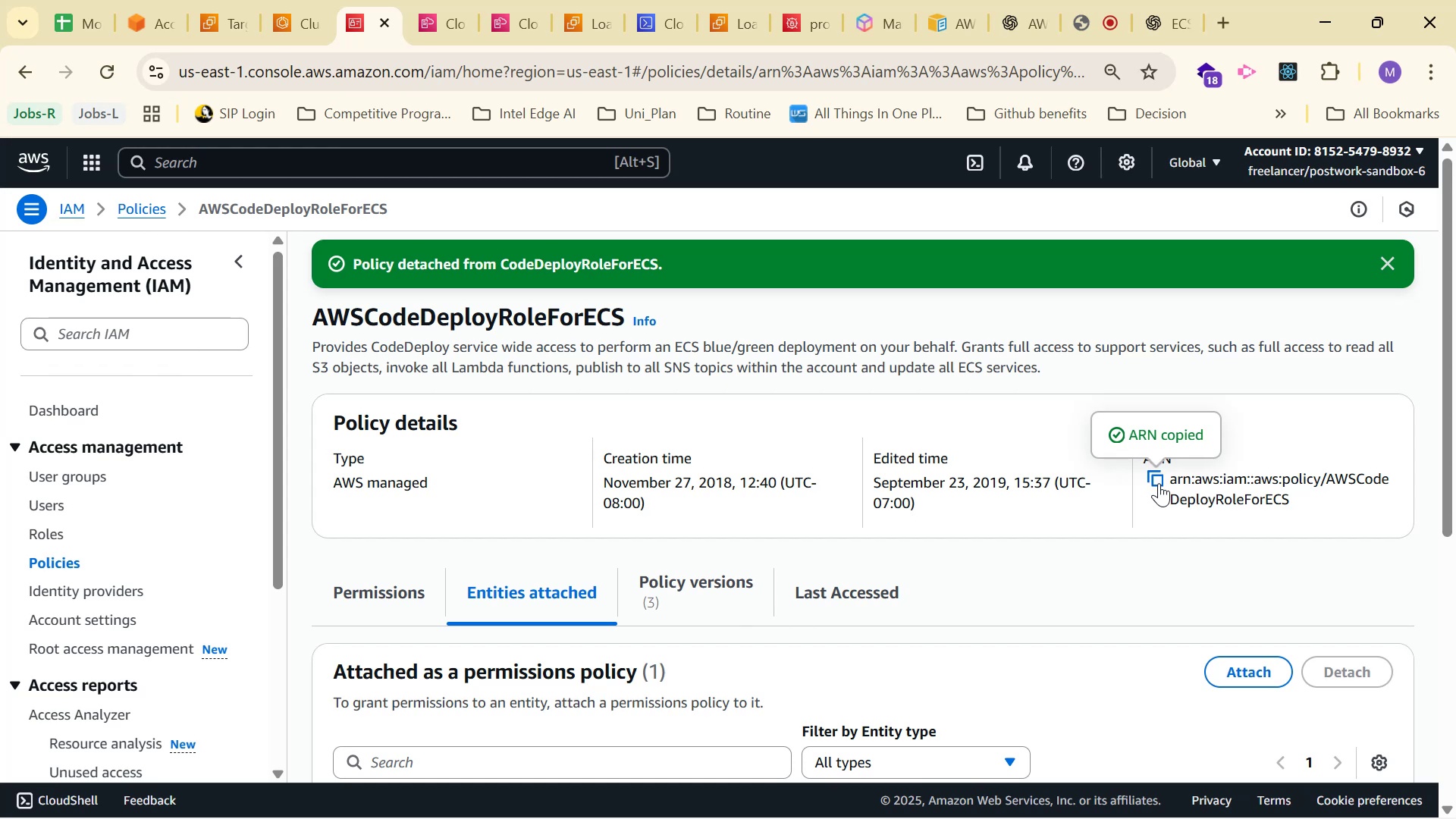 
triple_click([1159, 483])
 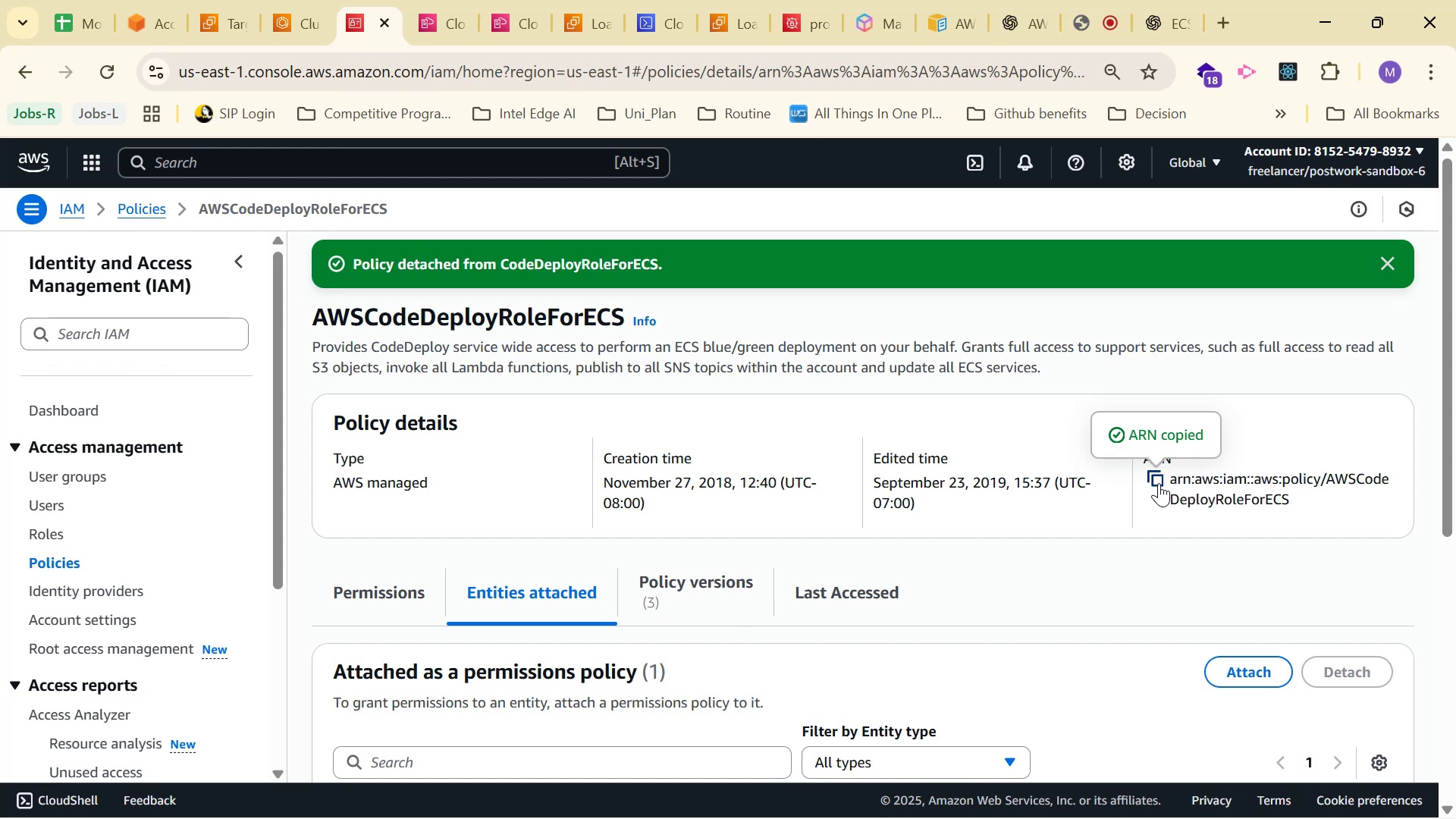 
triple_click([1159, 483])
 